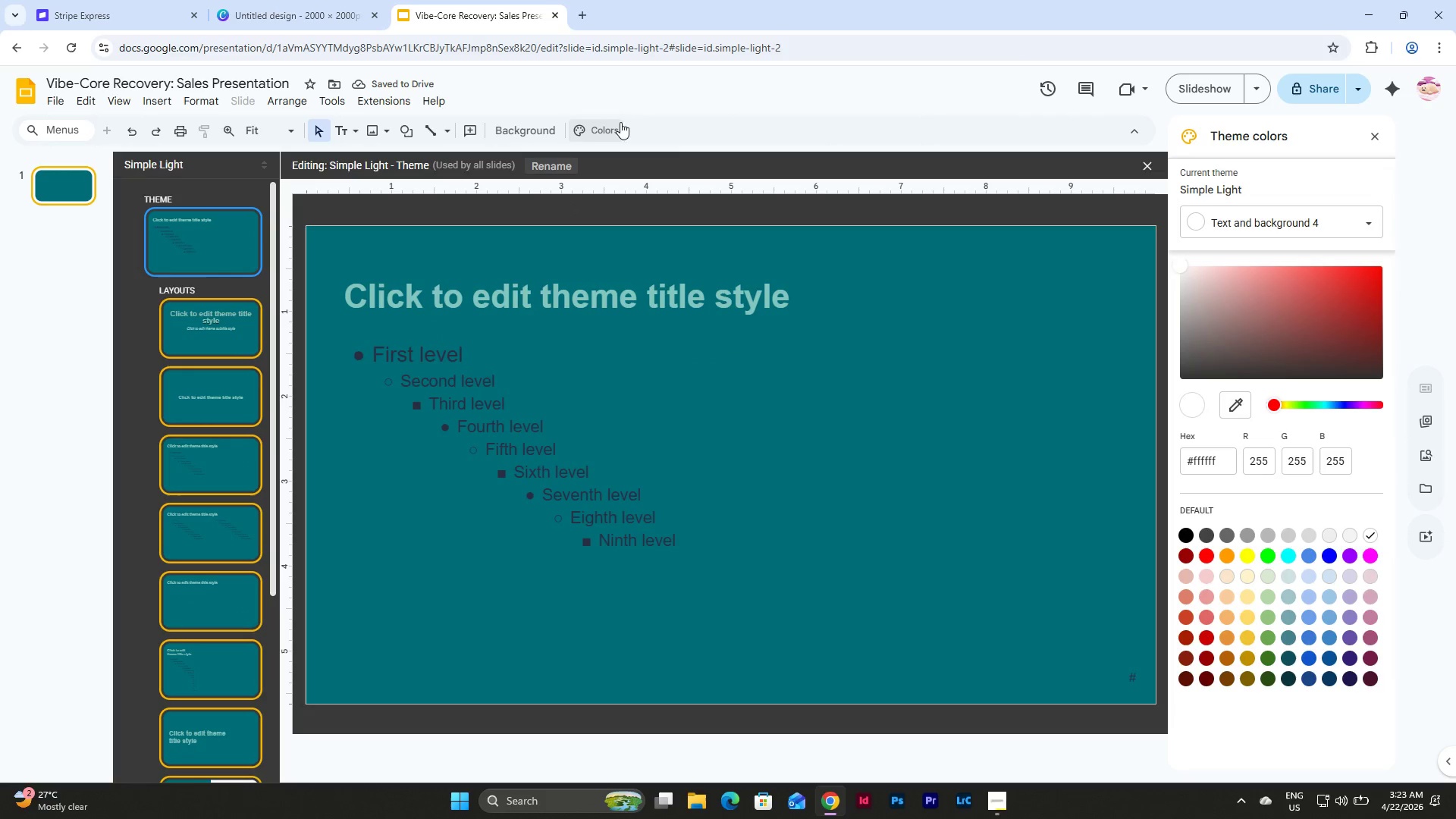 
left_click([606, 121])
 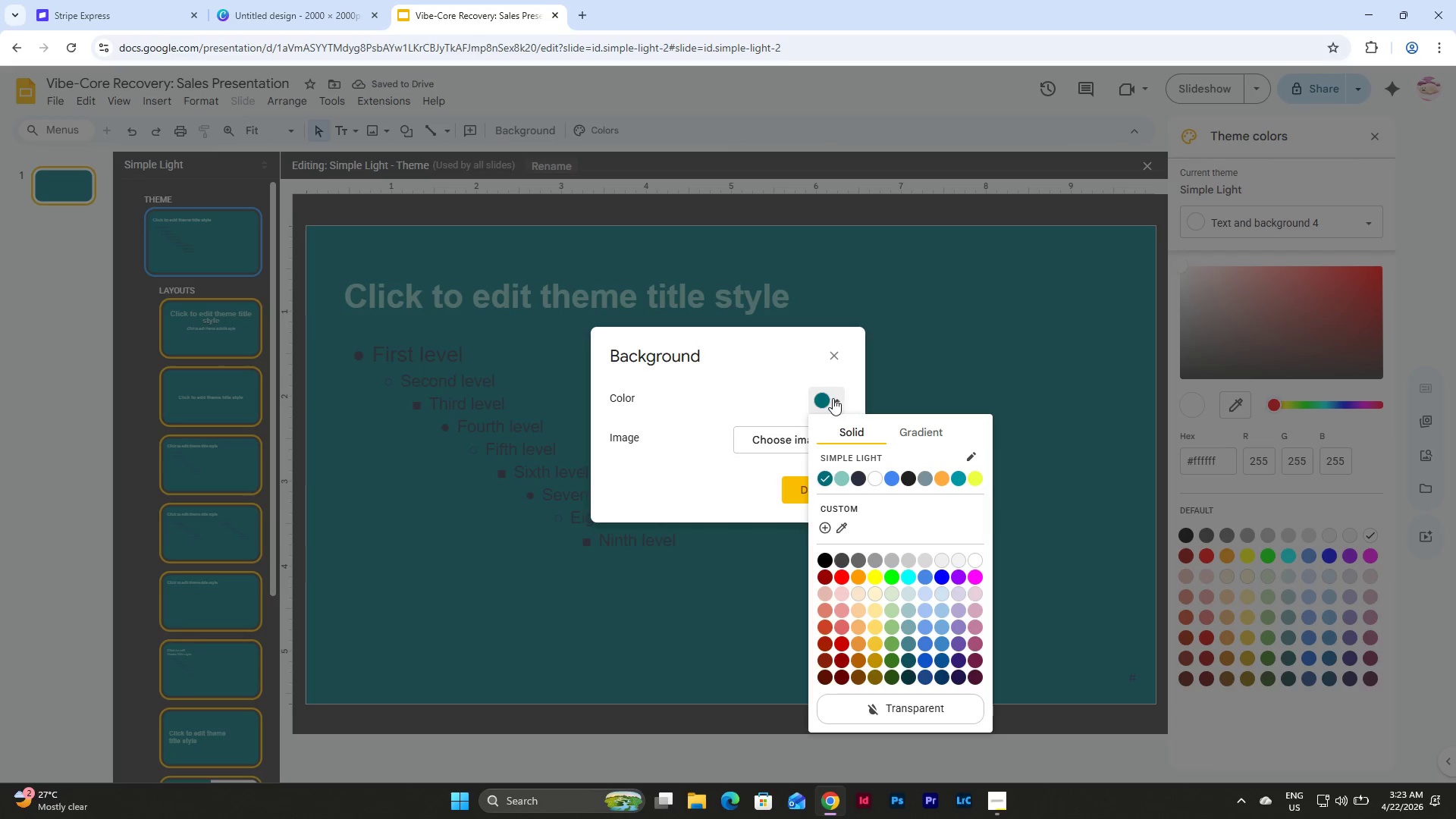 
left_click([859, 477])
 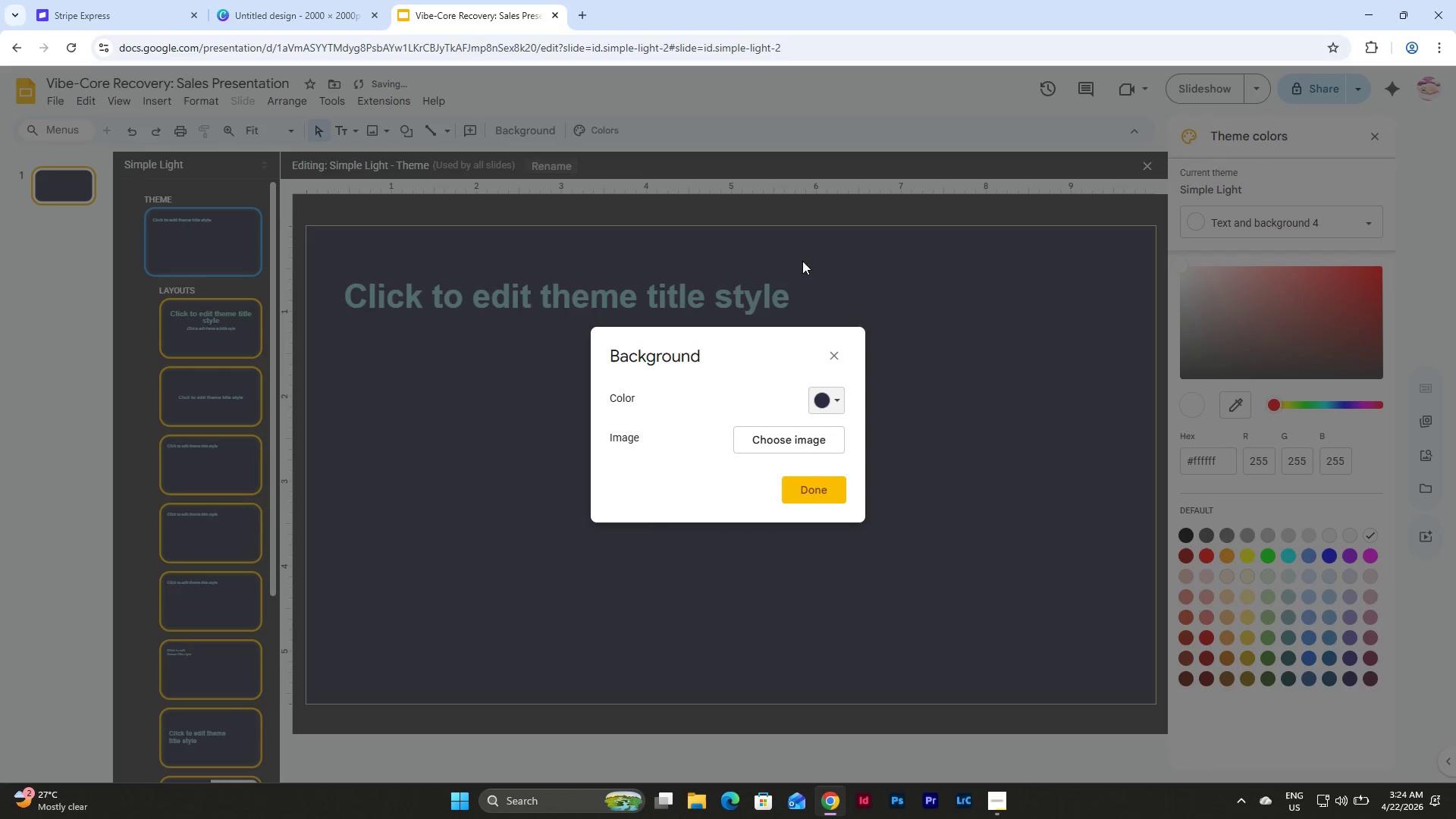 
left_click([806, 483])
 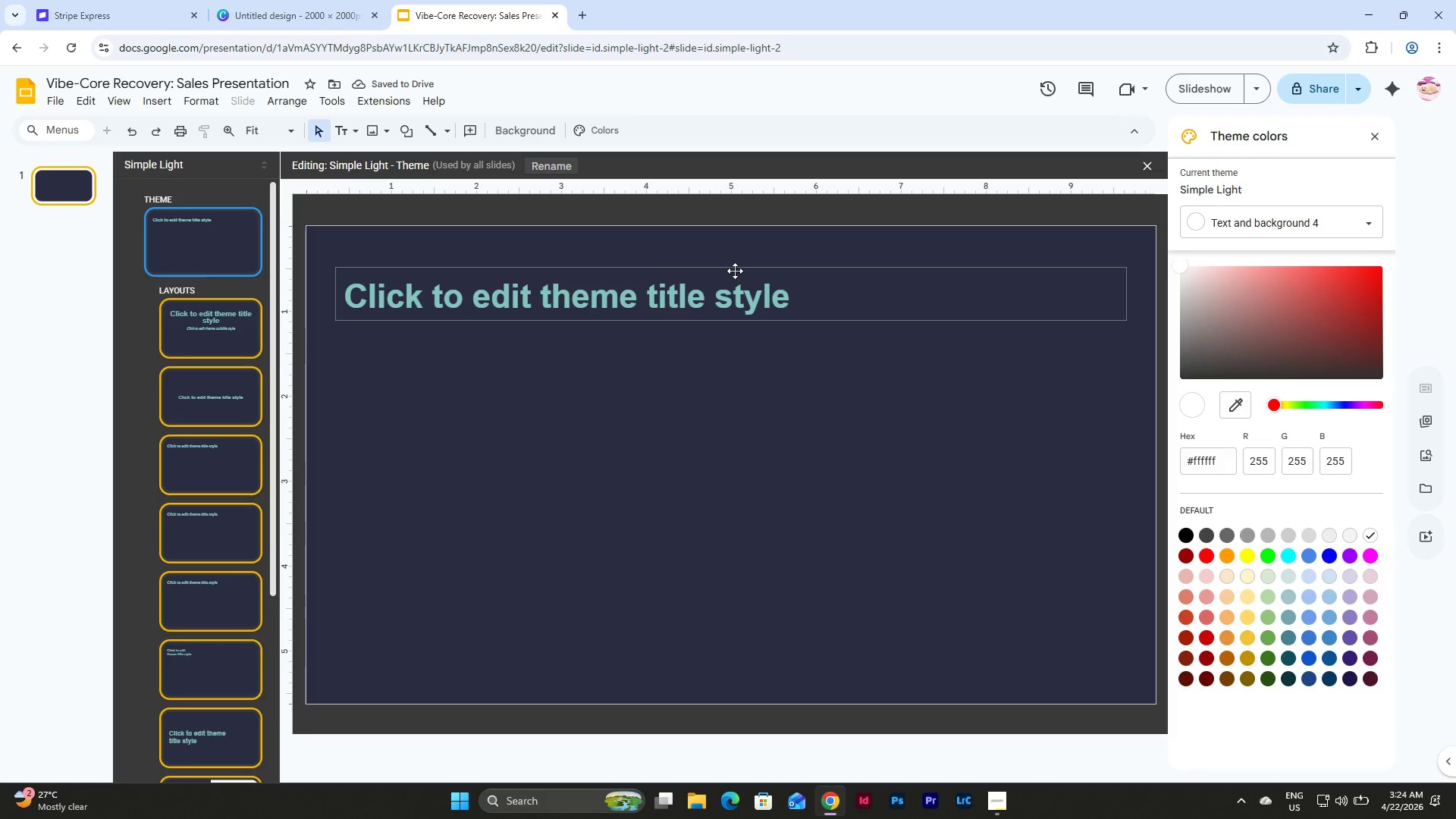 
left_click([735, 271])
 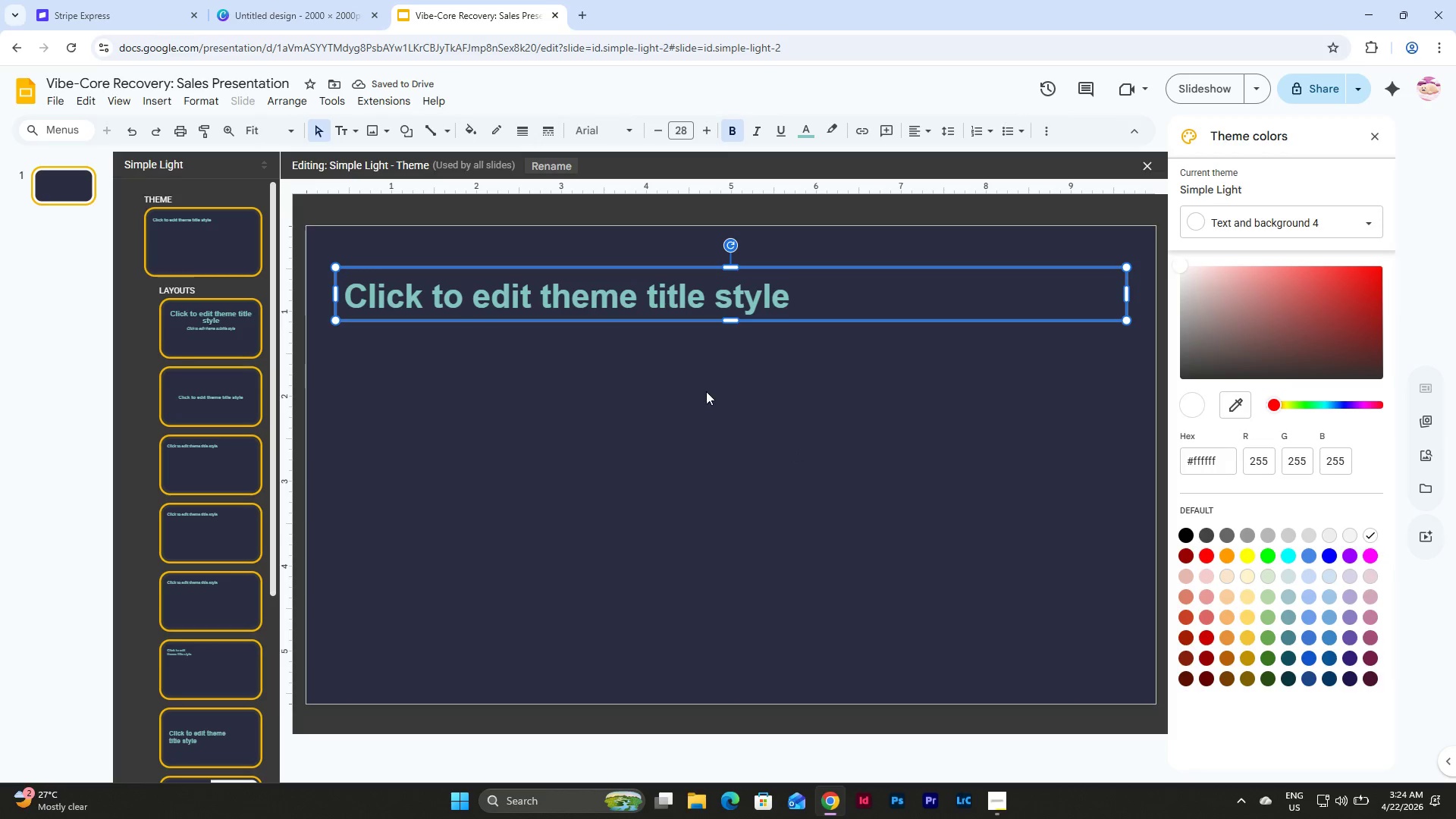 
left_click([706, 391])
 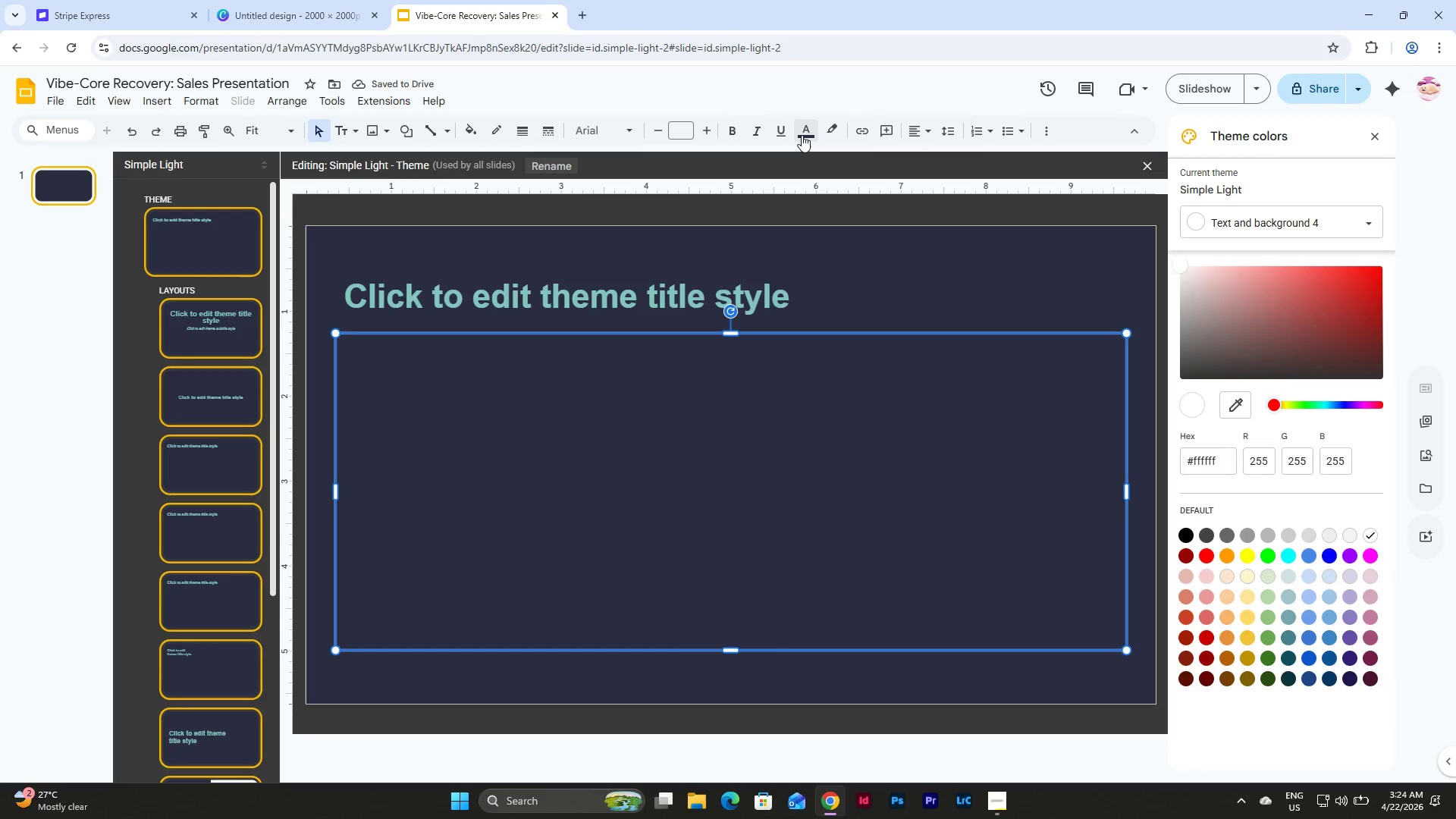 
left_click([802, 134])
 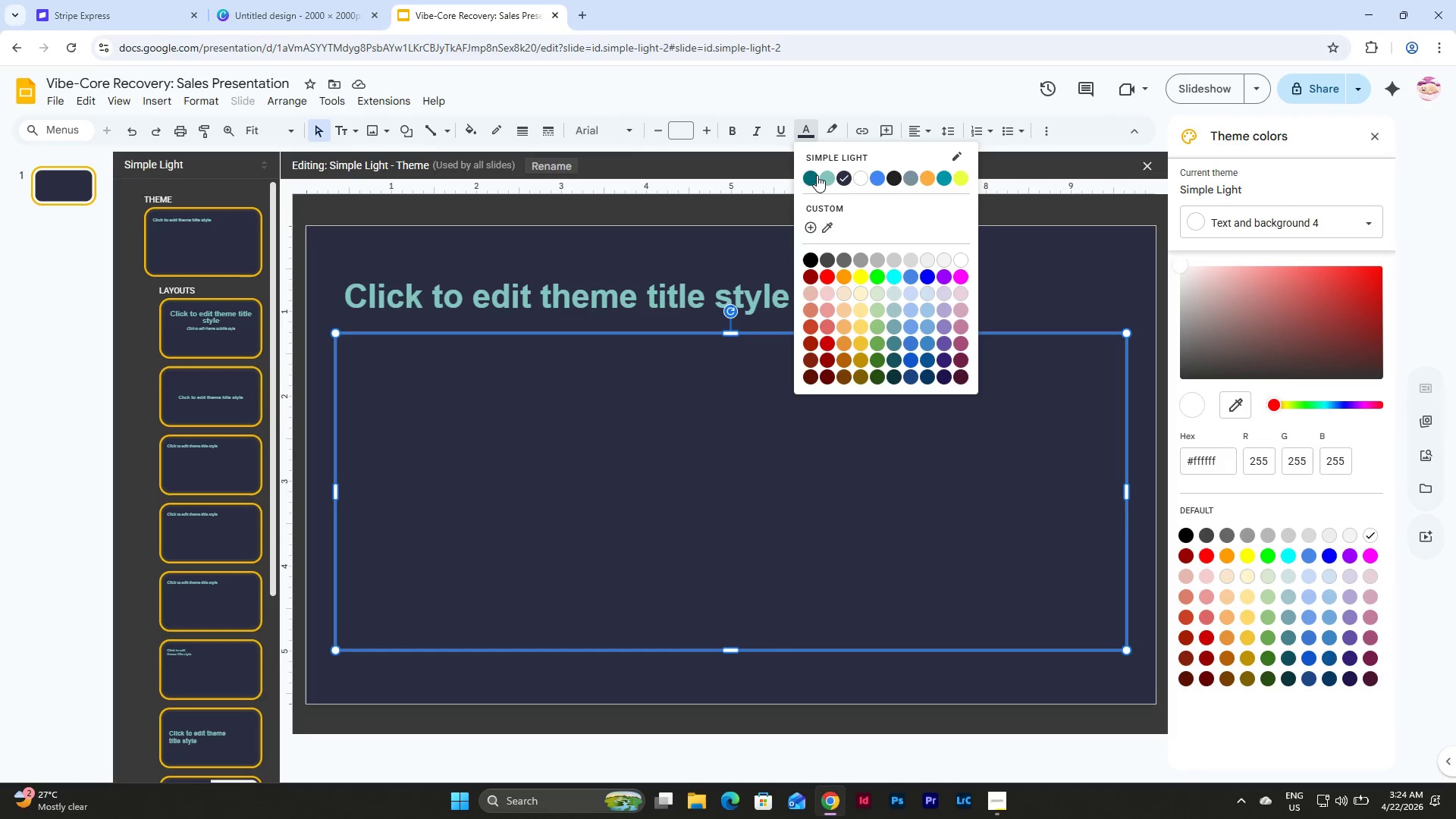 
left_click([811, 180])
 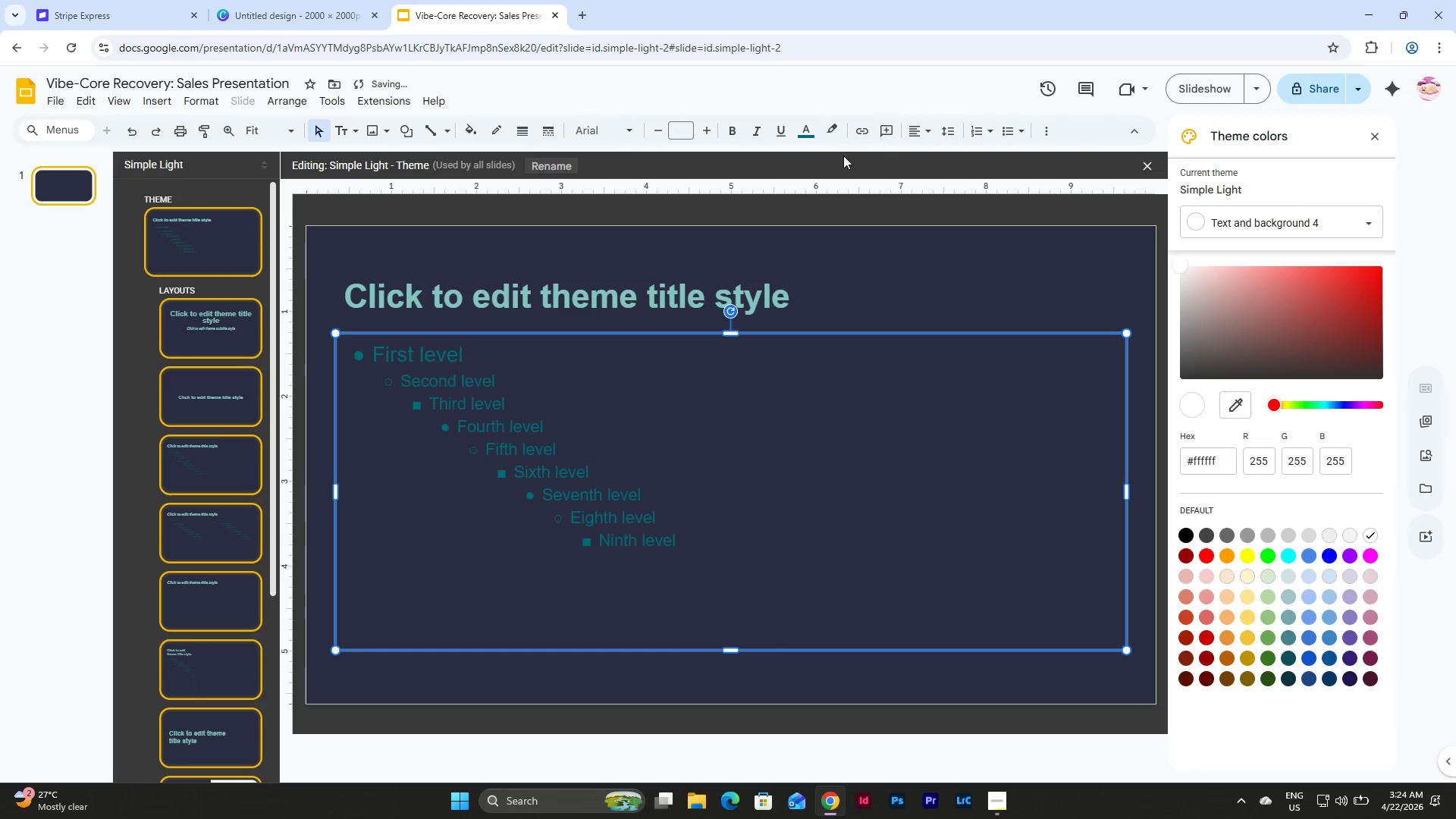 
double_click([833, 176])
 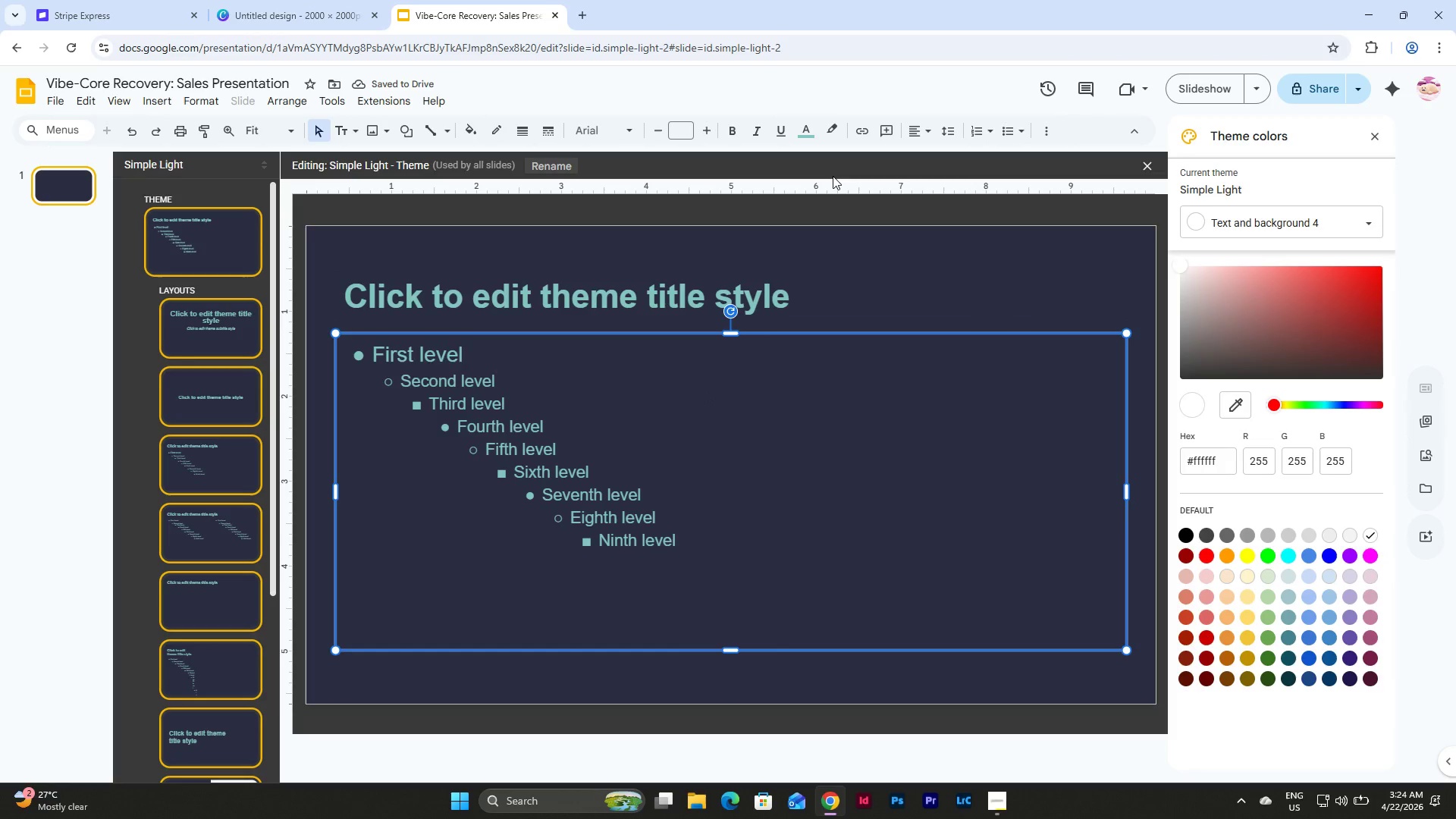 
left_click([237, 303])
 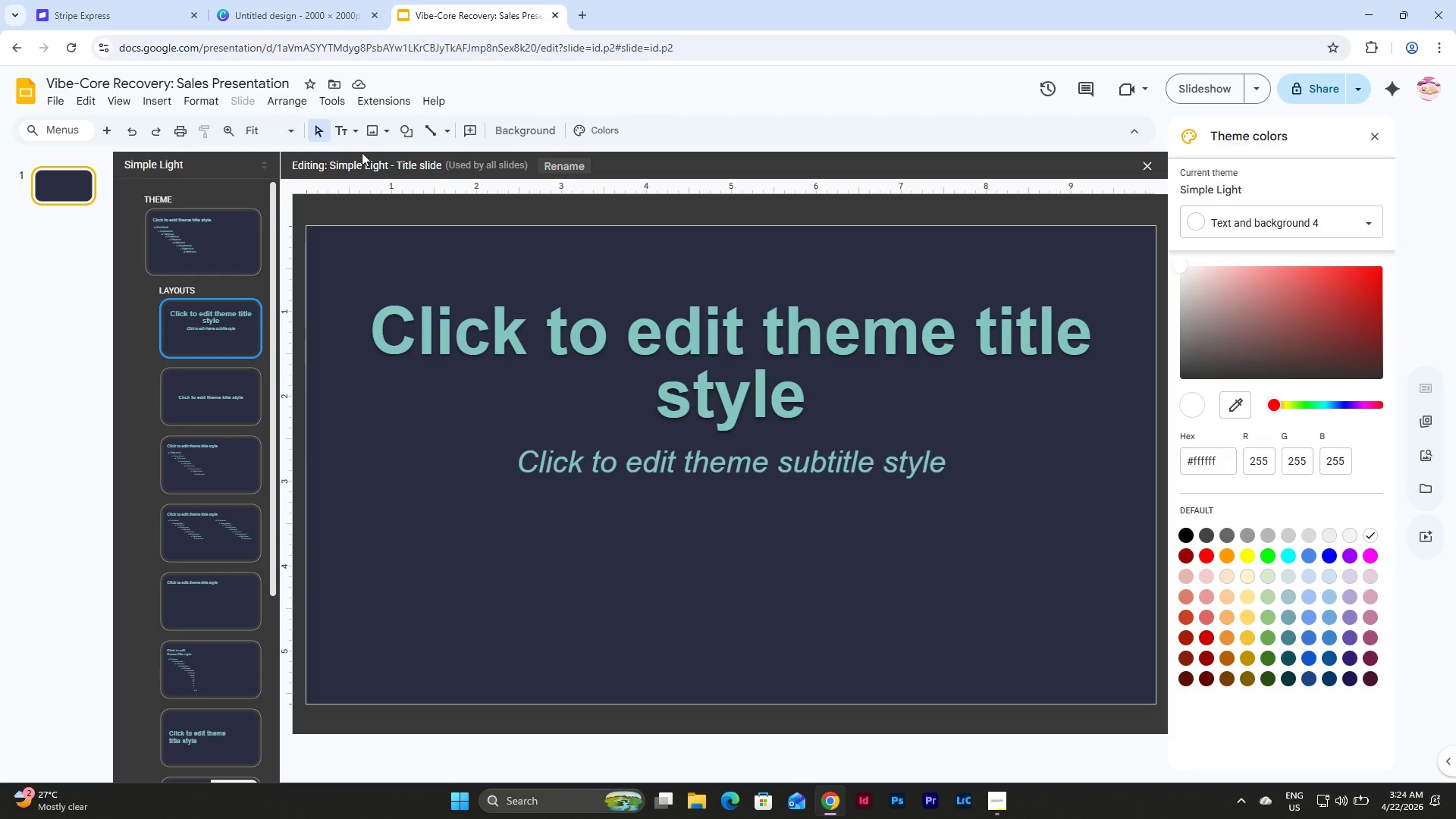 
left_click([427, 155])
 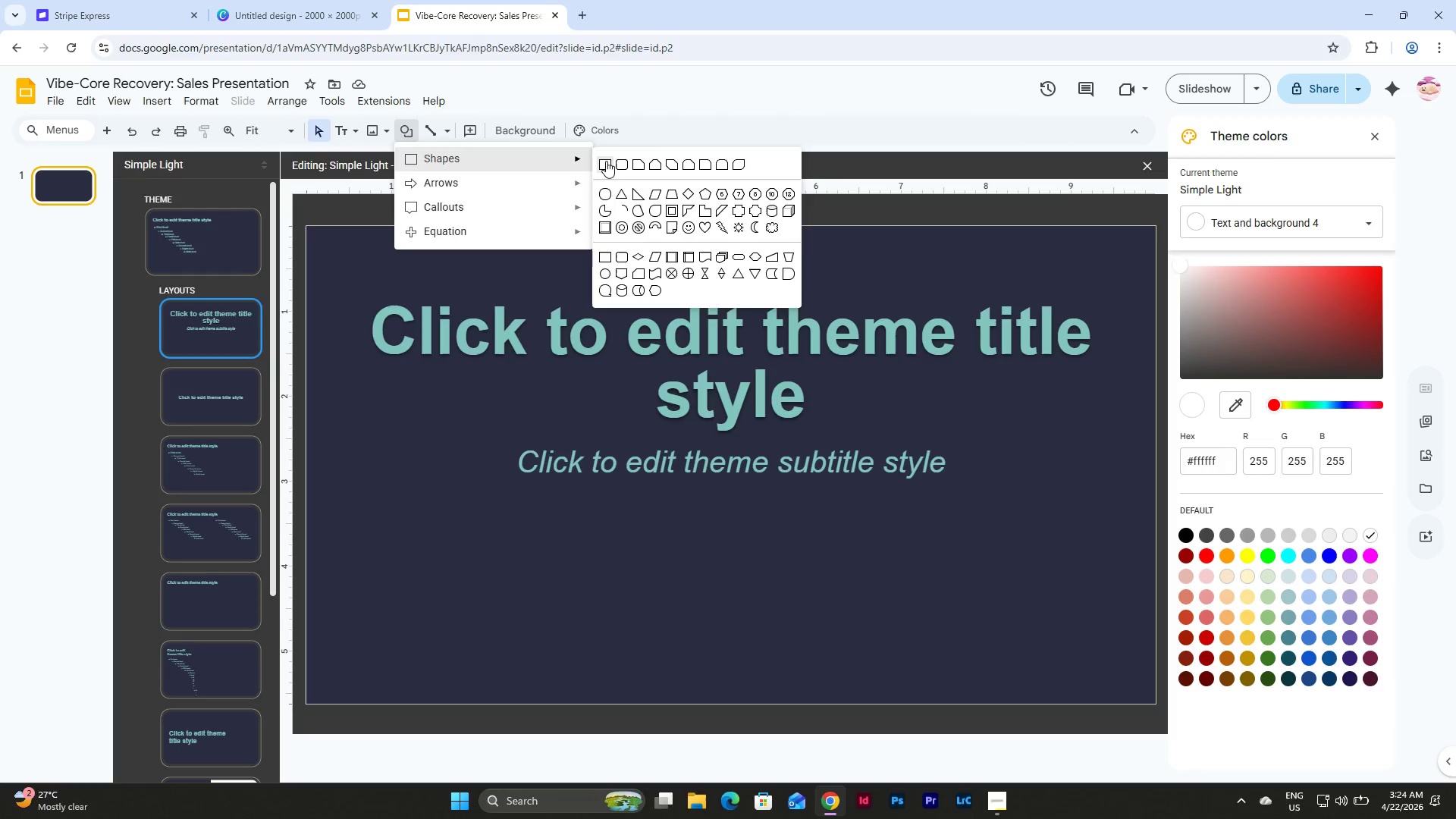 
left_click([606, 161])
 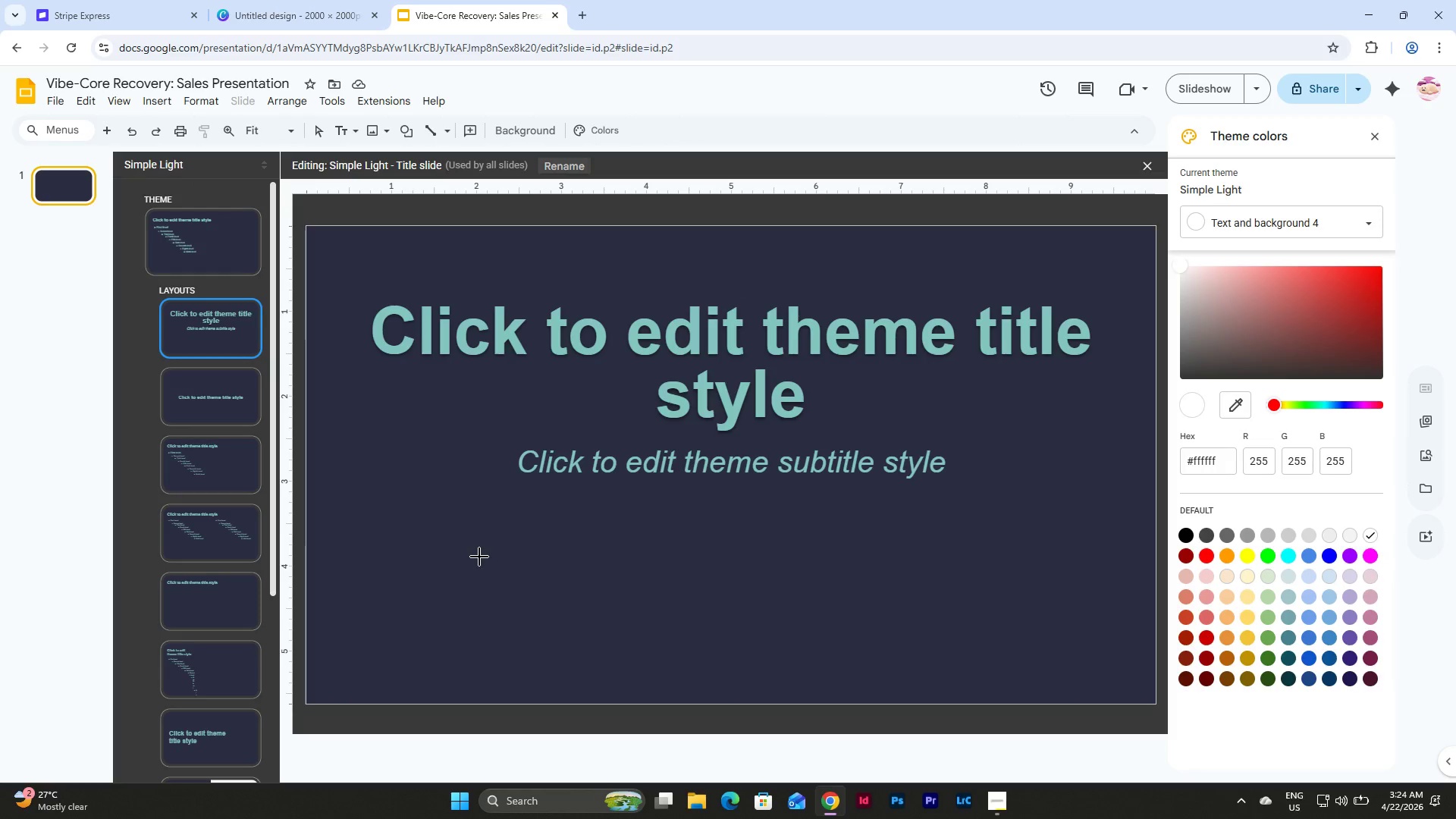 
left_click_drag(start_coordinate=[479, 557], to_coordinate=[869, 571])
 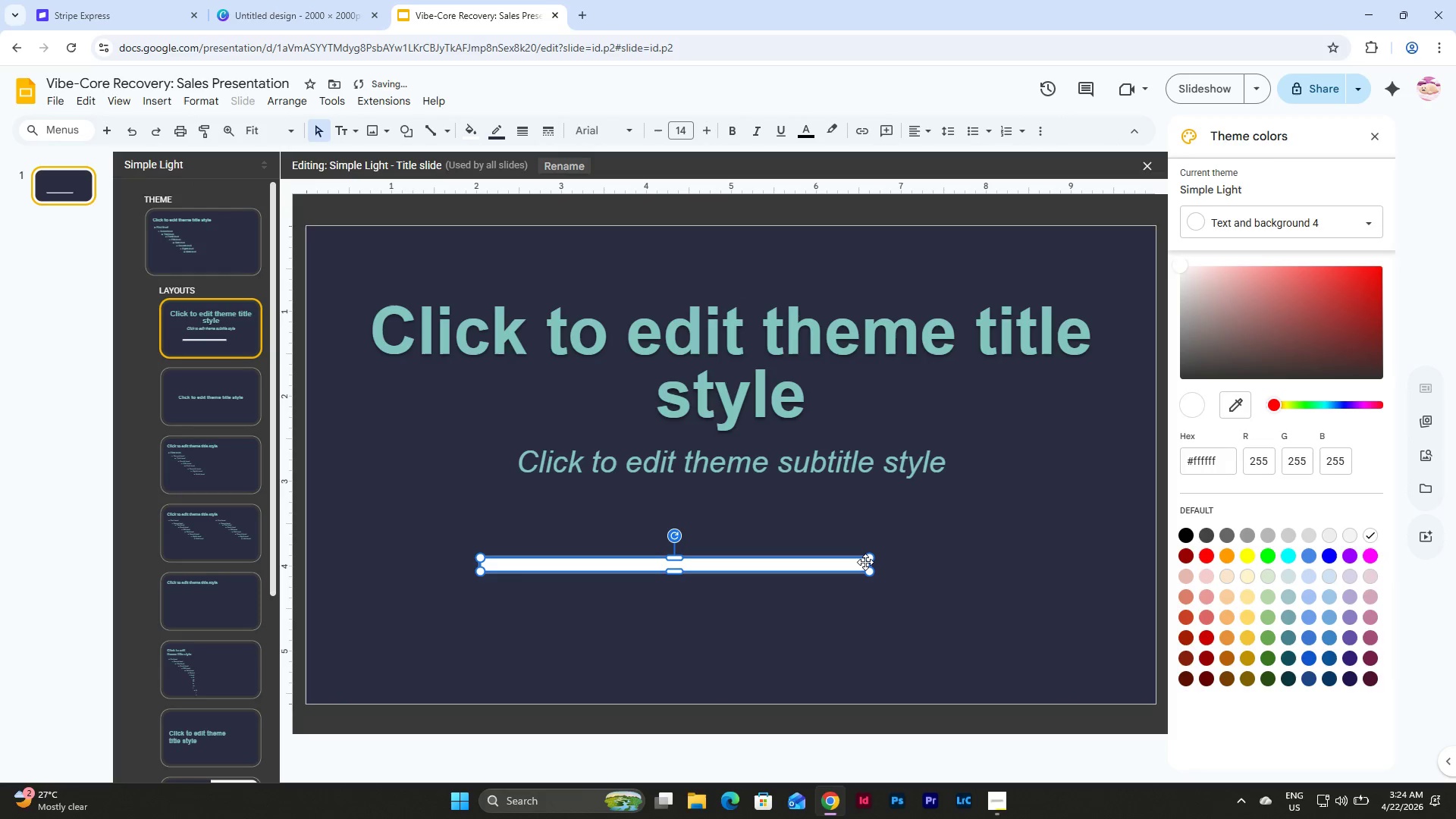 
key(Backspace)
 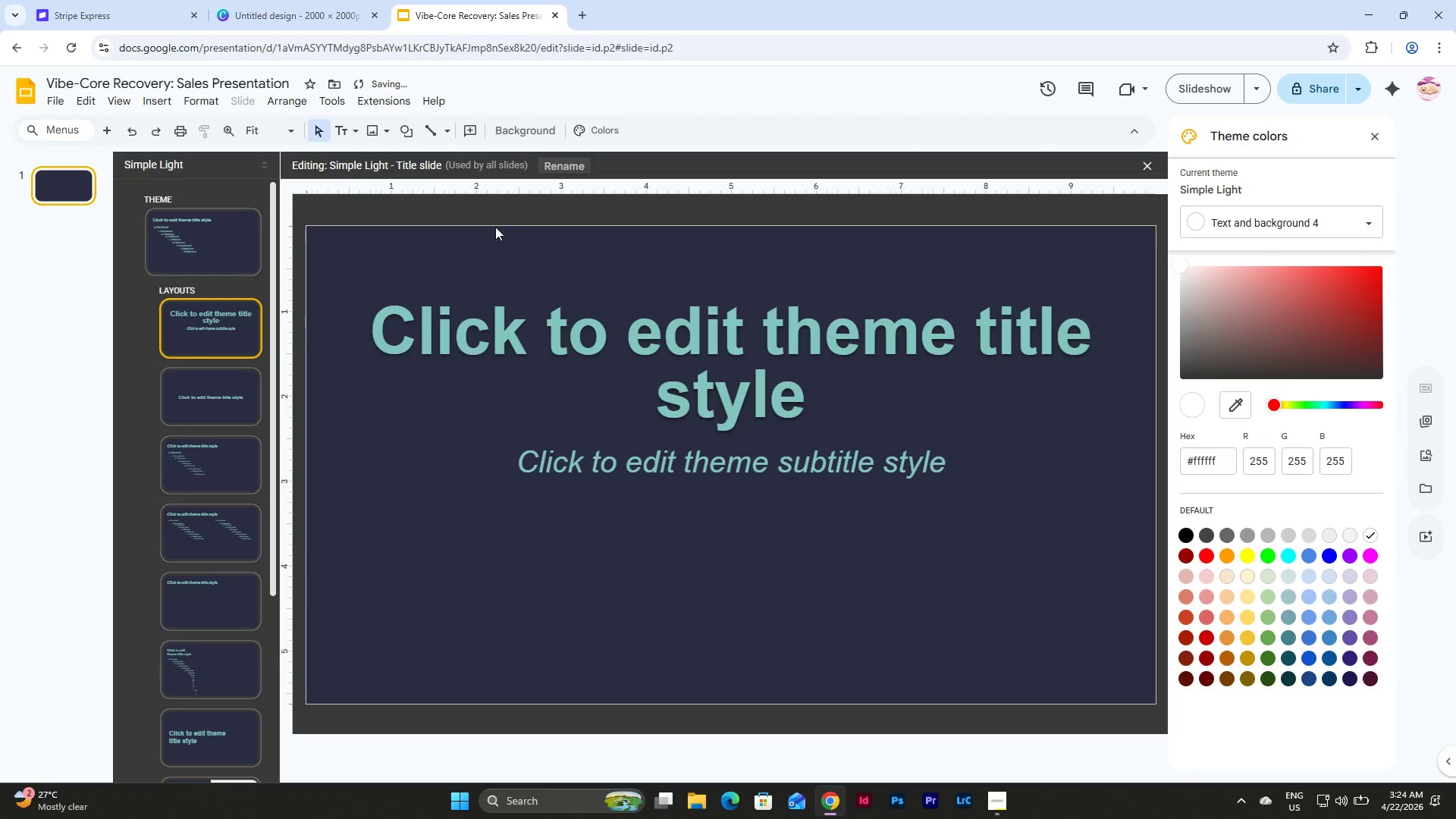 
left_click([486, 253])
 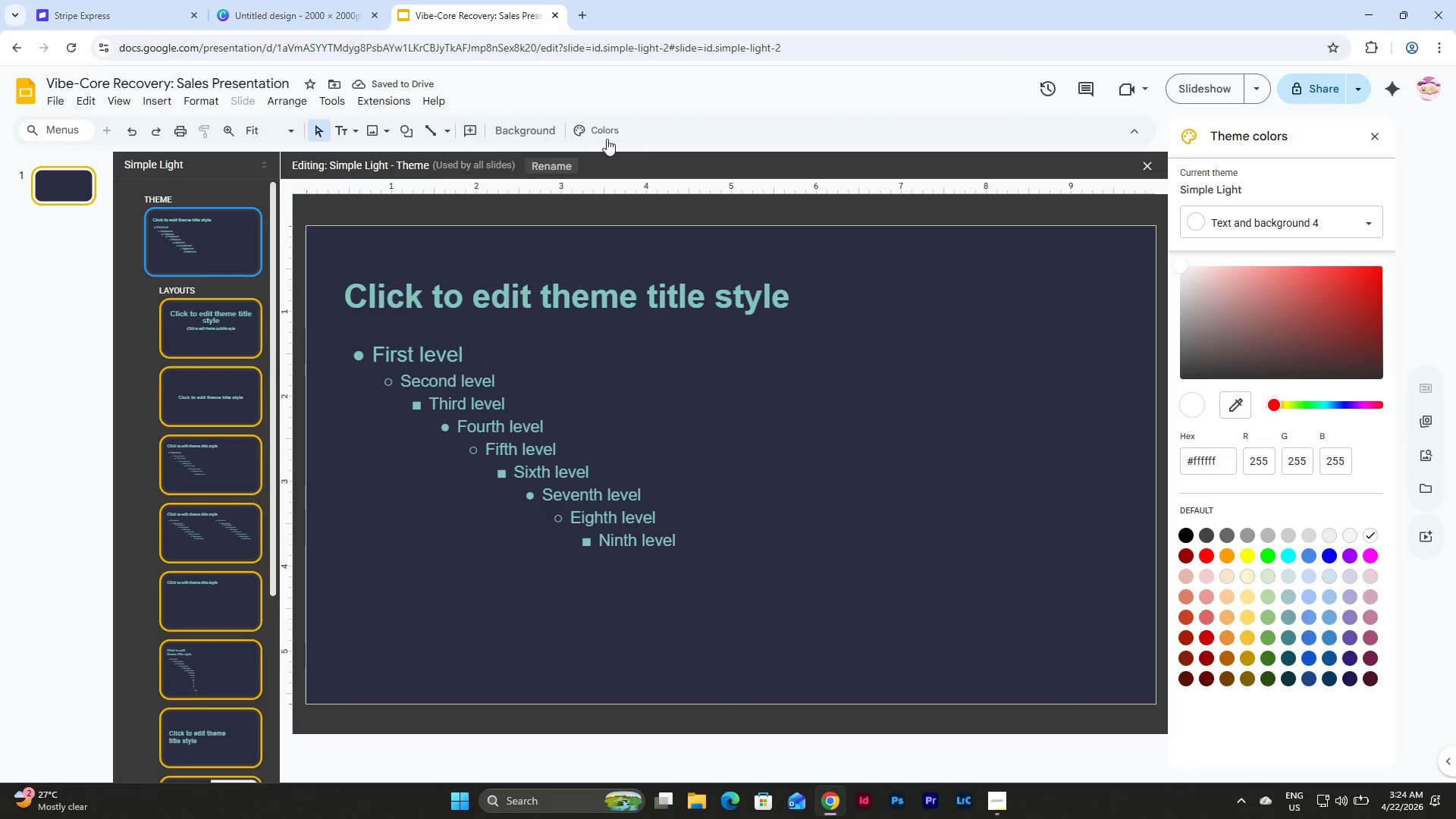 
left_click([596, 128])
 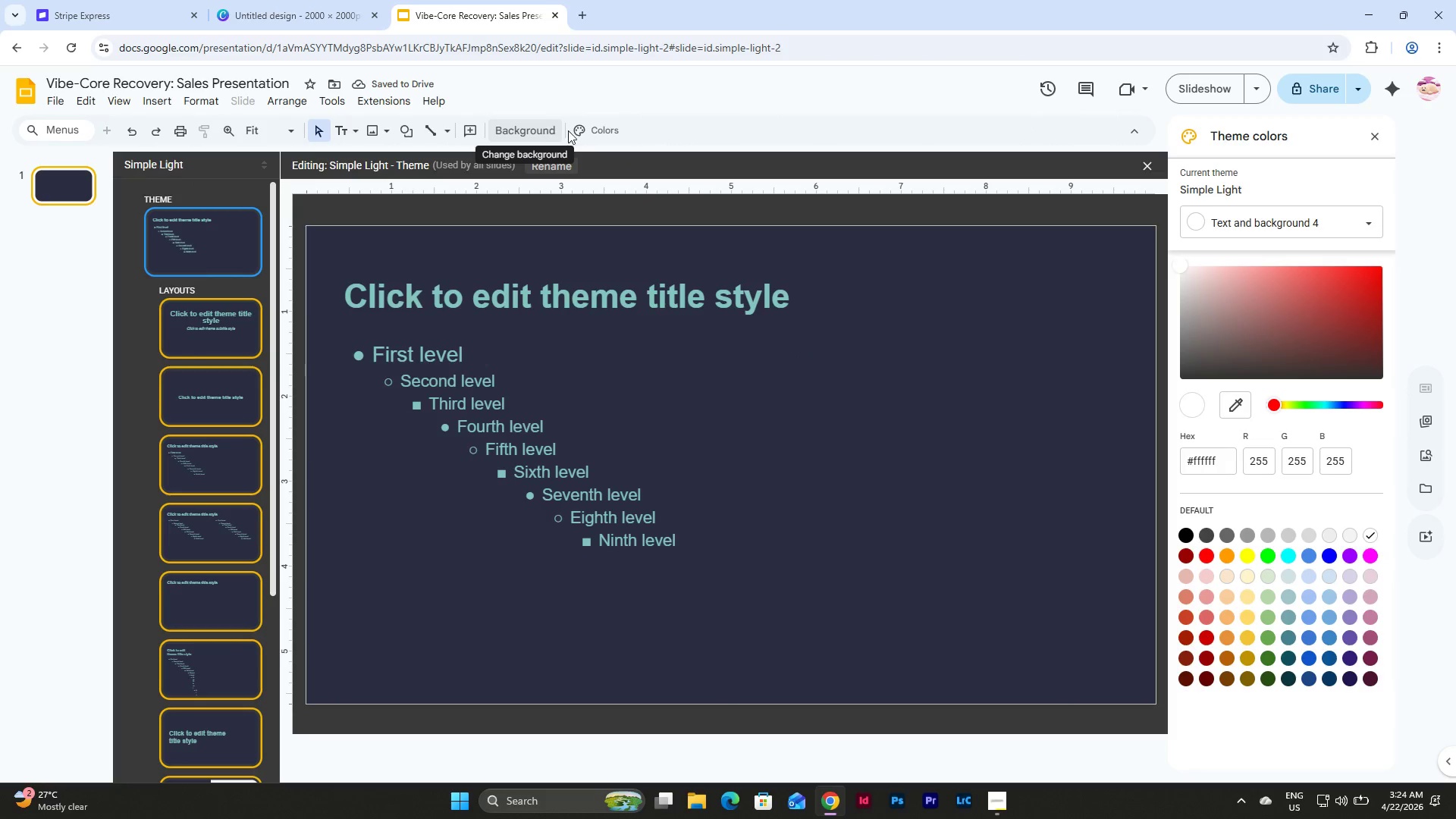 
left_click([537, 131])
 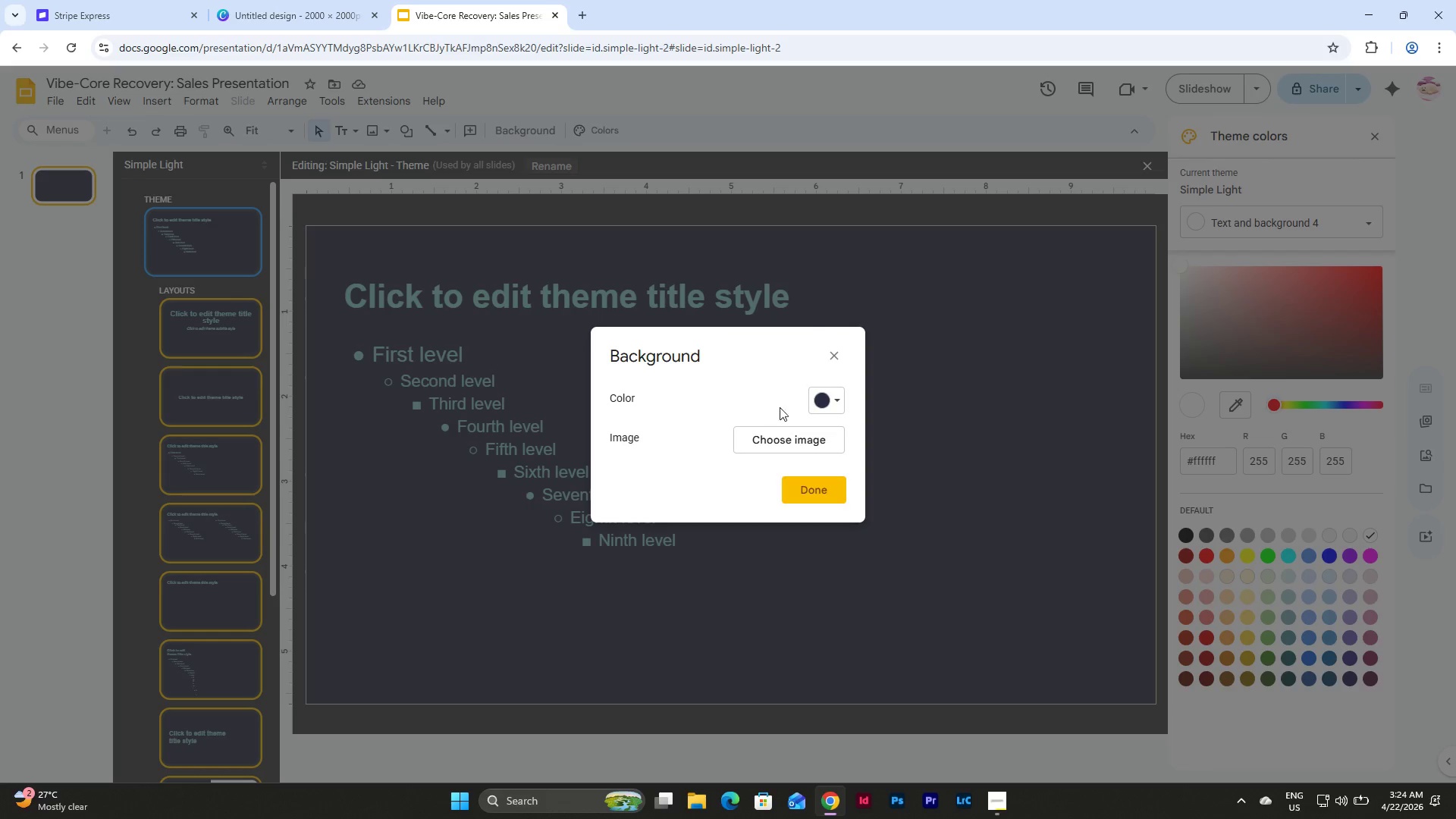 
left_click([833, 395])
 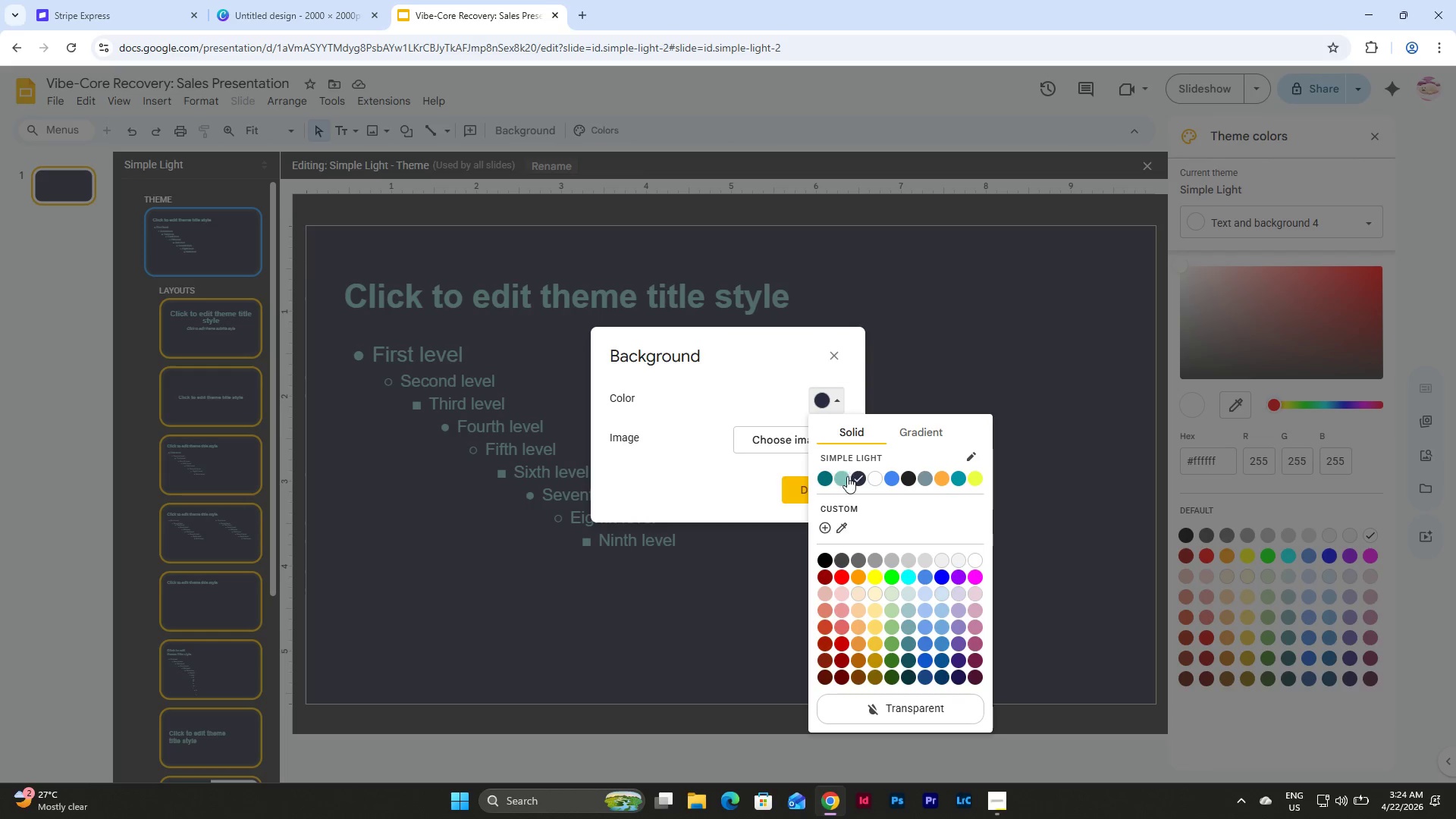 
left_click([846, 479])
 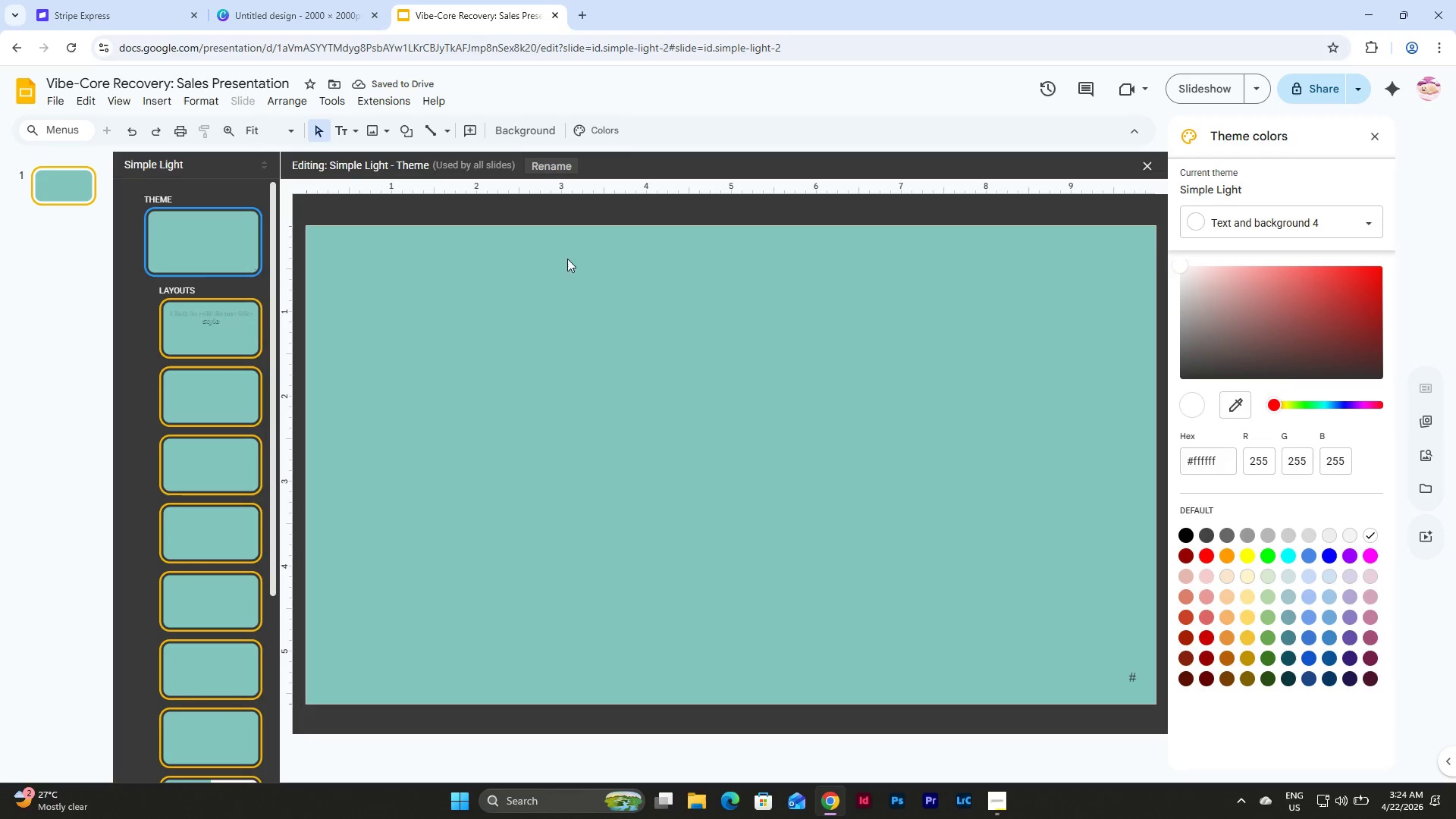 
left_click([576, 270])
 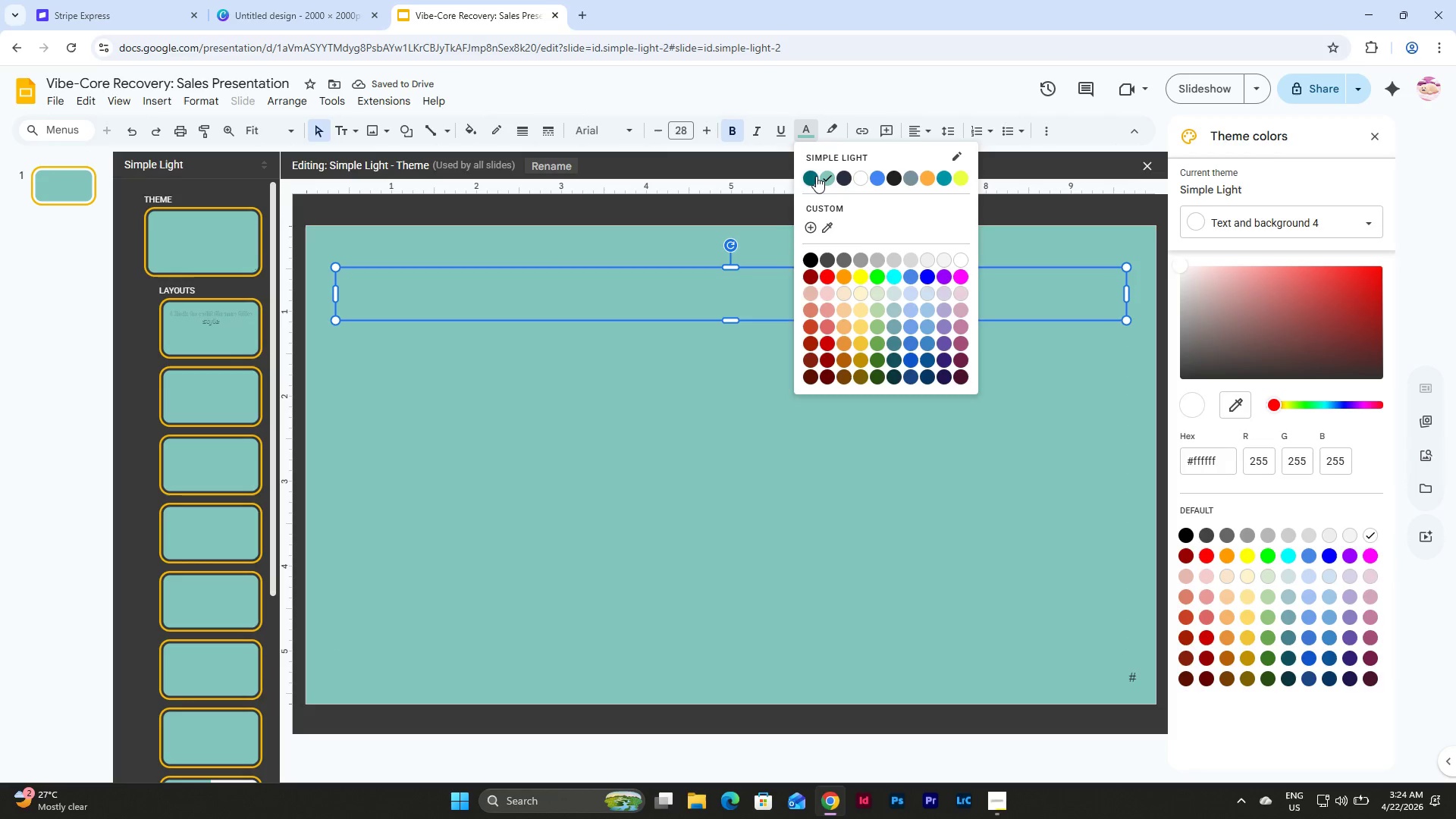 
left_click([847, 178])
 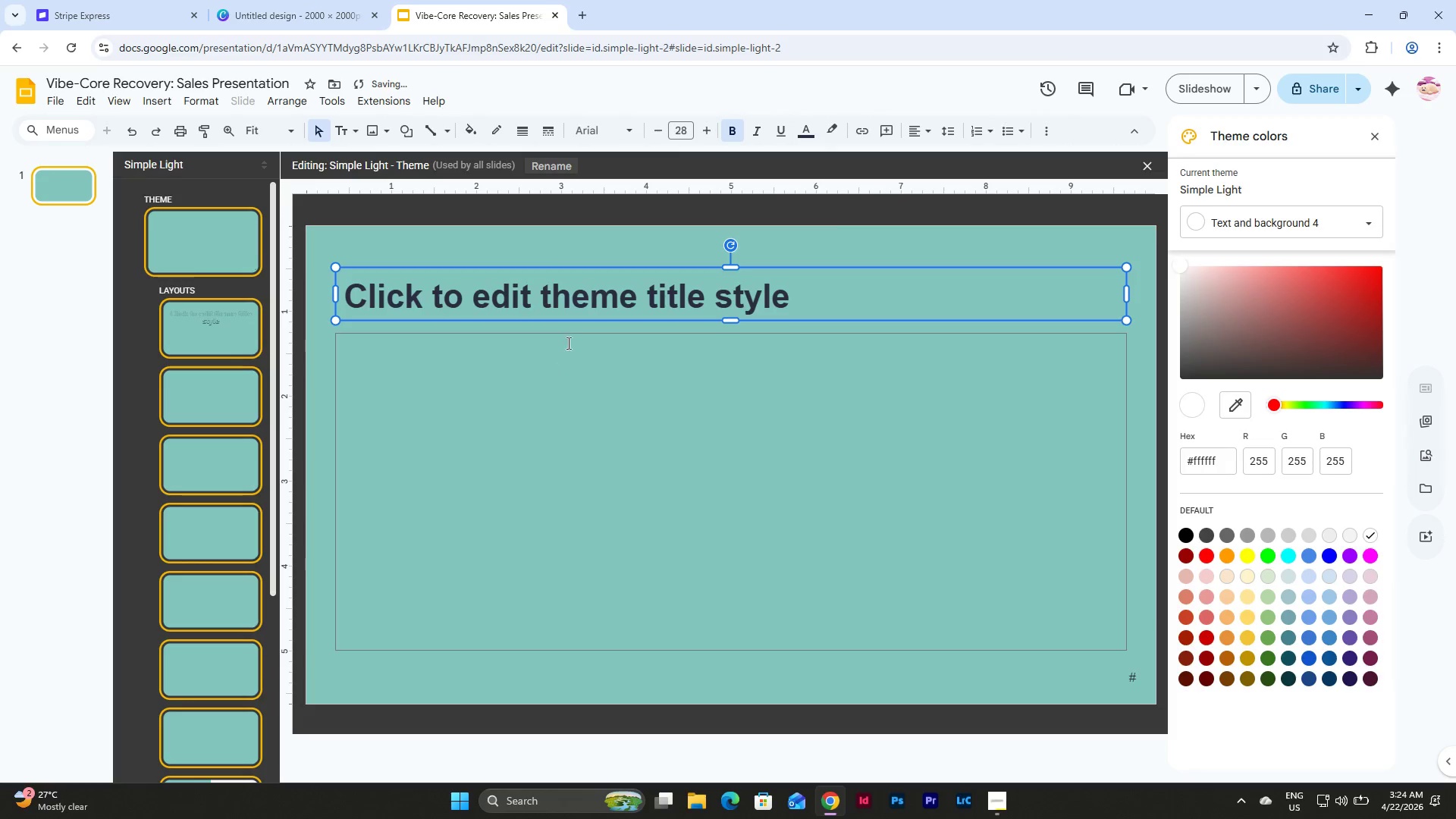 
left_click([574, 331])
 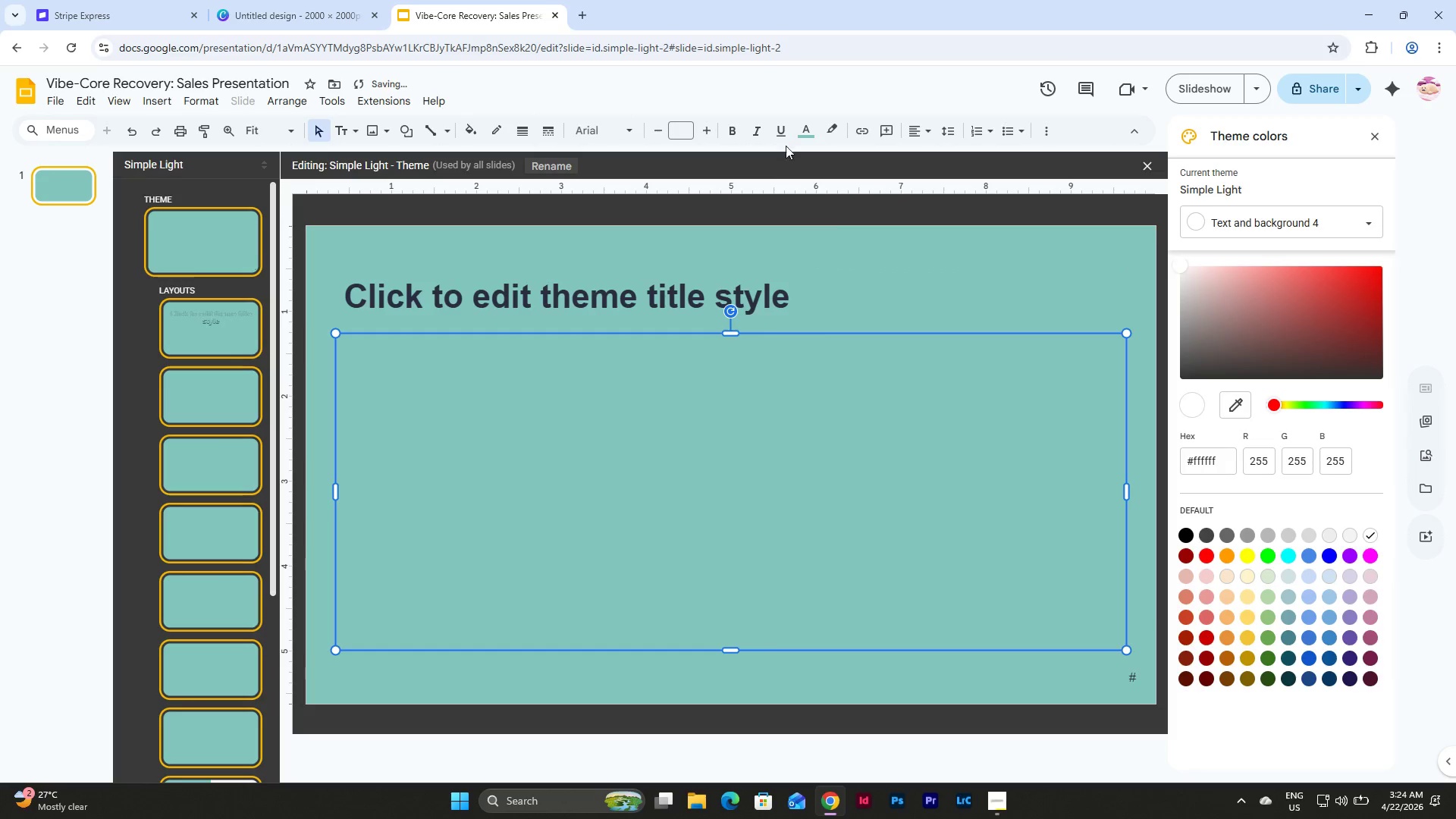 
left_click([798, 134])
 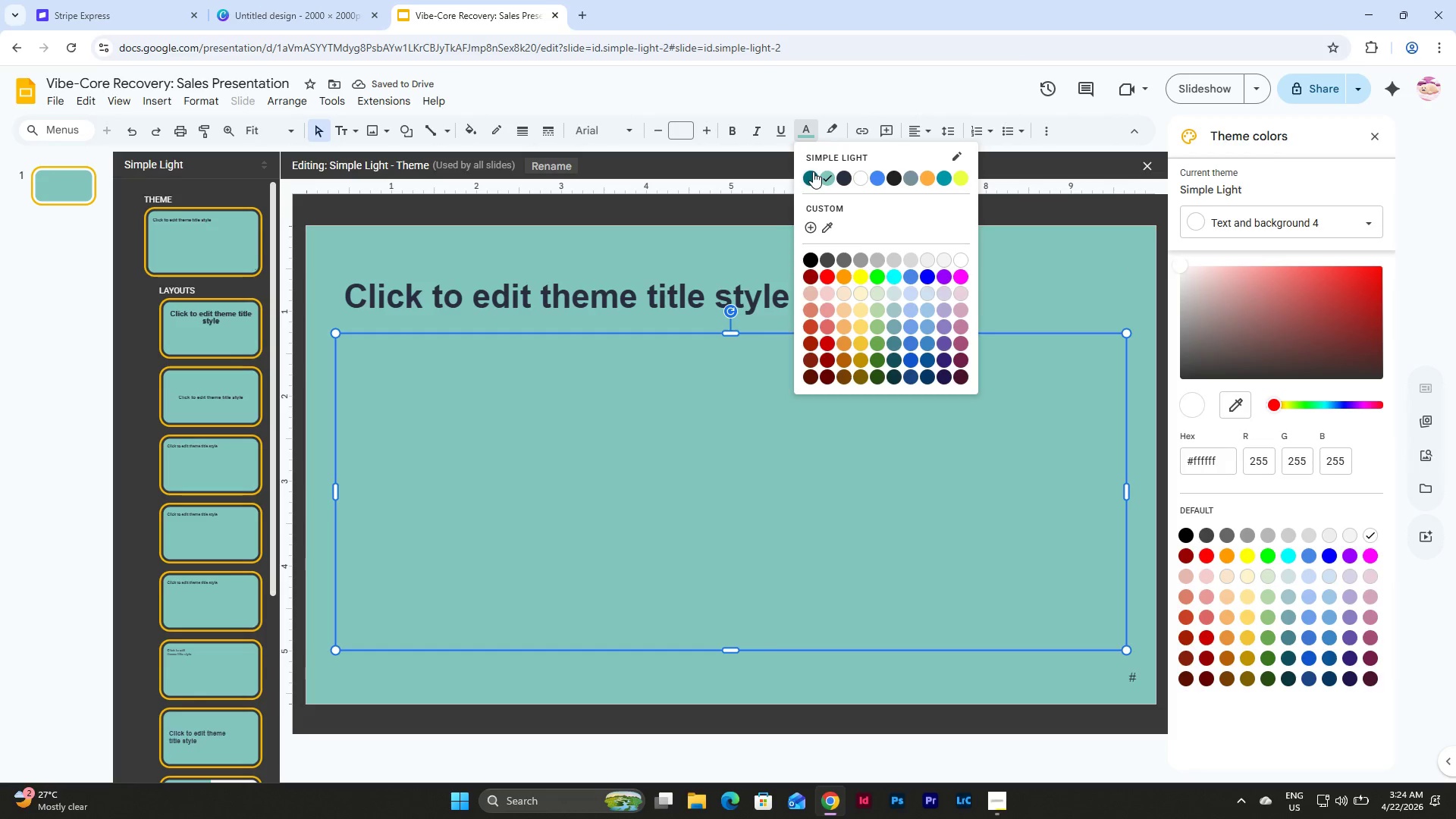 
left_click([811, 177])
 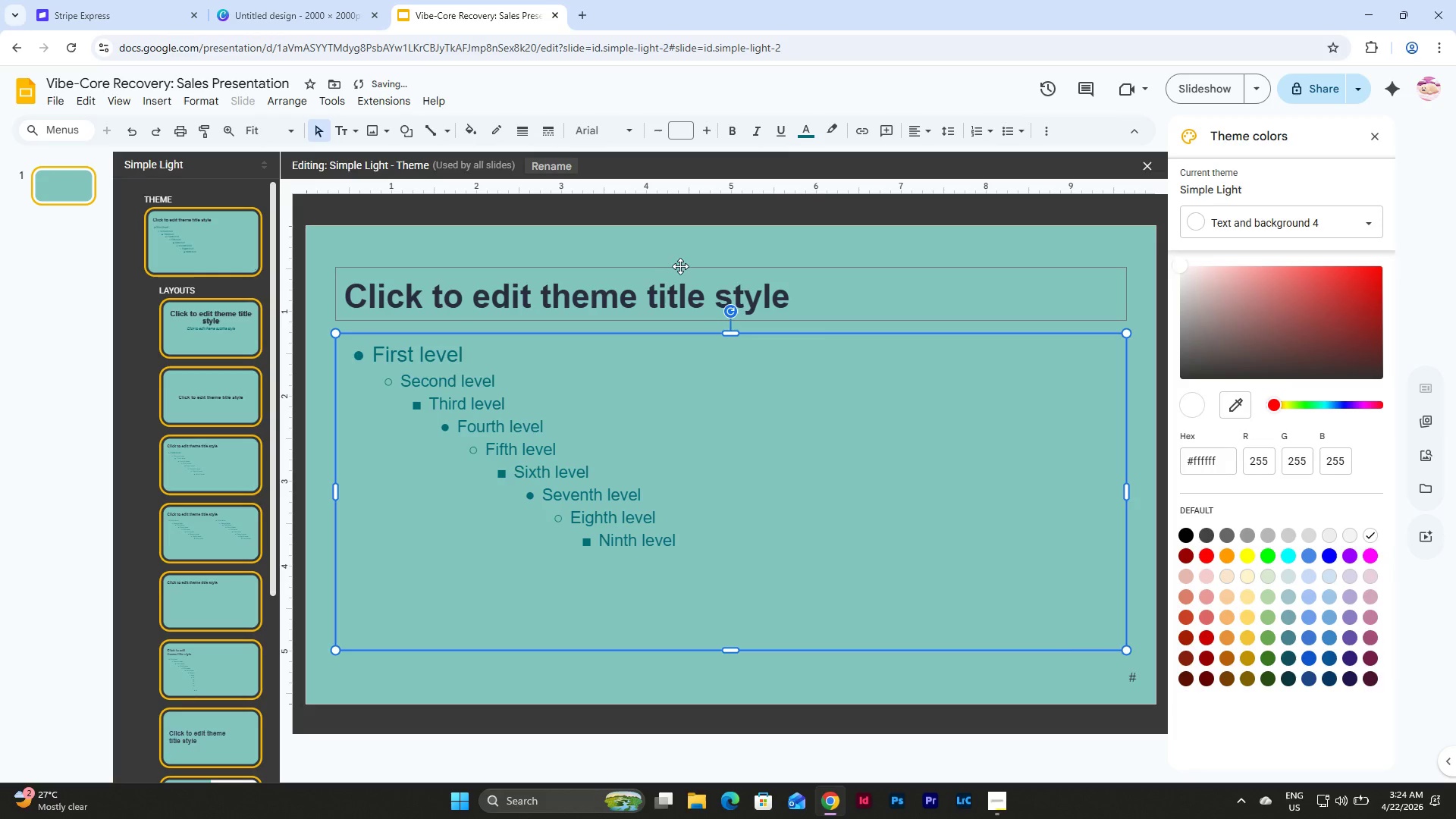 
left_click([209, 334])
 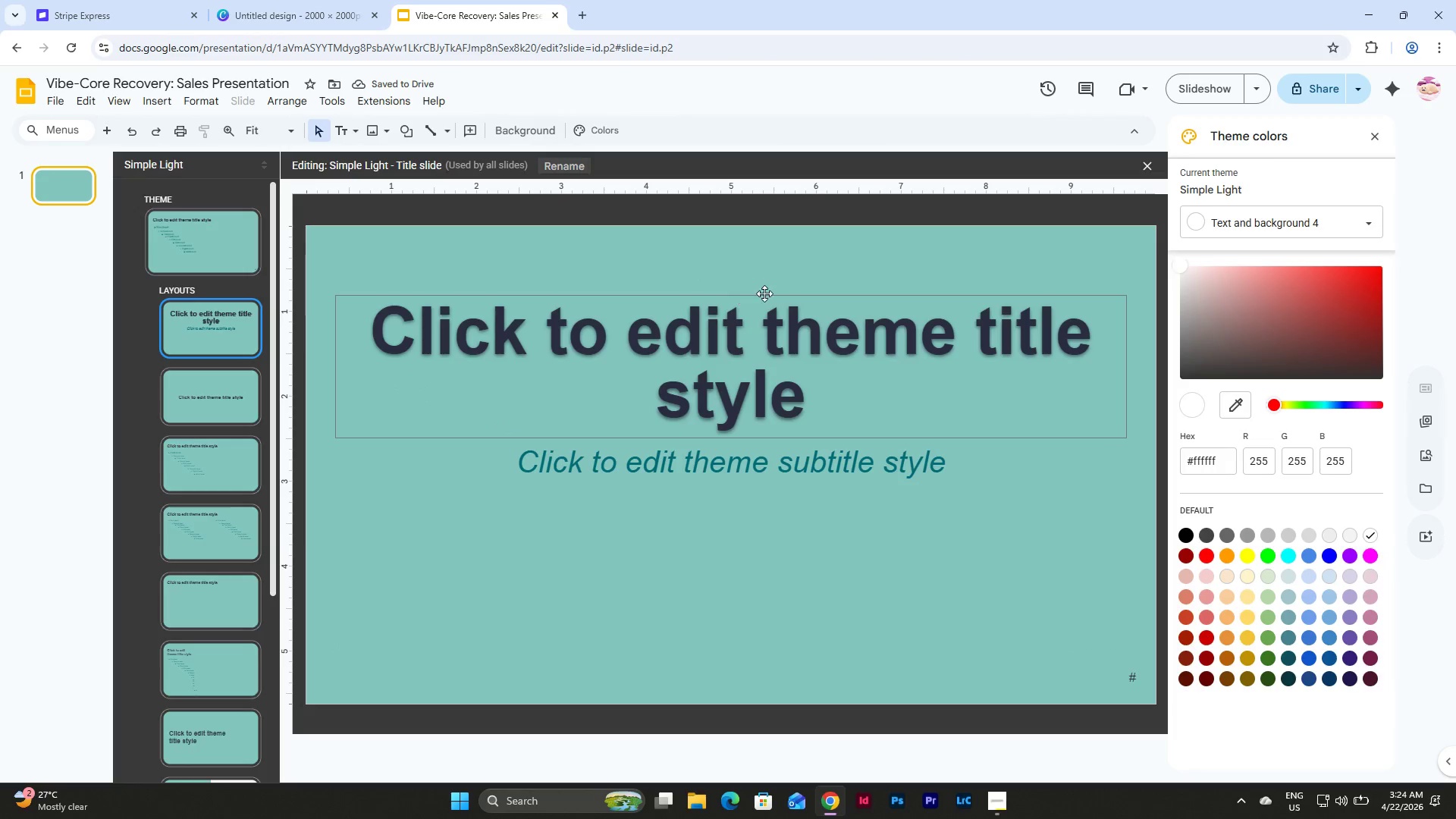 
left_click([764, 293])
 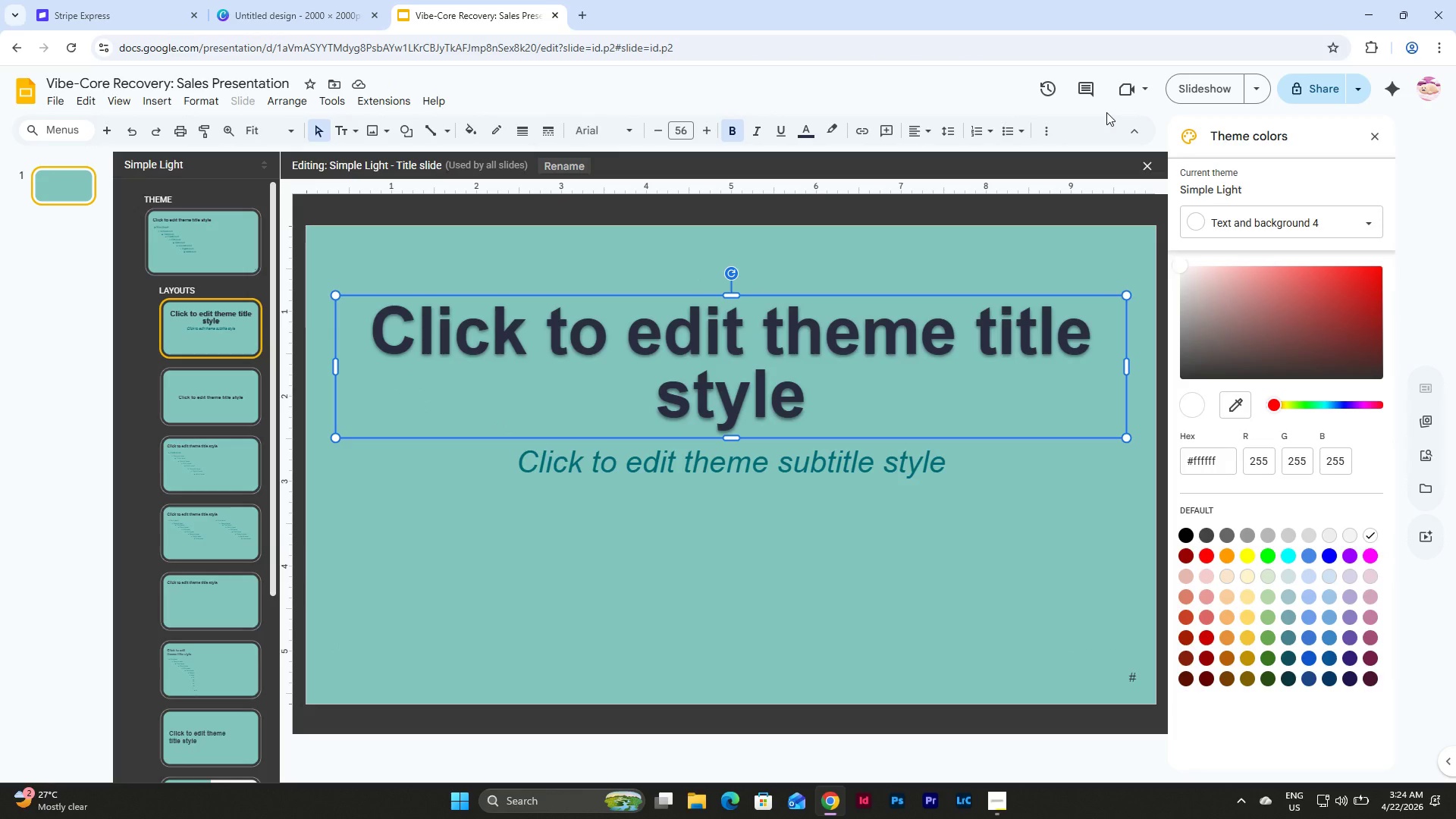 
wait(6.03)
 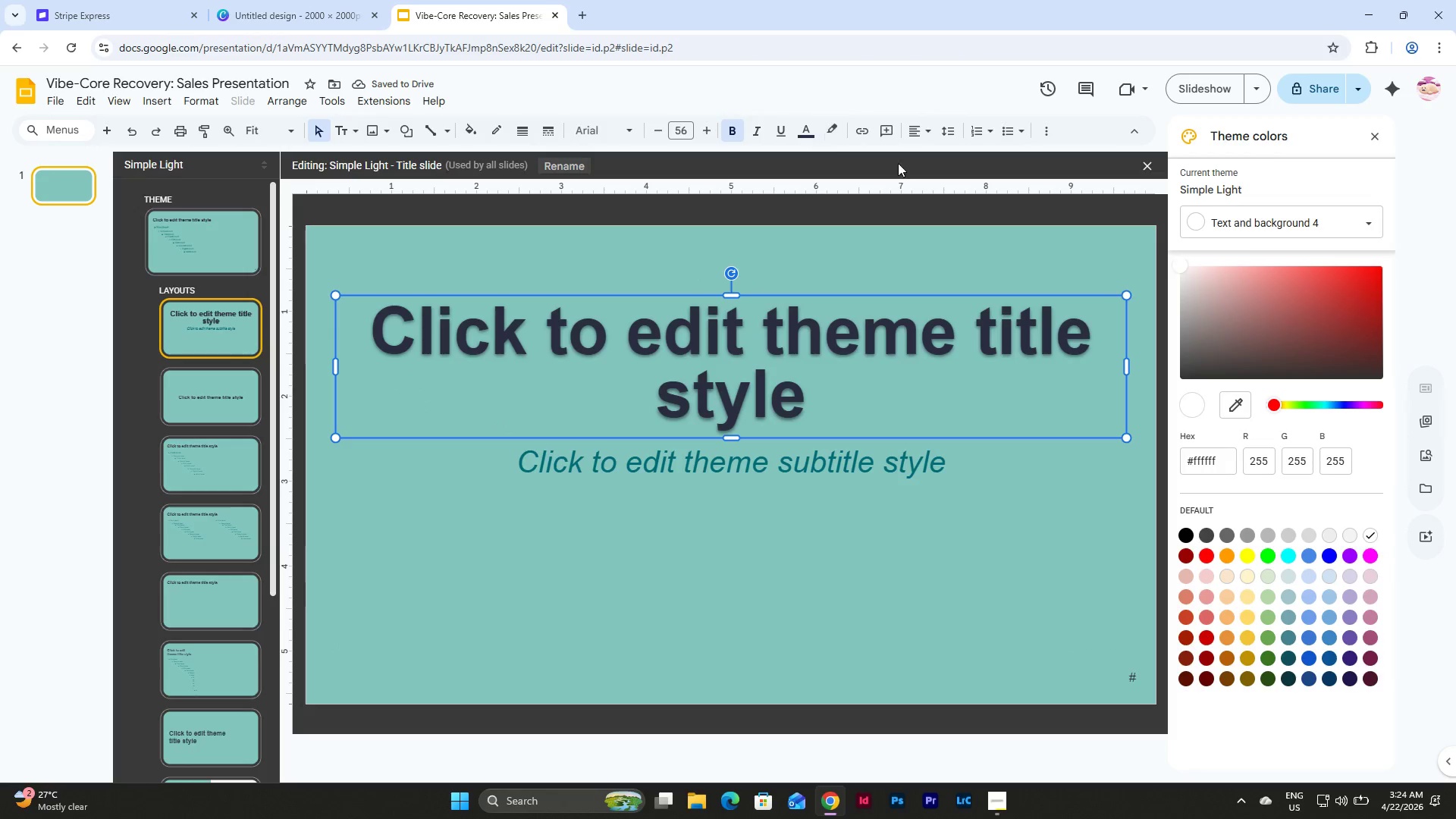 
left_click([1050, 130])
 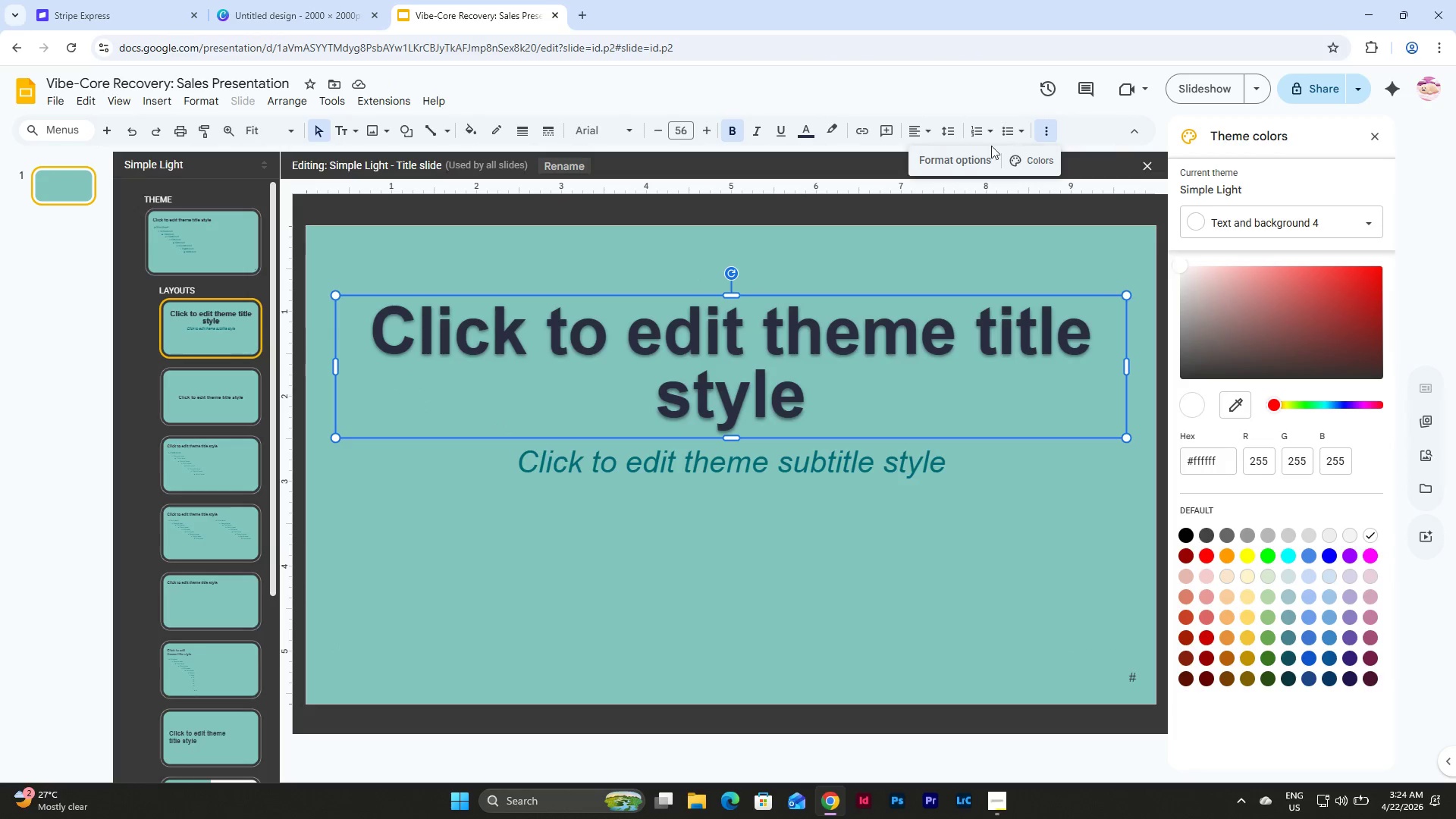 
left_click([974, 149])
 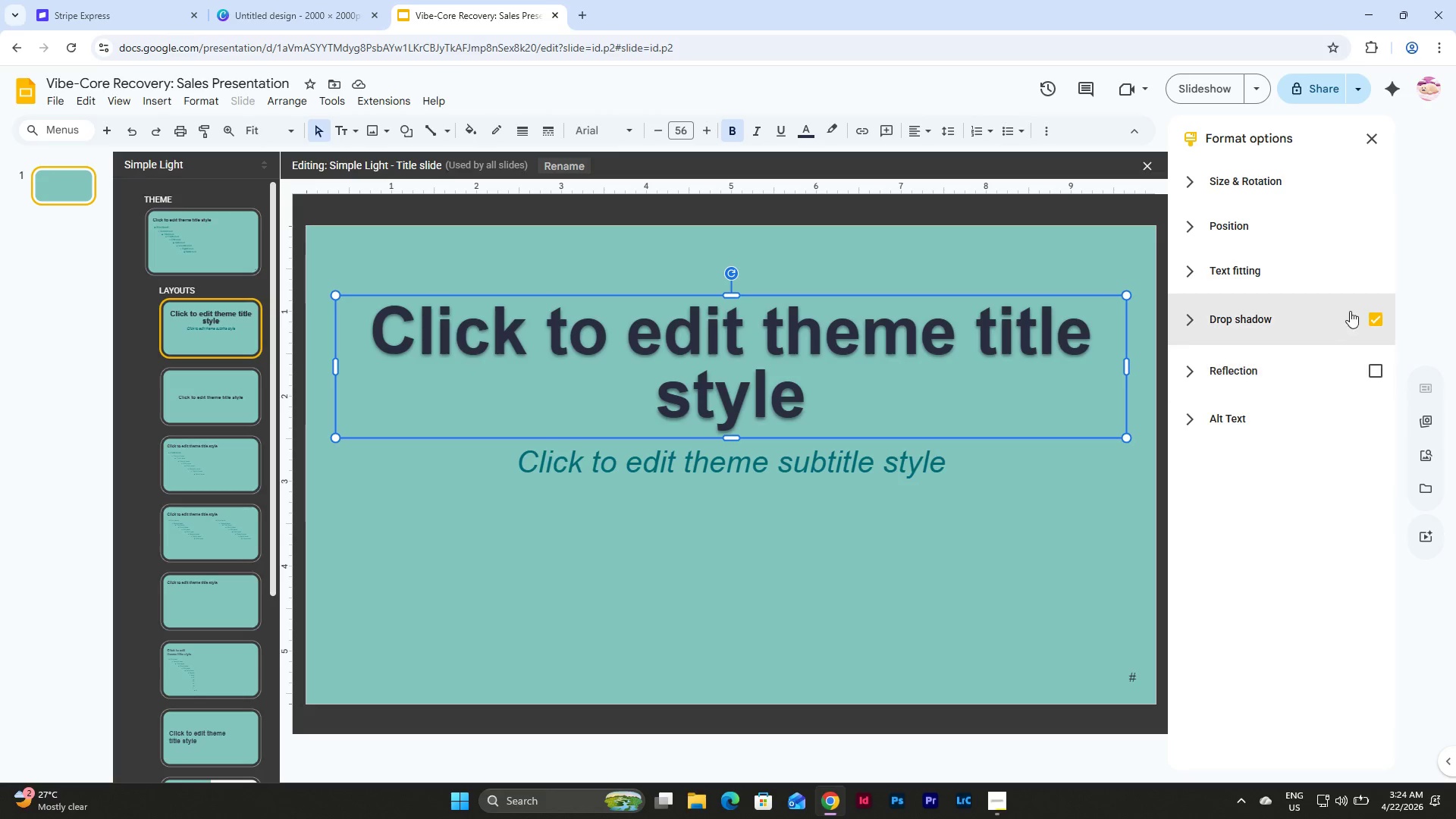 
left_click([1371, 317])
 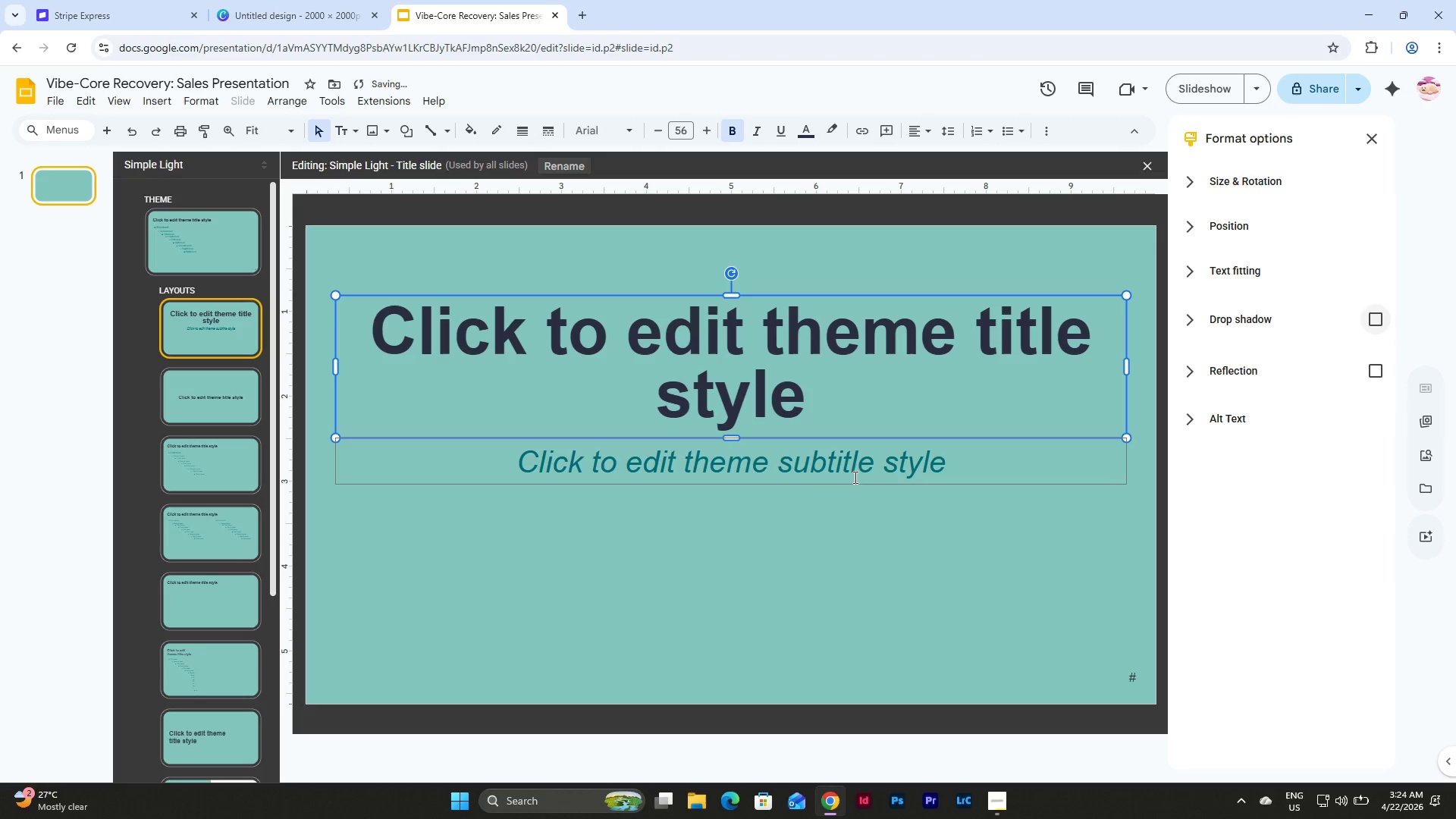 
left_click([853, 484])
 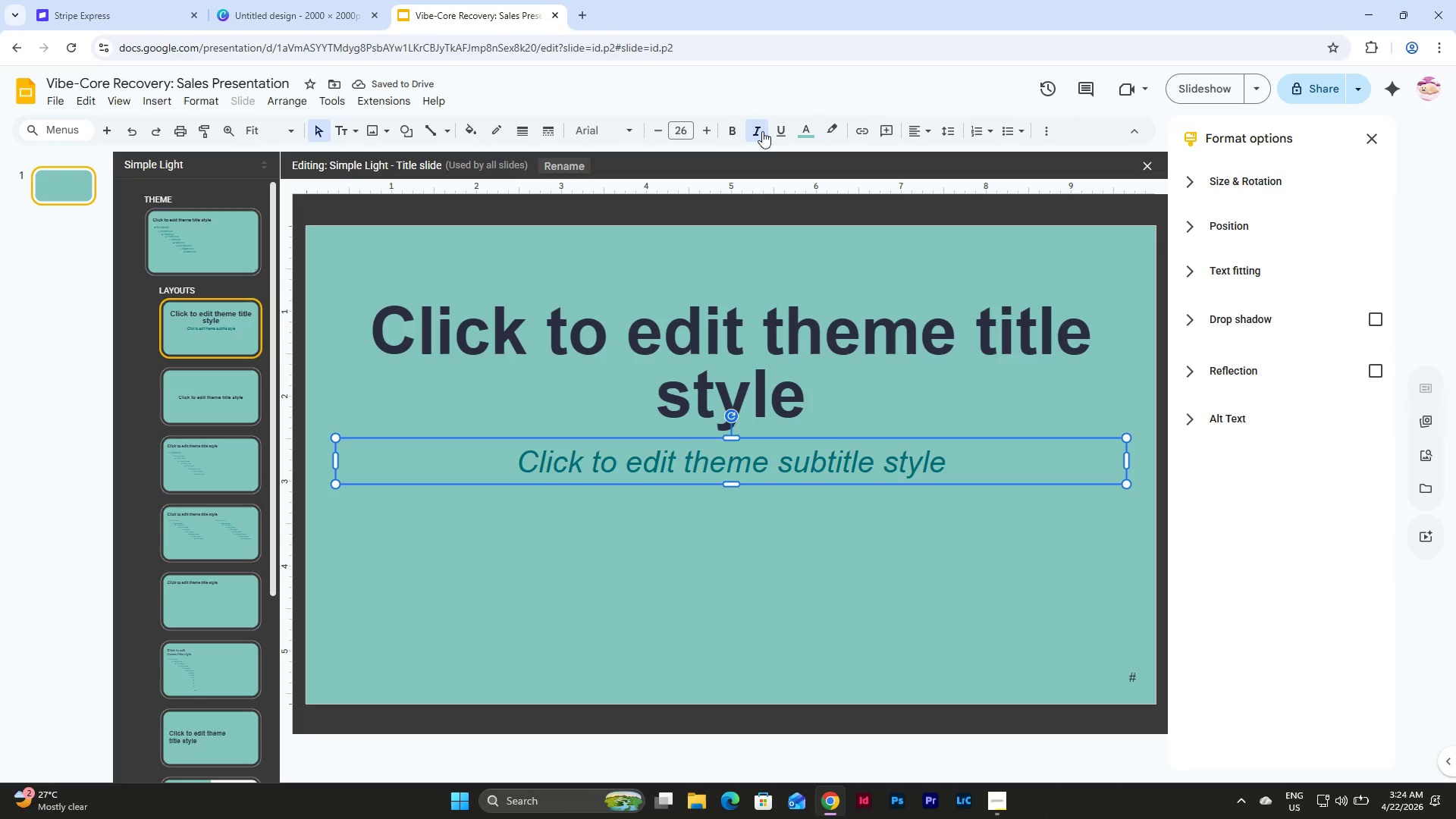 
left_click([736, 132])
 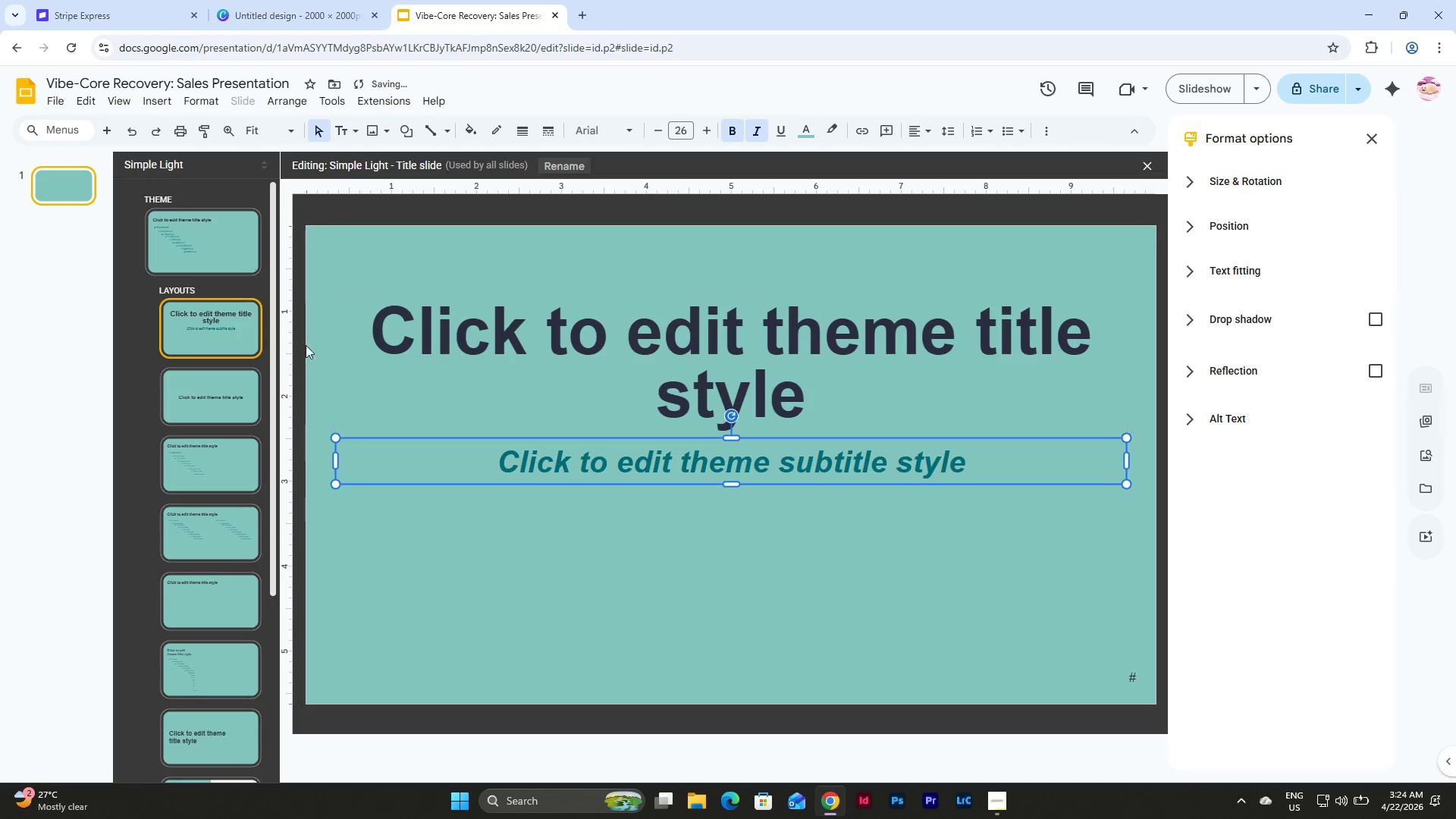 
left_click([212, 328])
 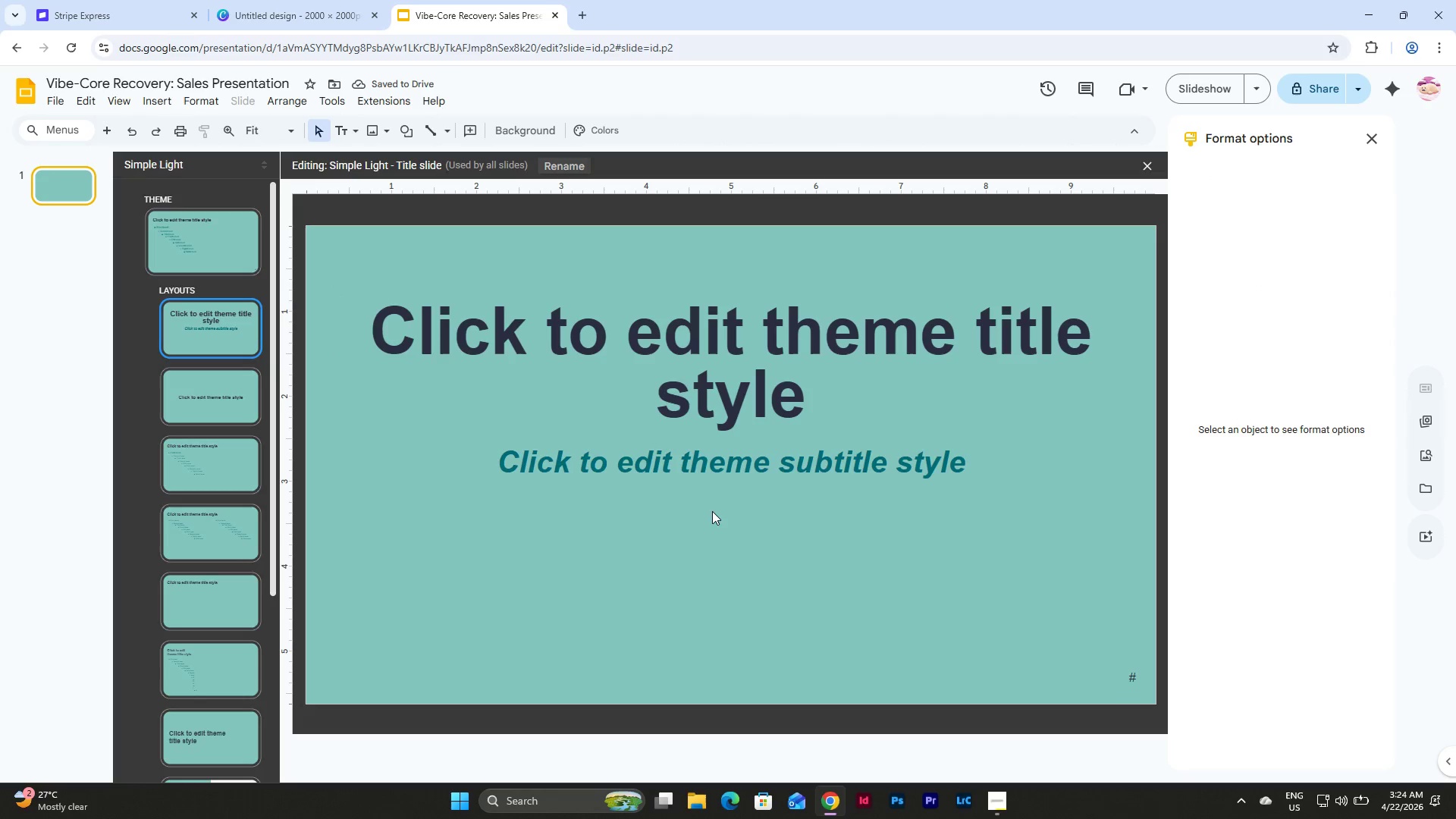 
left_click([714, 511])
 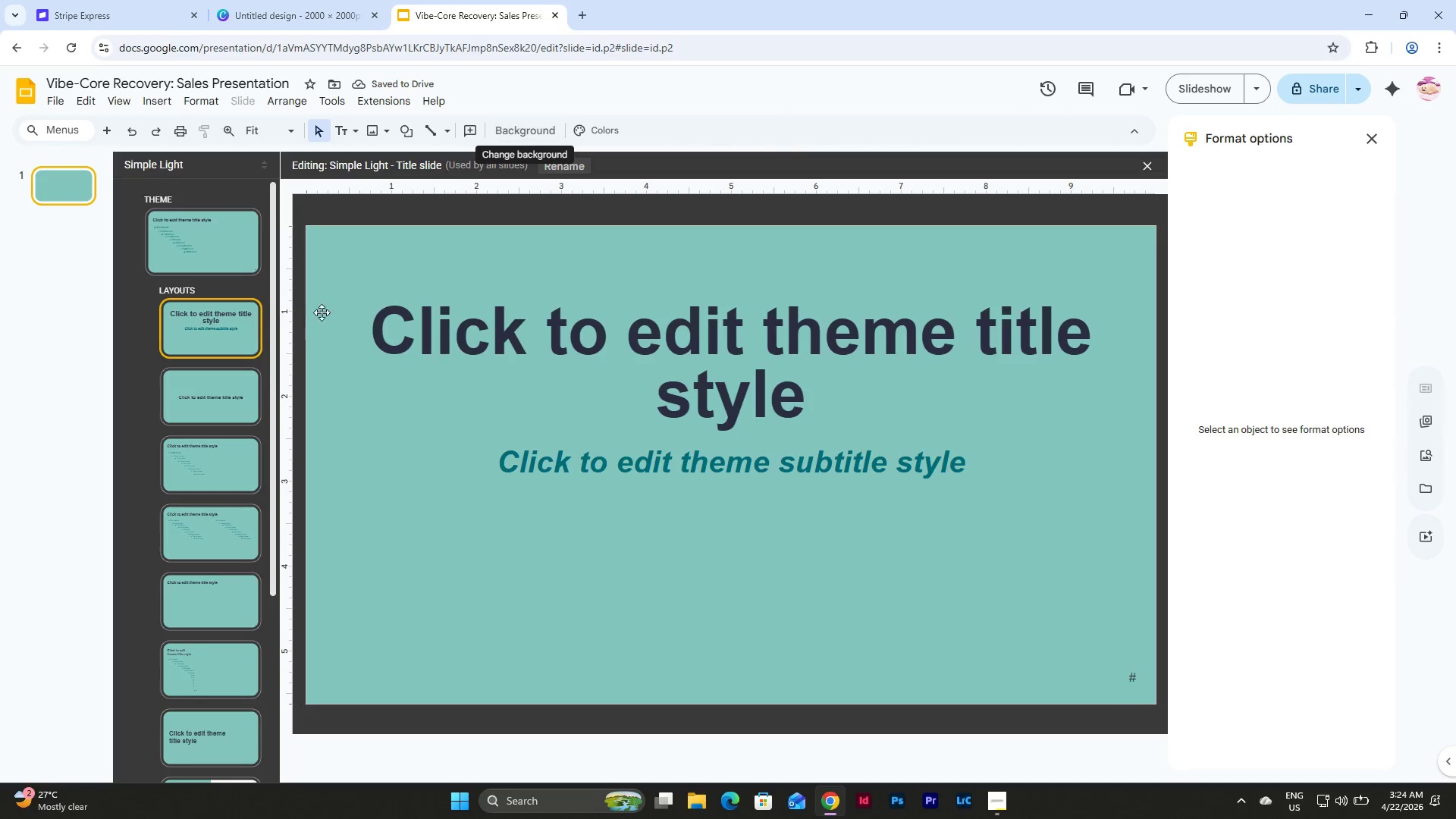 
left_click([60, 187])
 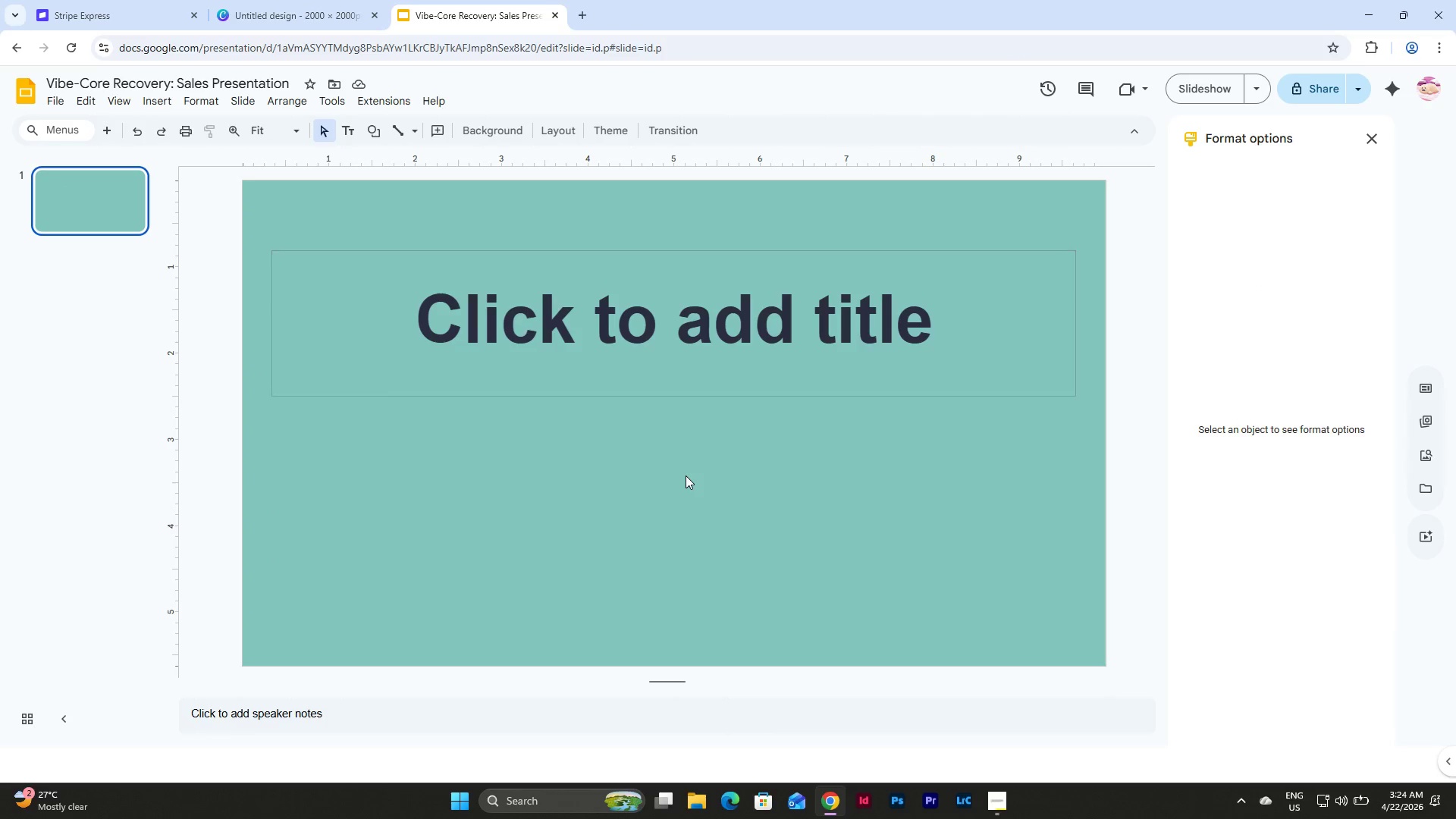 
left_click([684, 413])
 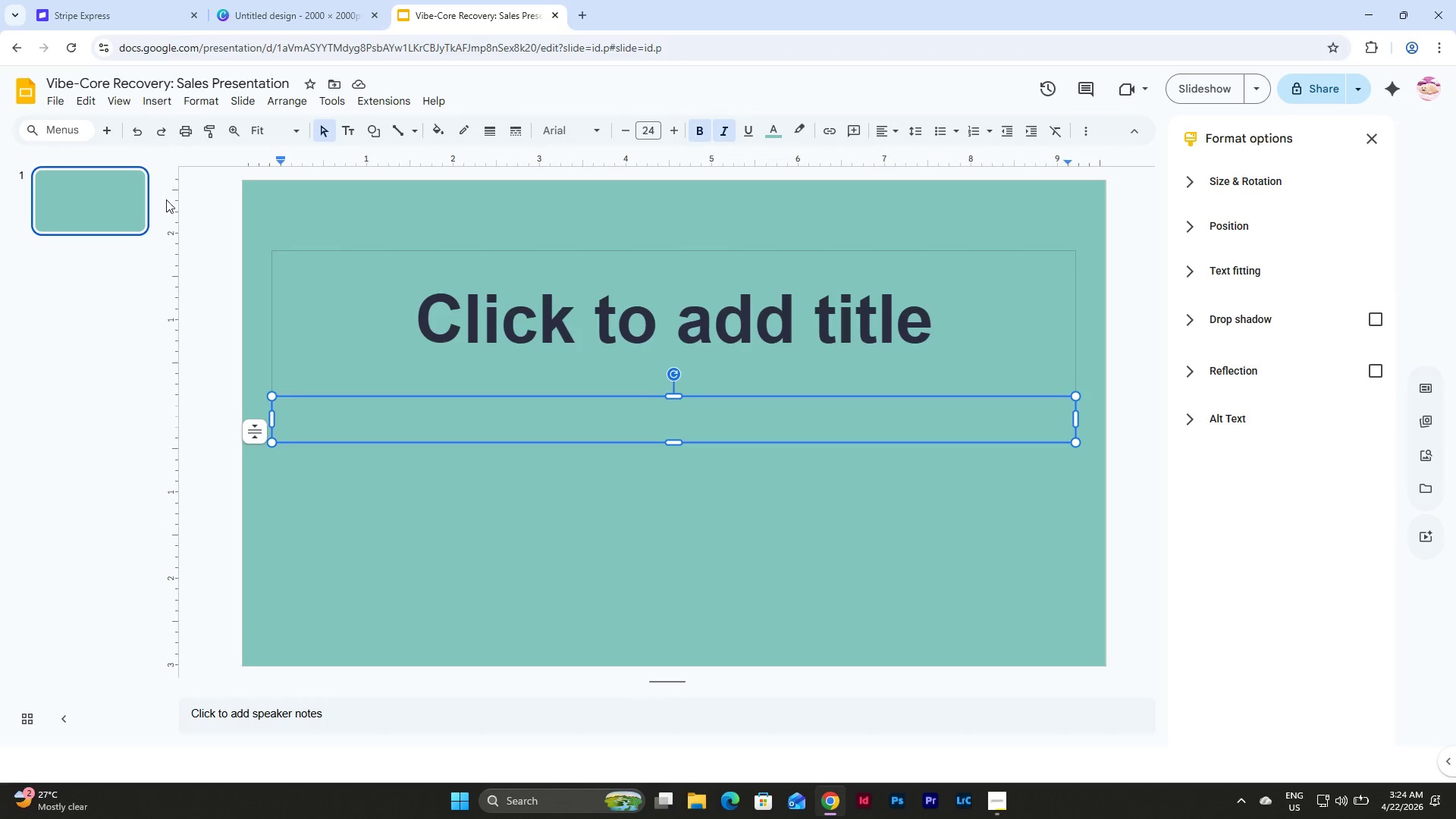 
left_click([107, 197])
 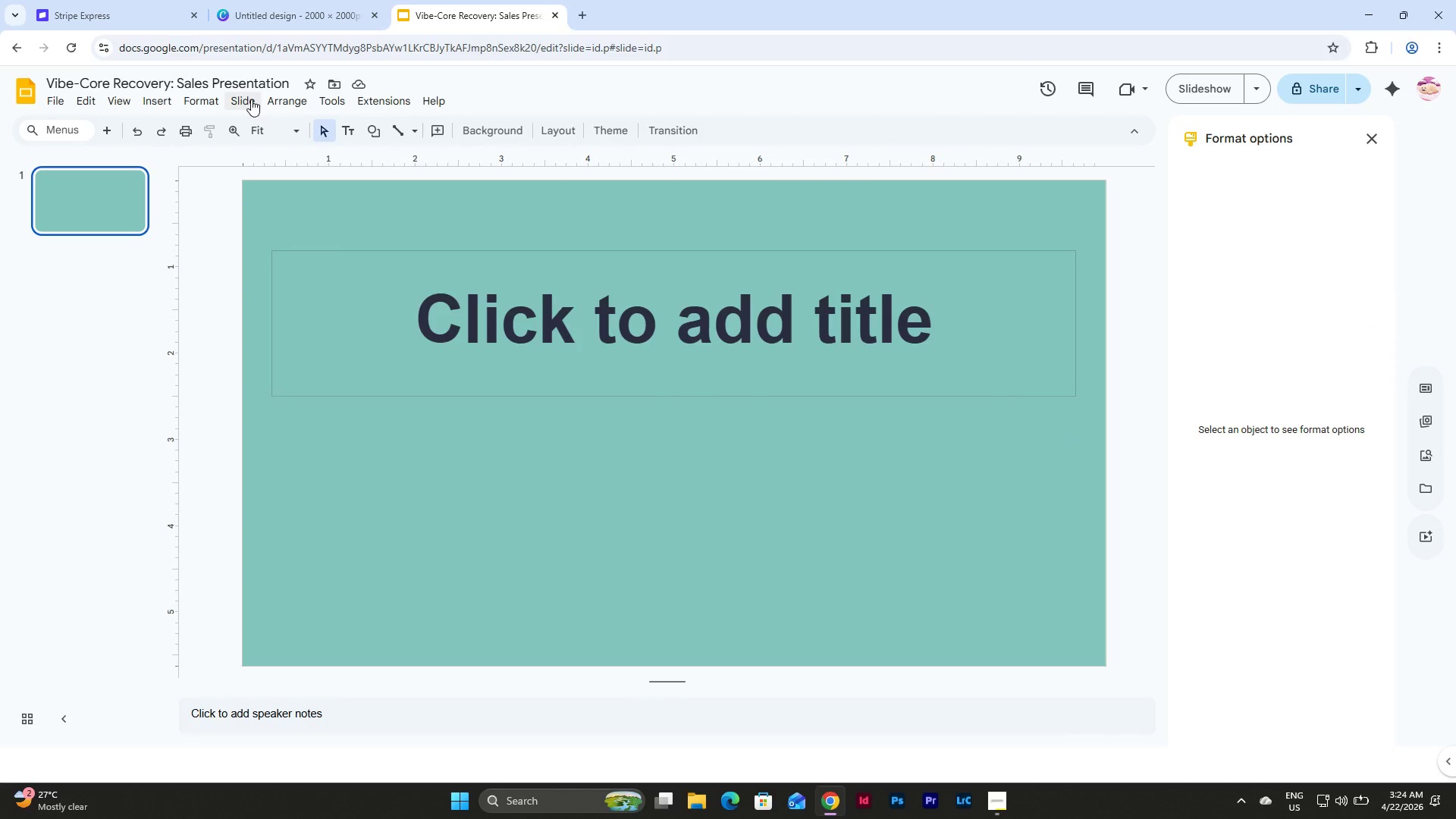 
left_click([198, 101])
 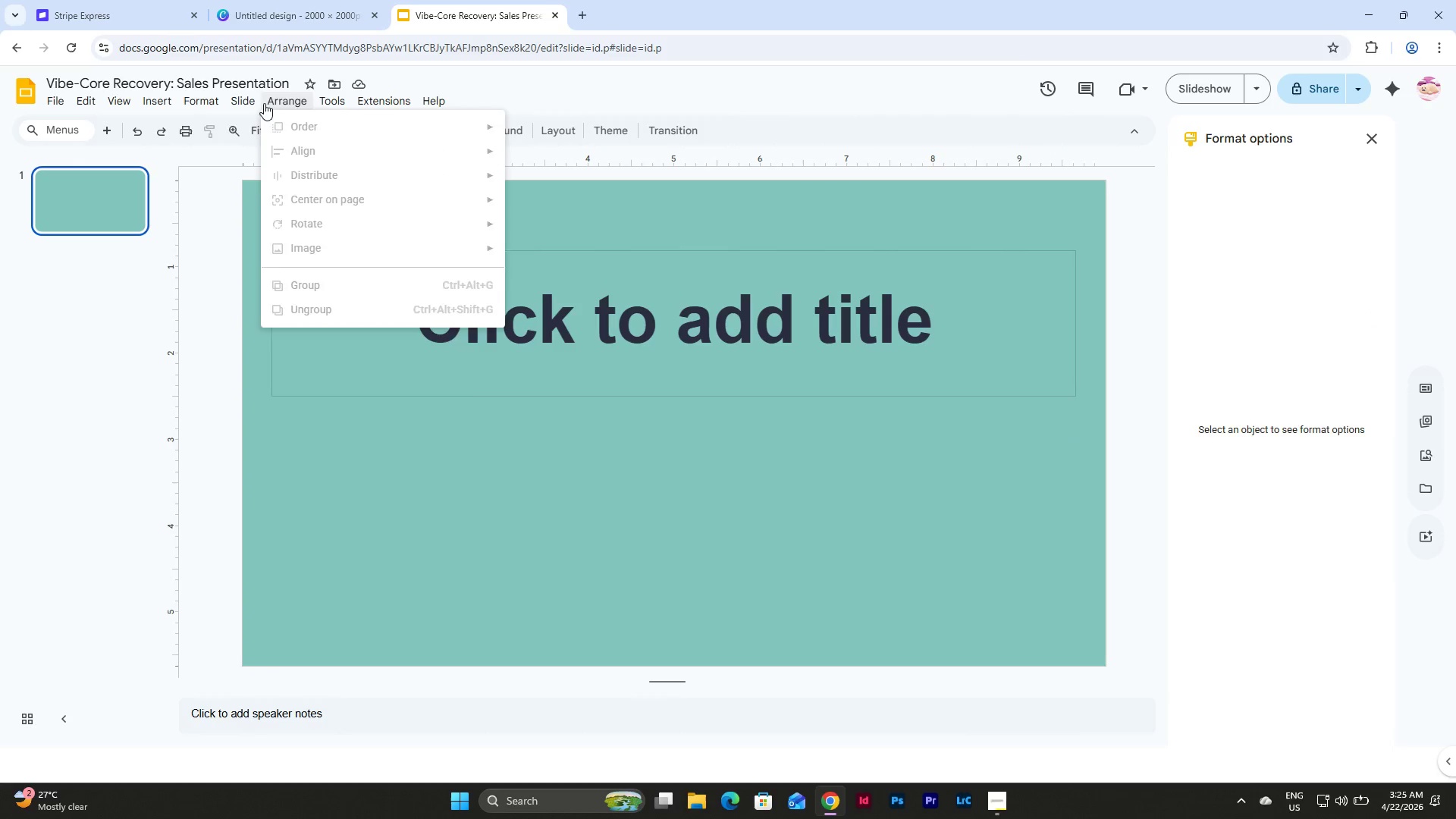 
left_click([249, 102])
 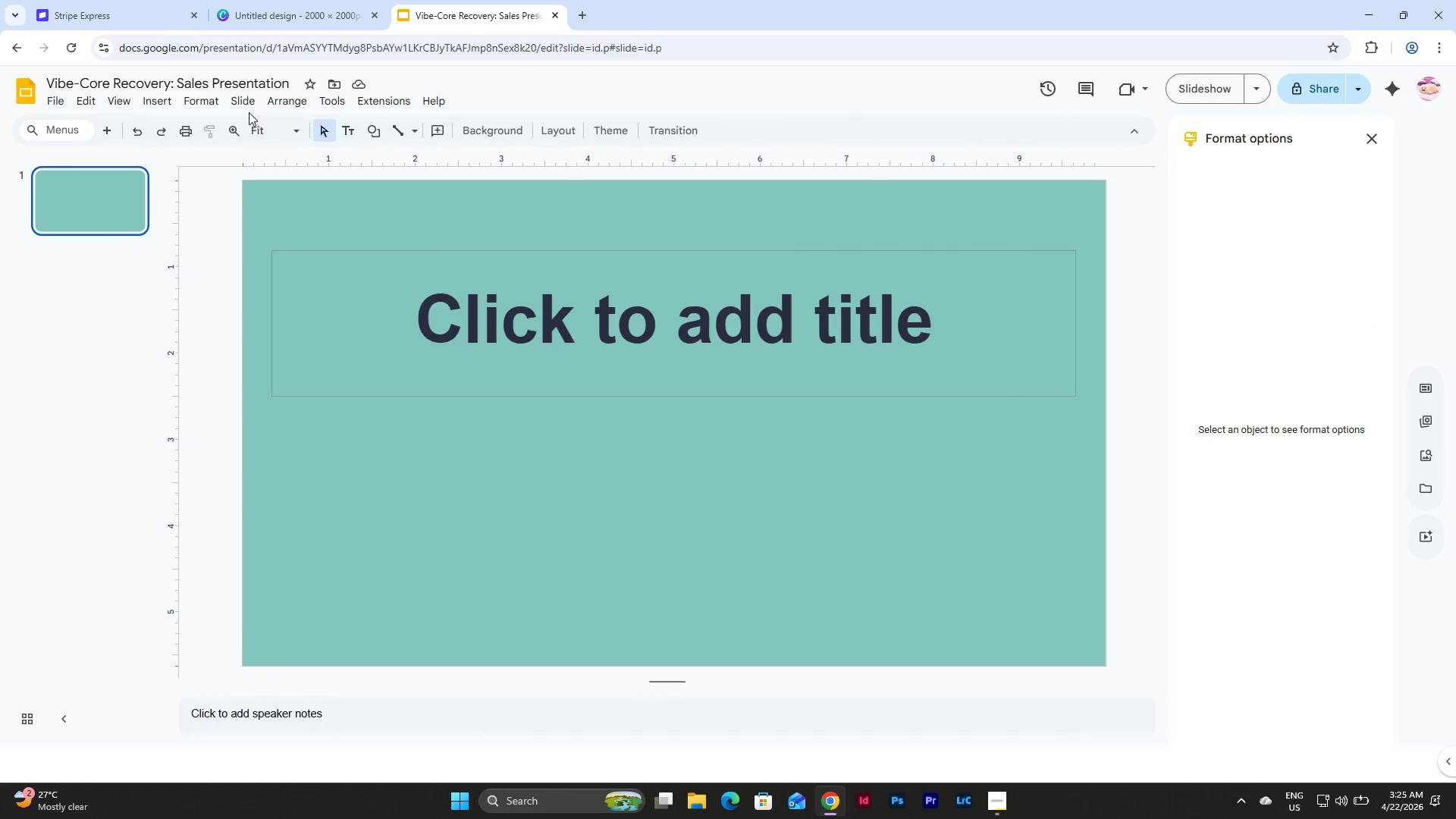 
left_click([243, 105])
 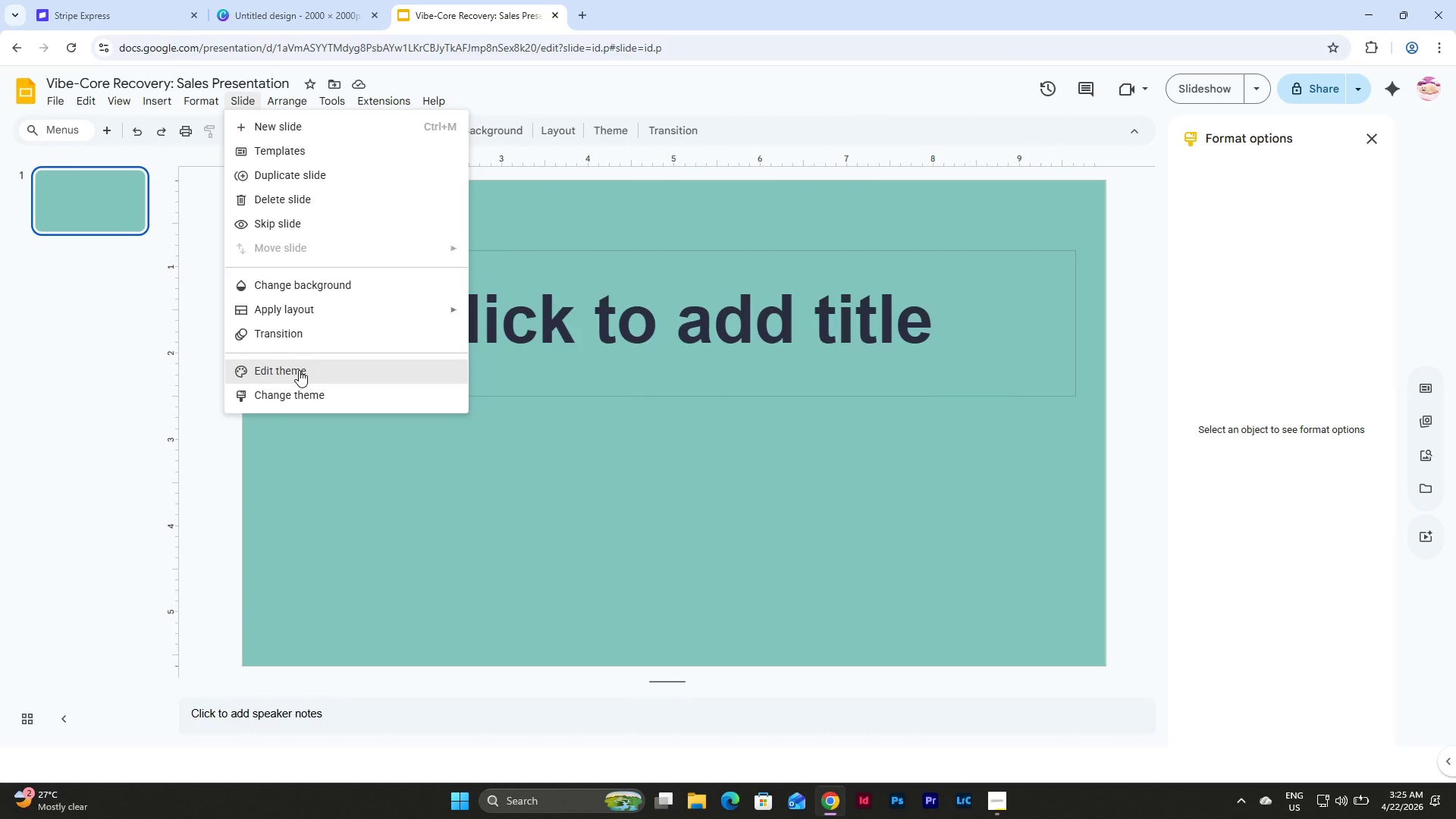 
left_click([299, 370])
 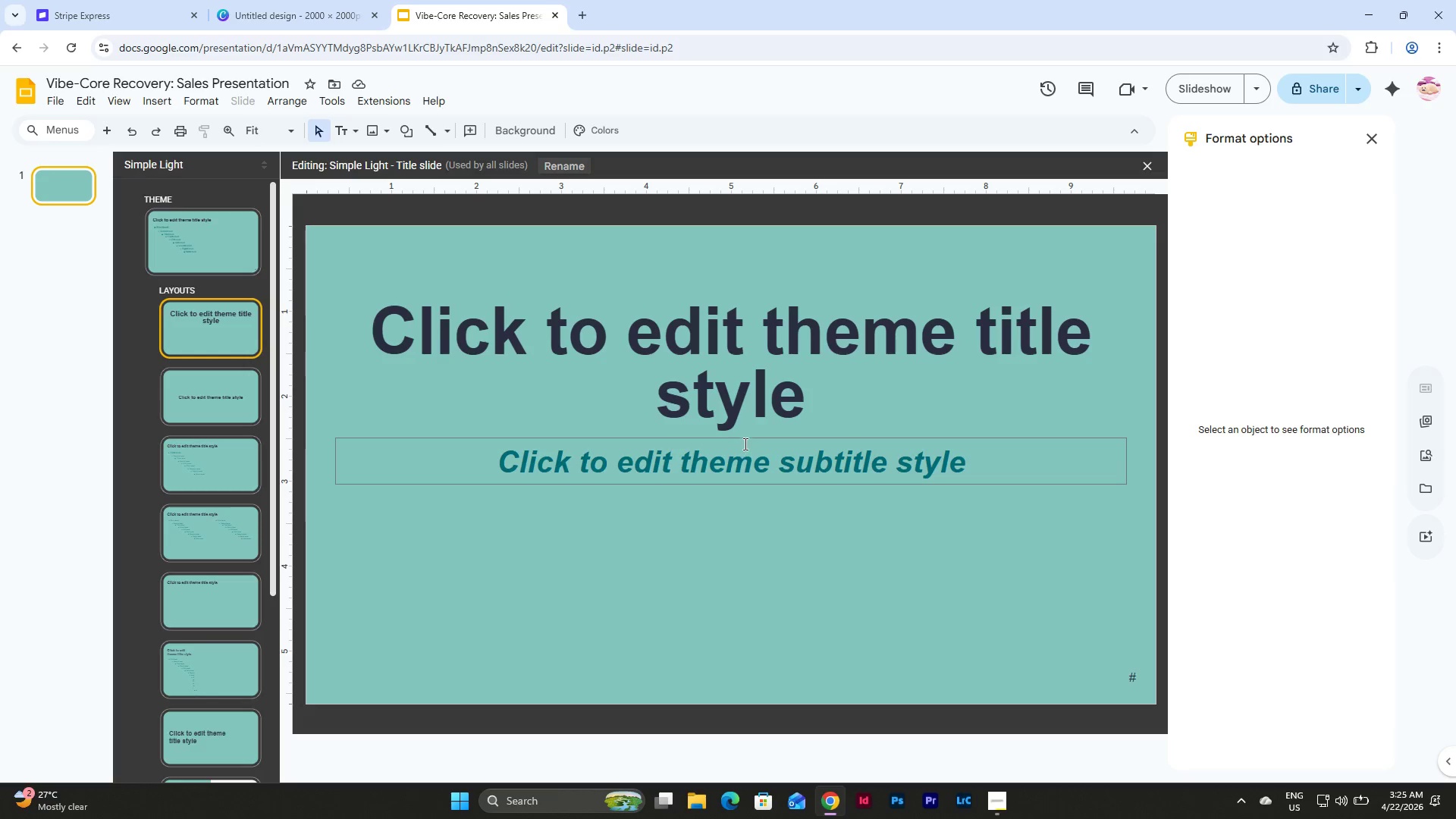 
left_click([748, 438])
 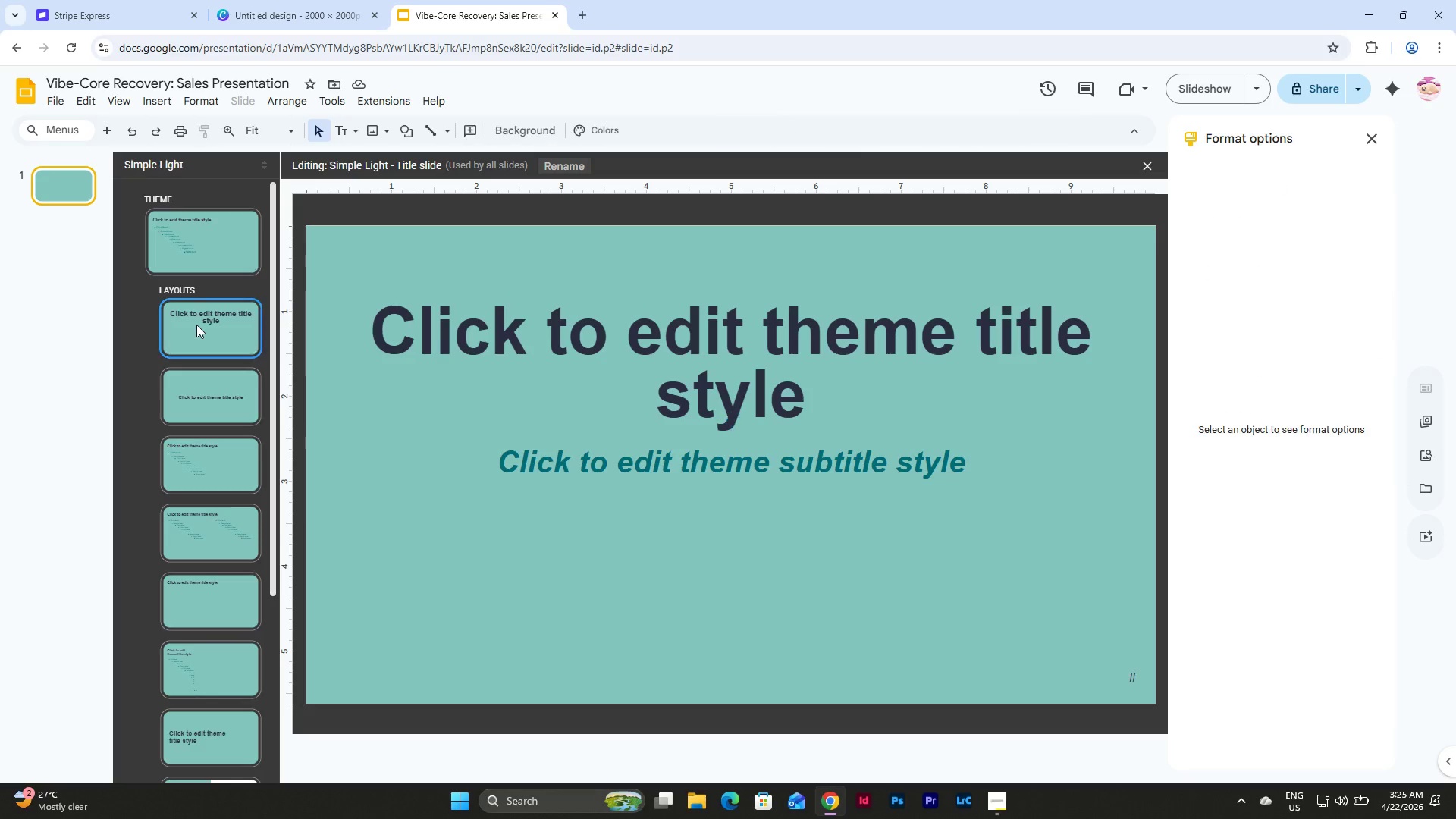 
double_click([196, 325])
 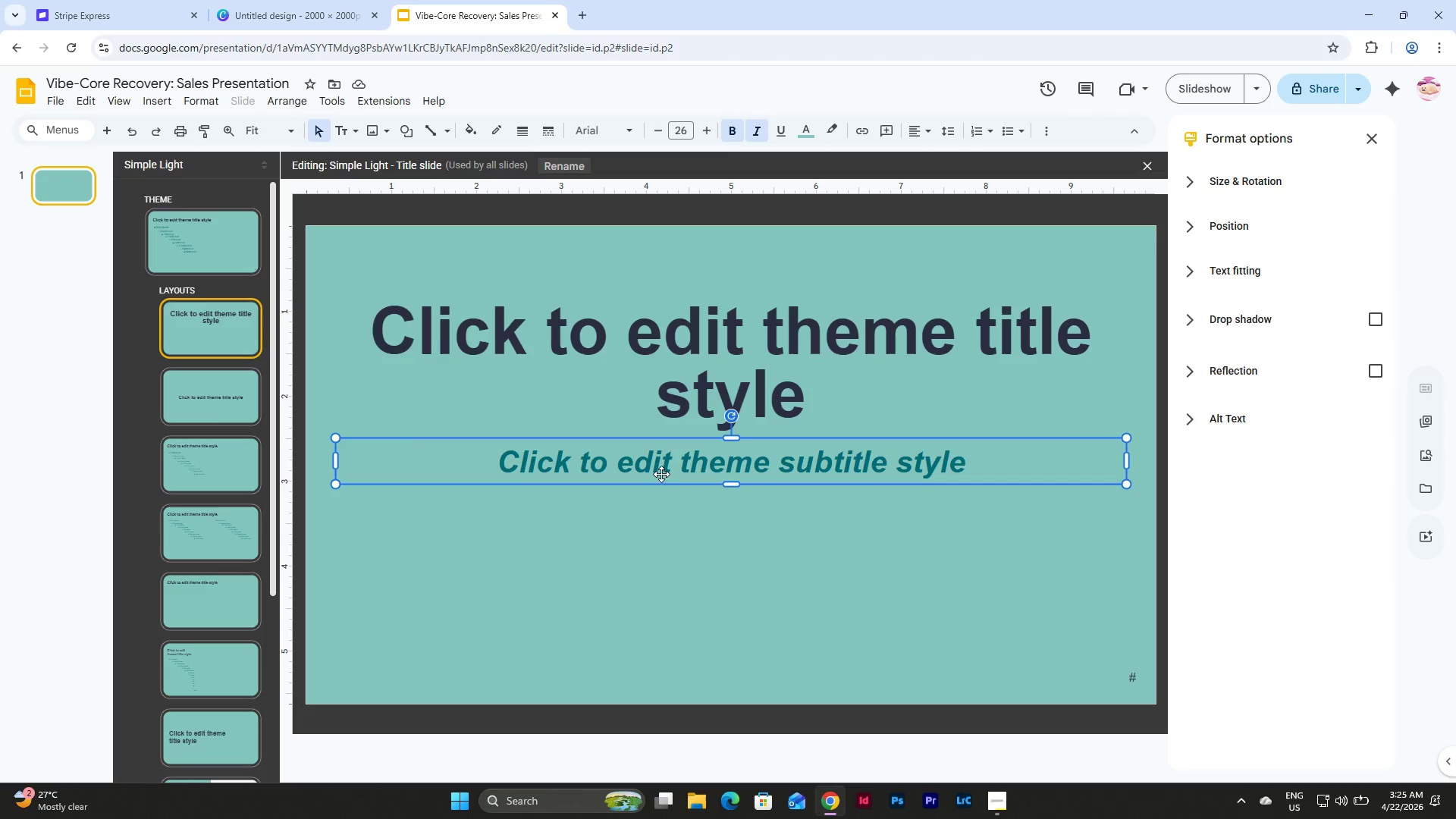 
left_click([200, 323])
 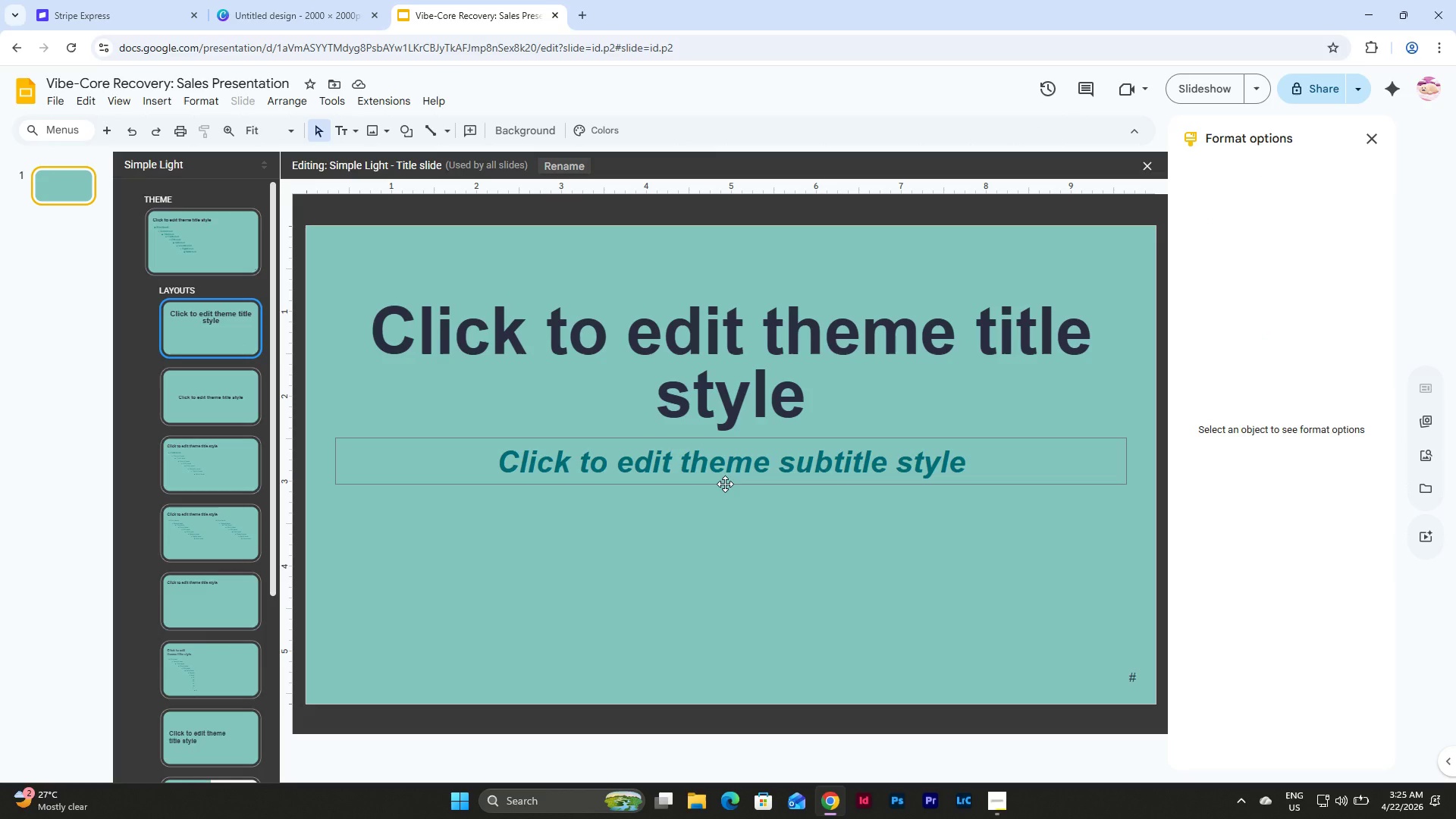 
left_click([725, 484])
 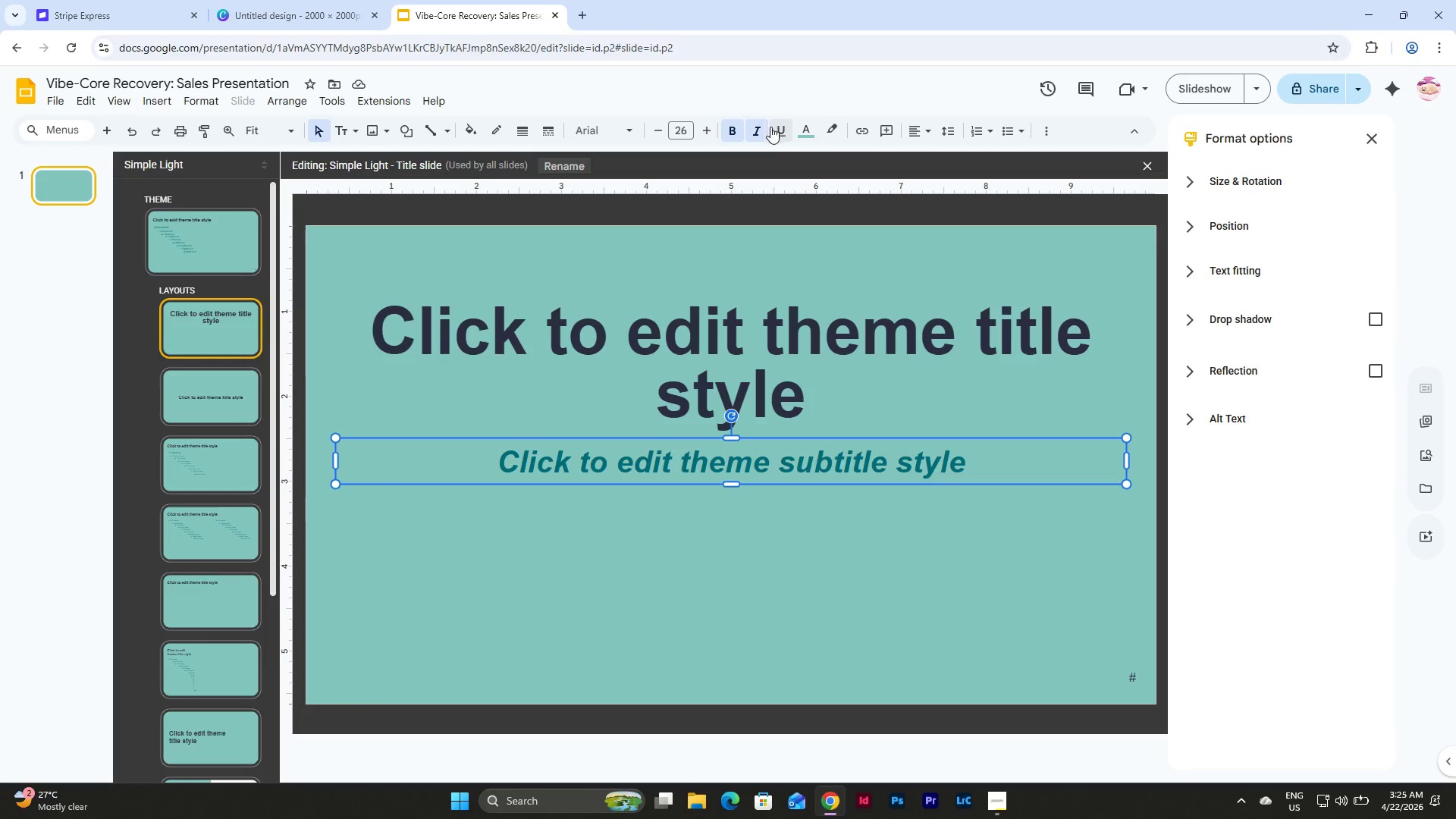 
left_click([810, 129])
 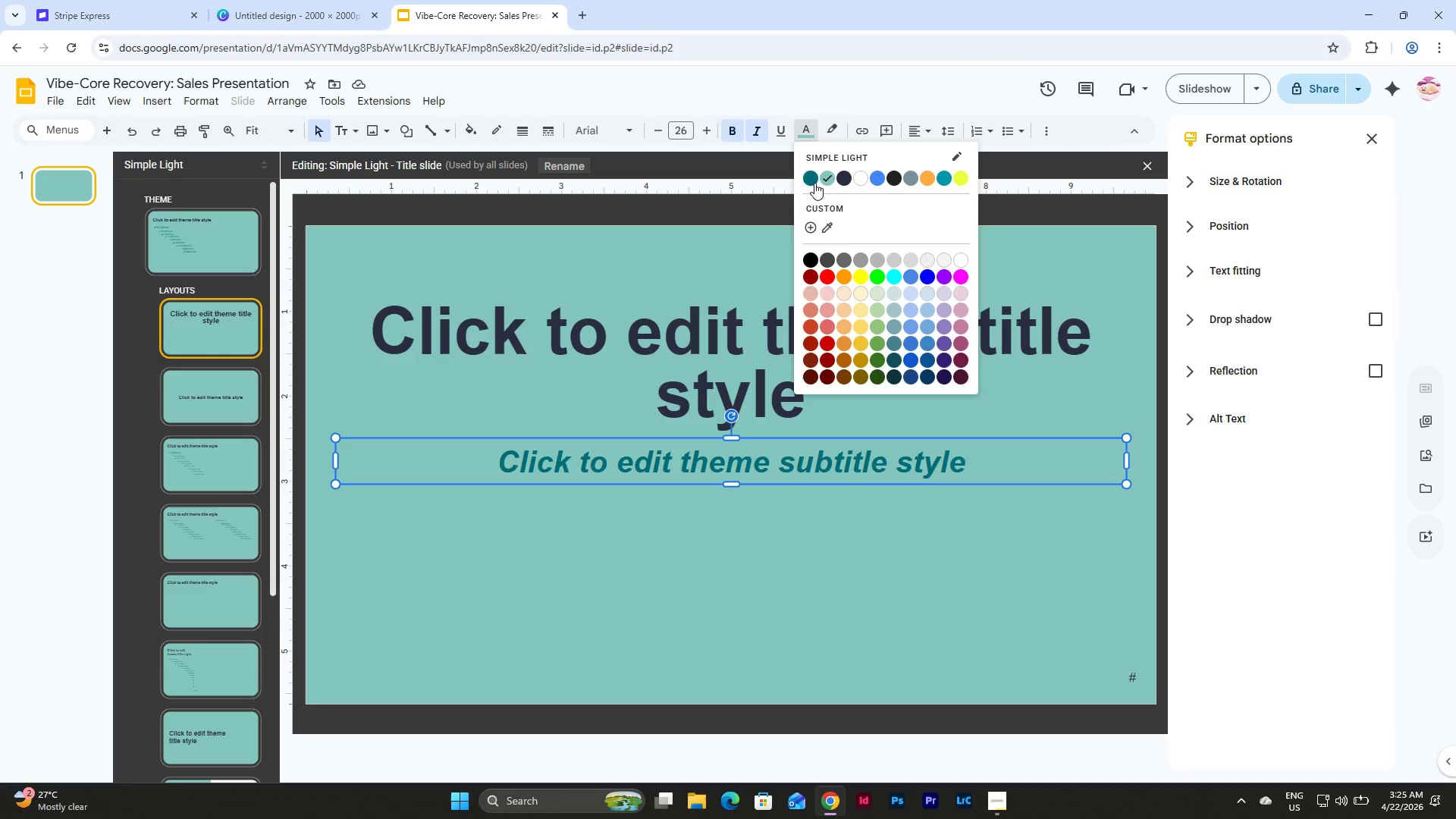 
left_click([807, 178])
 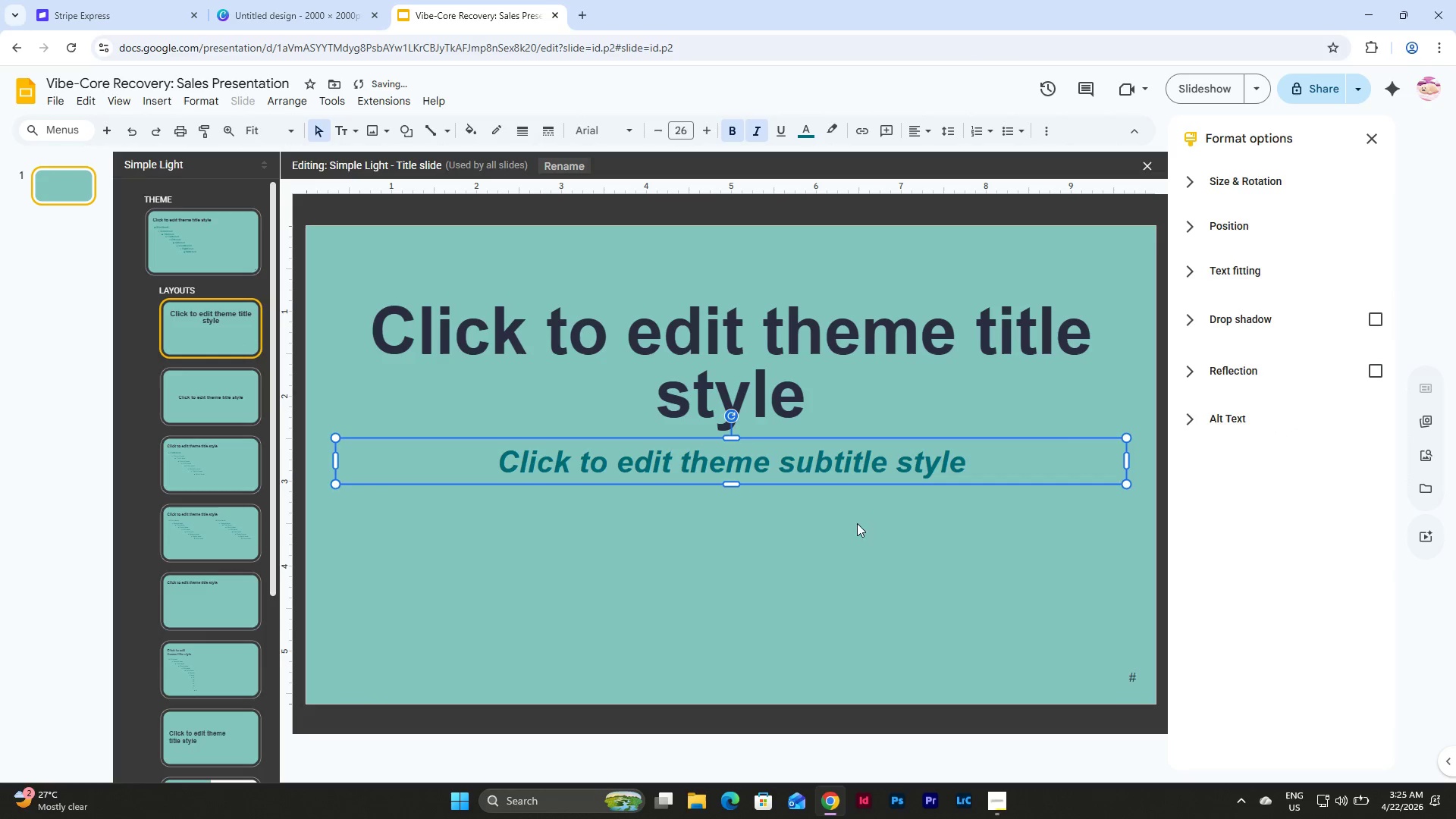 
left_click([850, 567])
 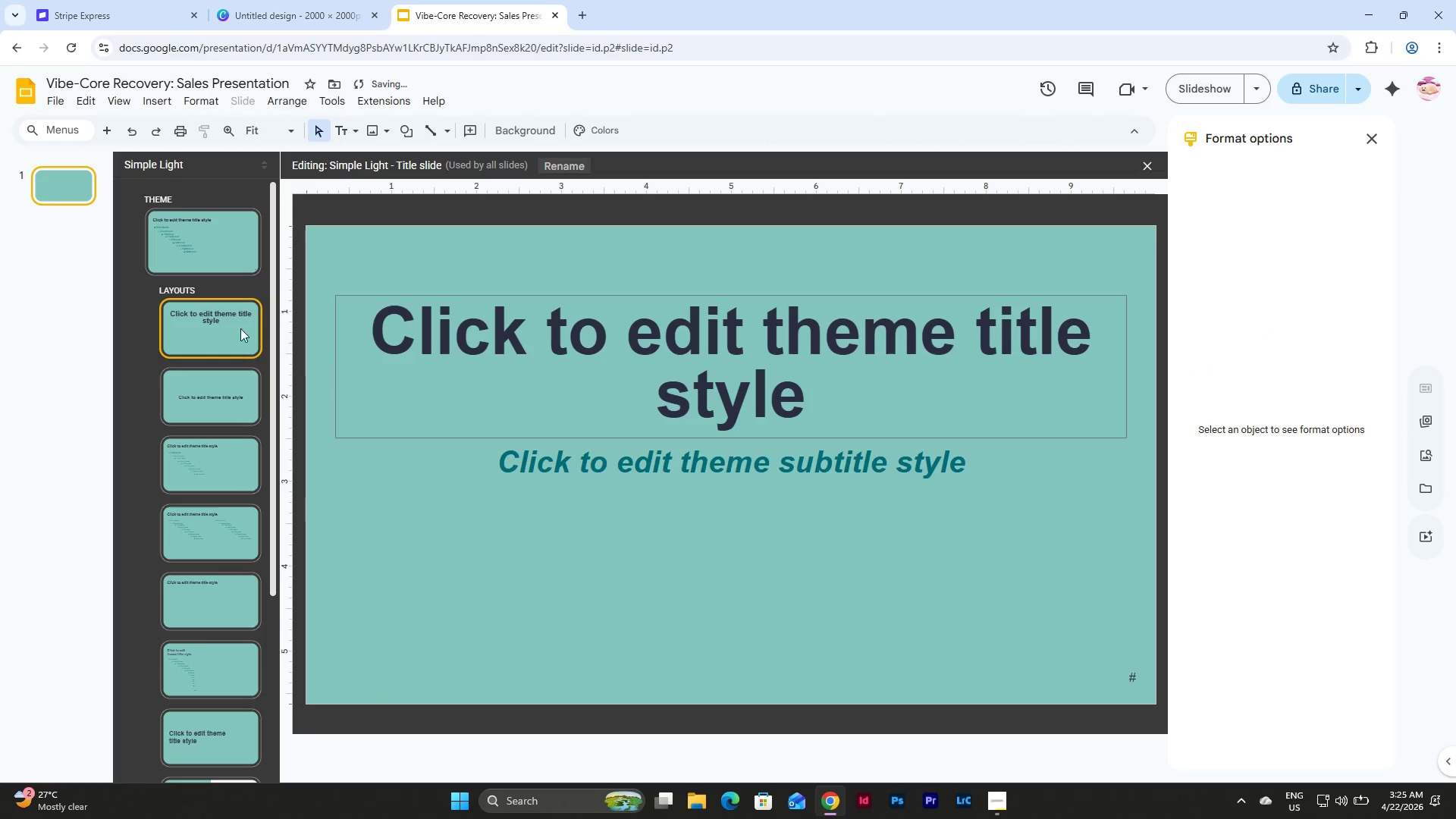 
left_click([184, 295])
 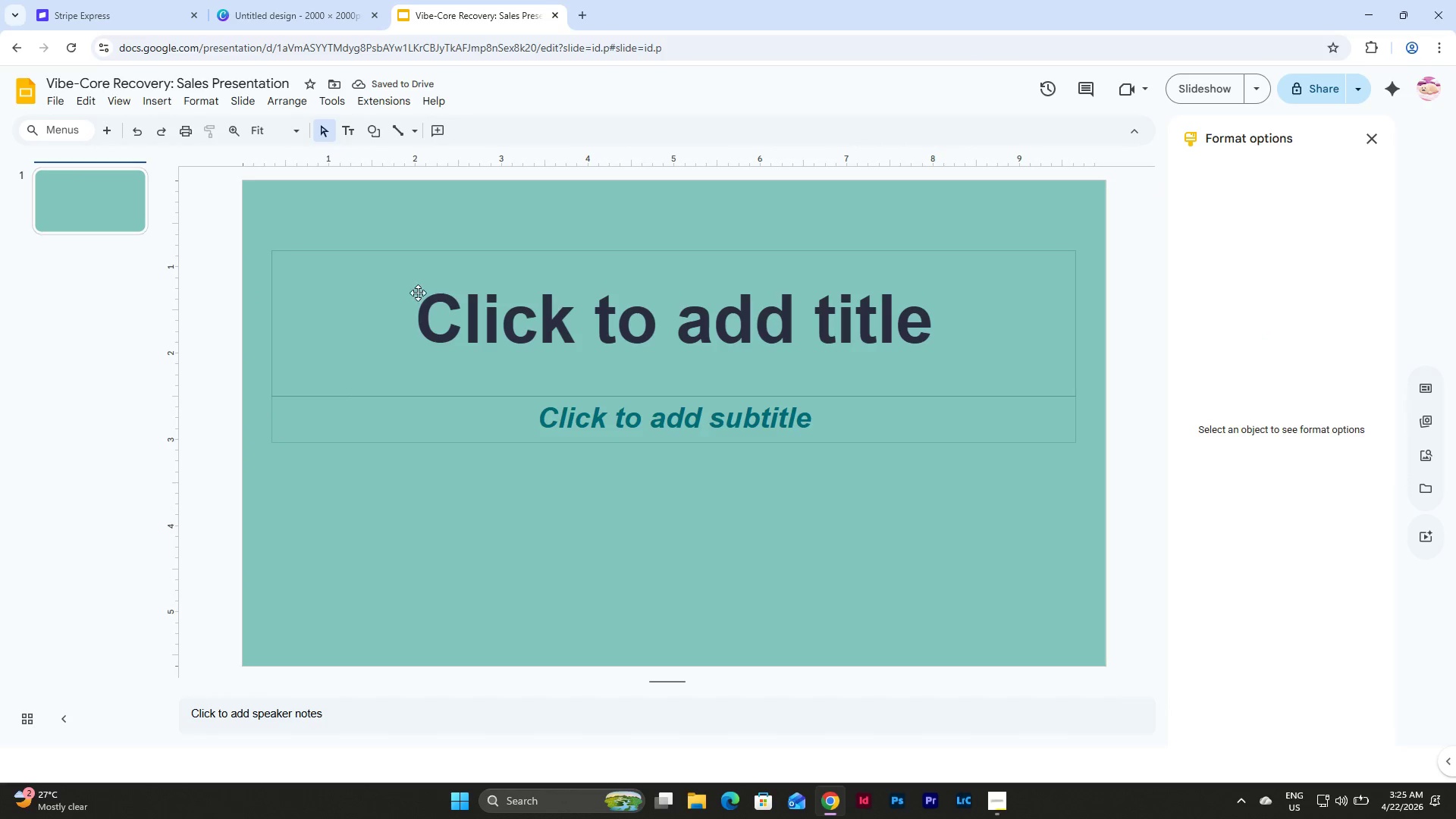 
left_click([748, 322])
 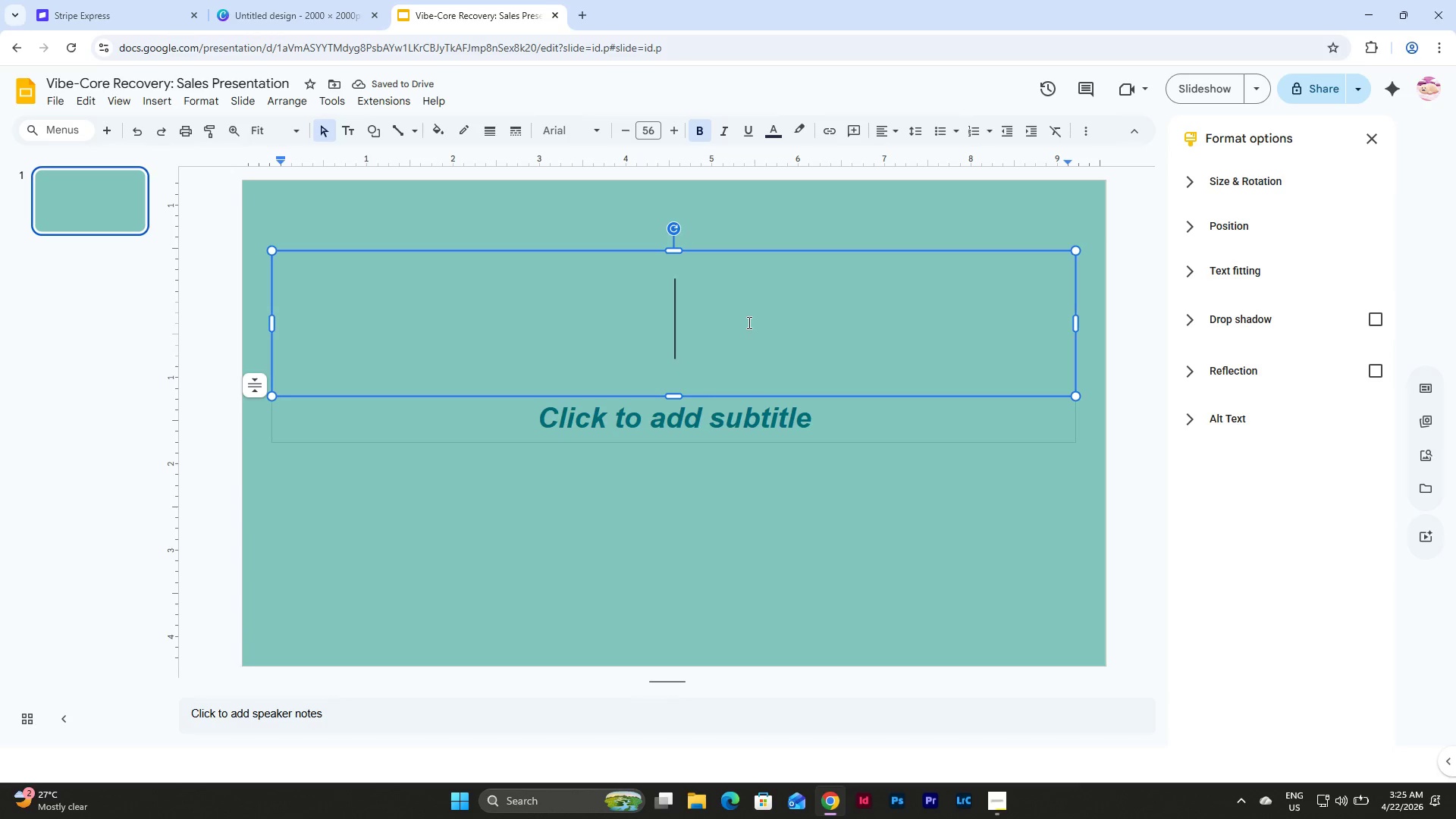 
type(FROM PLATEAU )
key(Backspace)
key(Backspace)
type(F)
key(Backspace)
 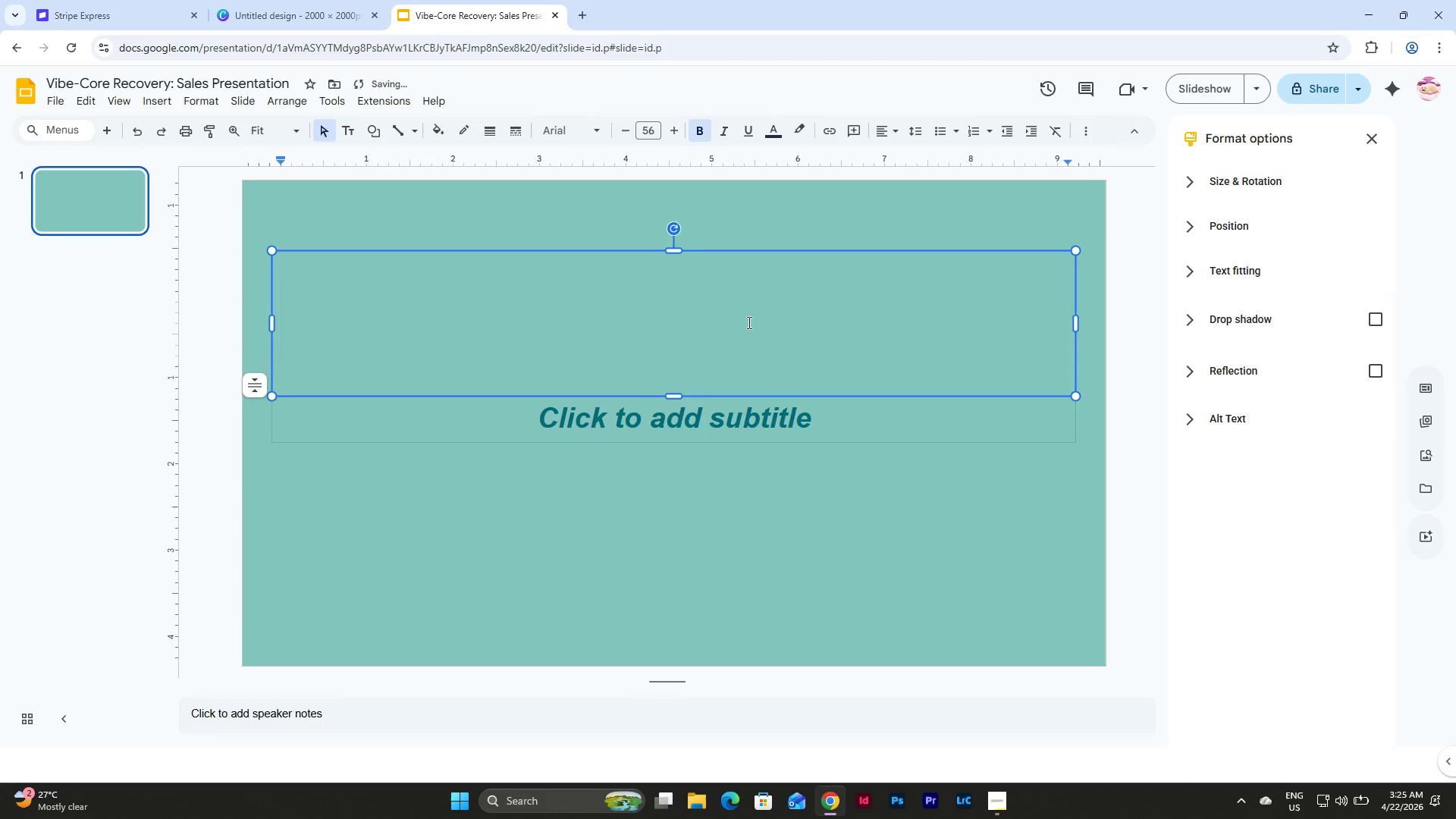 
key(Control+Z)
 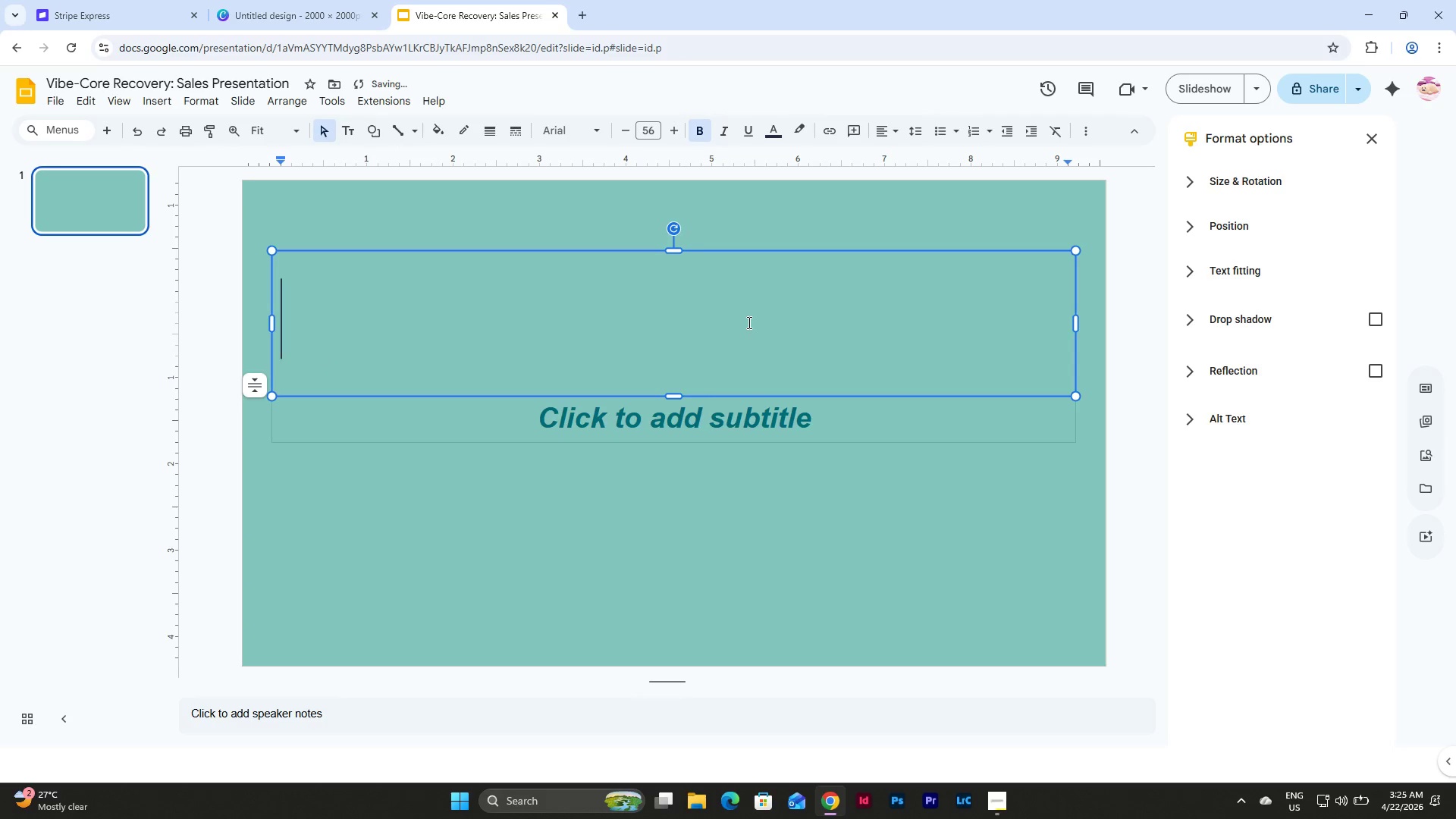 
key(Control+Z)
 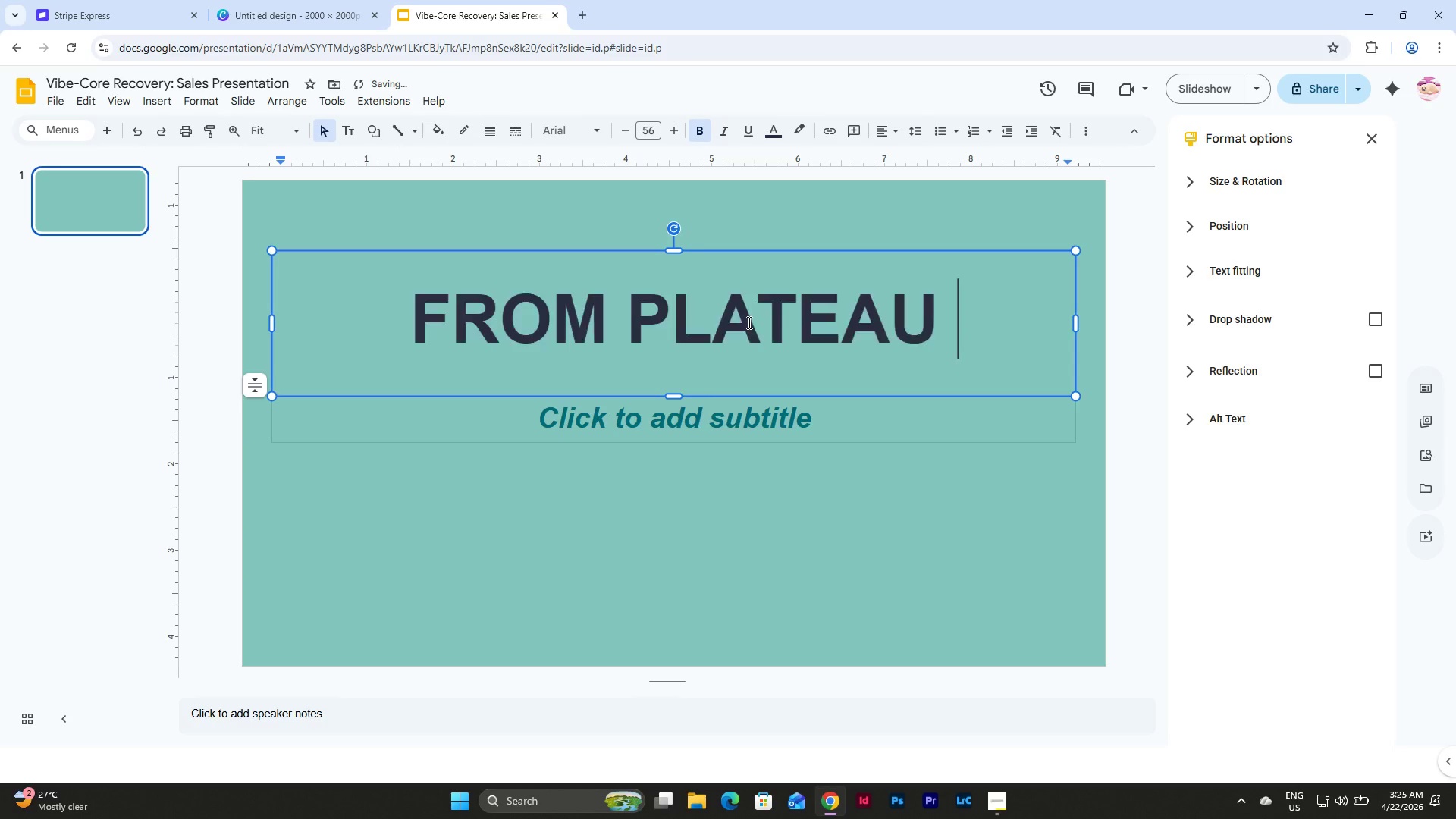 
key(Control+Z)
 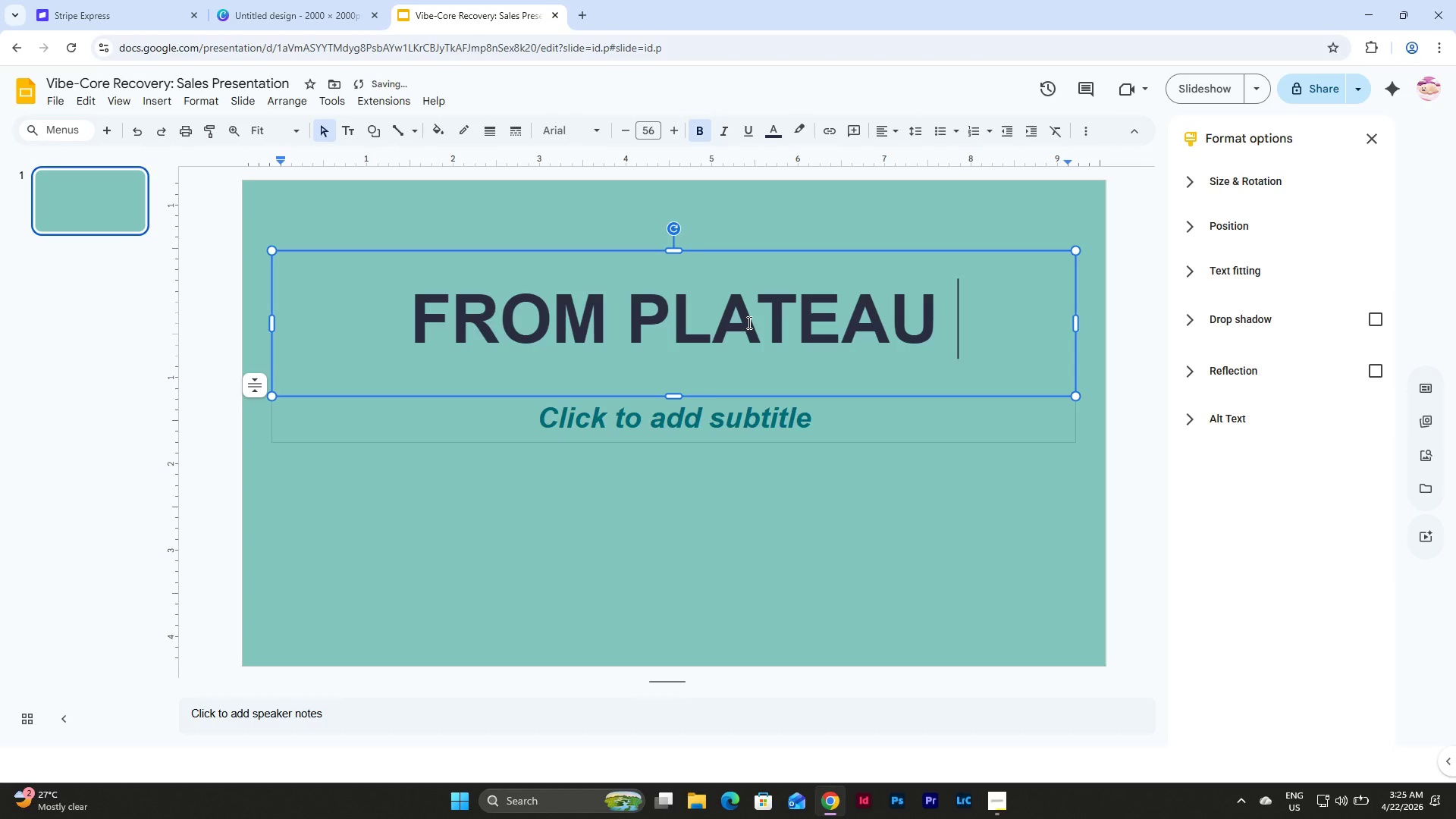 
key(Backspace)
key(Backspace)
key(Backspace)
key(Backspace)
key(Backspace)
key(Backspace)
key(Backspace)
key(Backspace)
key(Backspace)
key(Backspace)
key(Backspace)
key(Backspace)
type(rom Plateu)
key(Backspace)
type(au to Progress)
 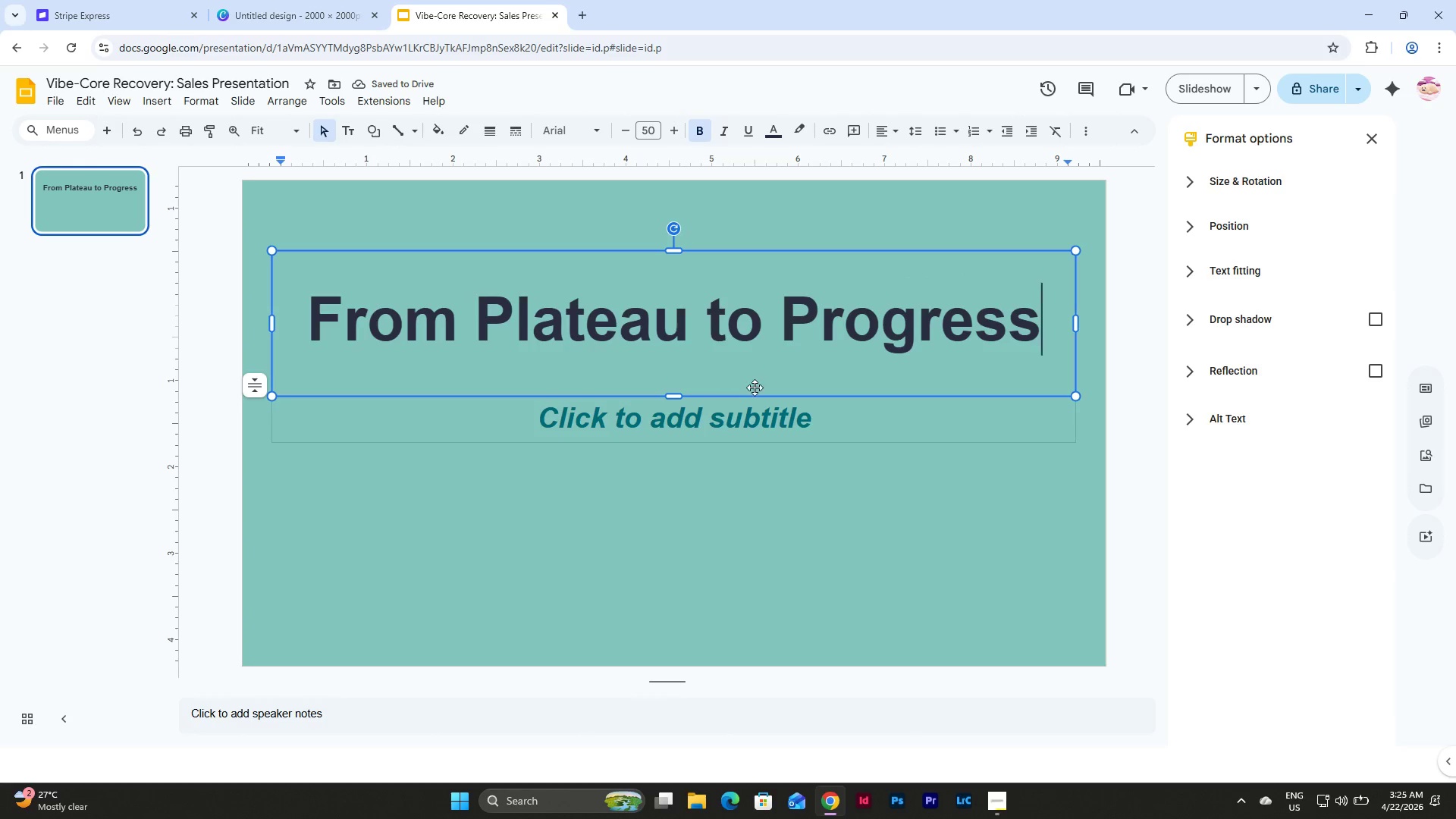 
left_click([111, 195])
 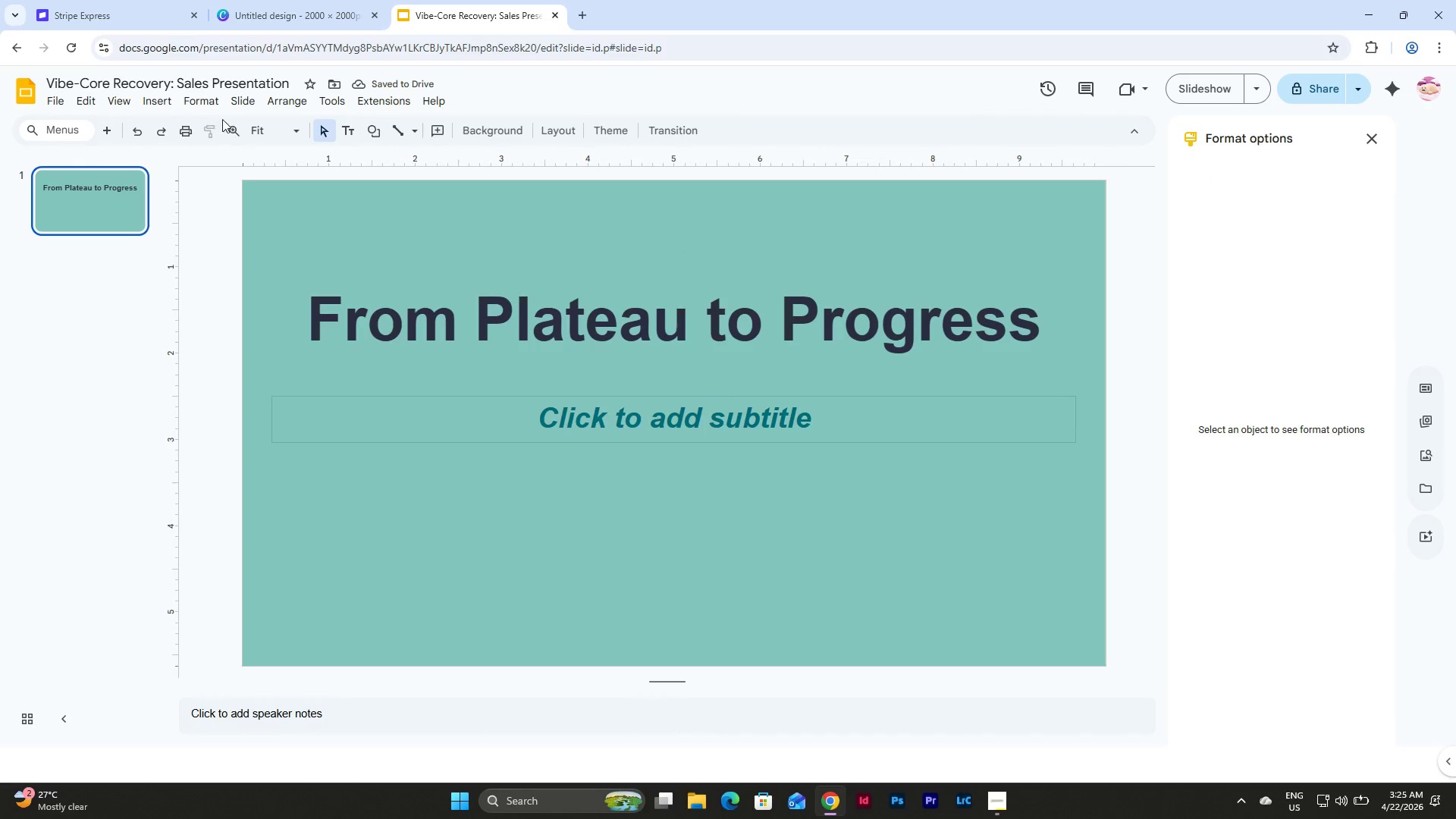 
left_click([249, 103])
 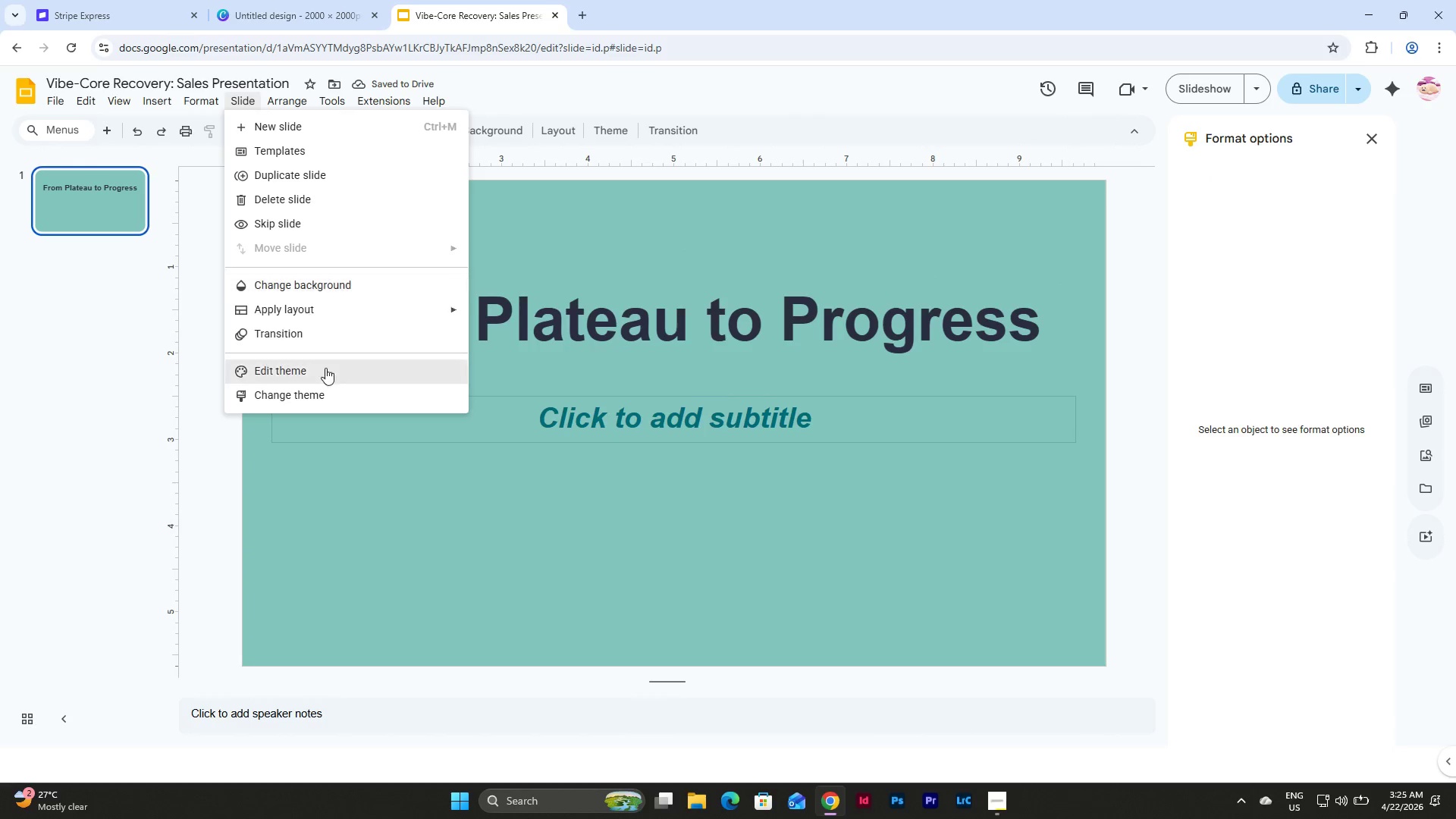 
left_click([320, 379])
 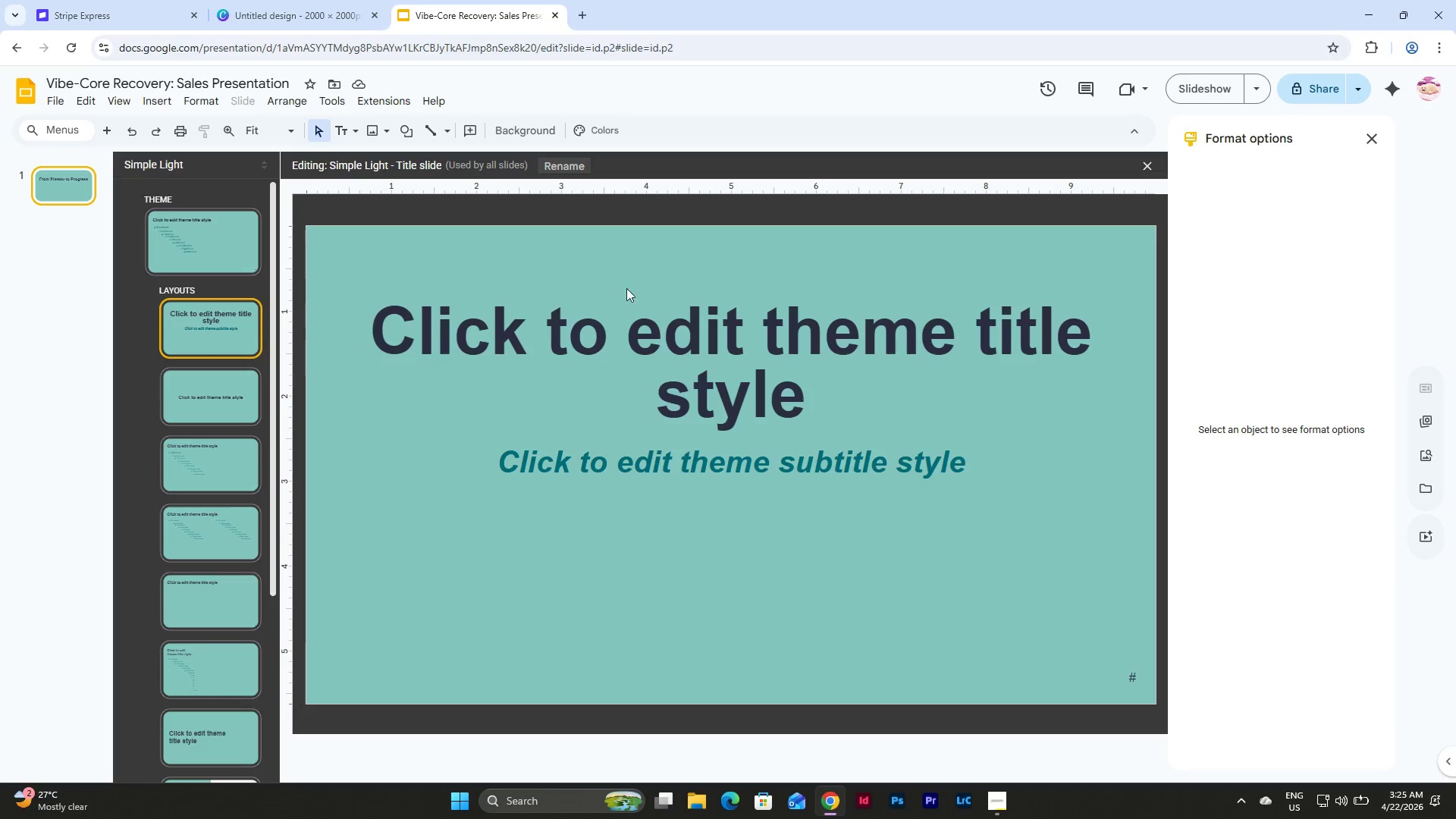 
left_click([626, 295])
 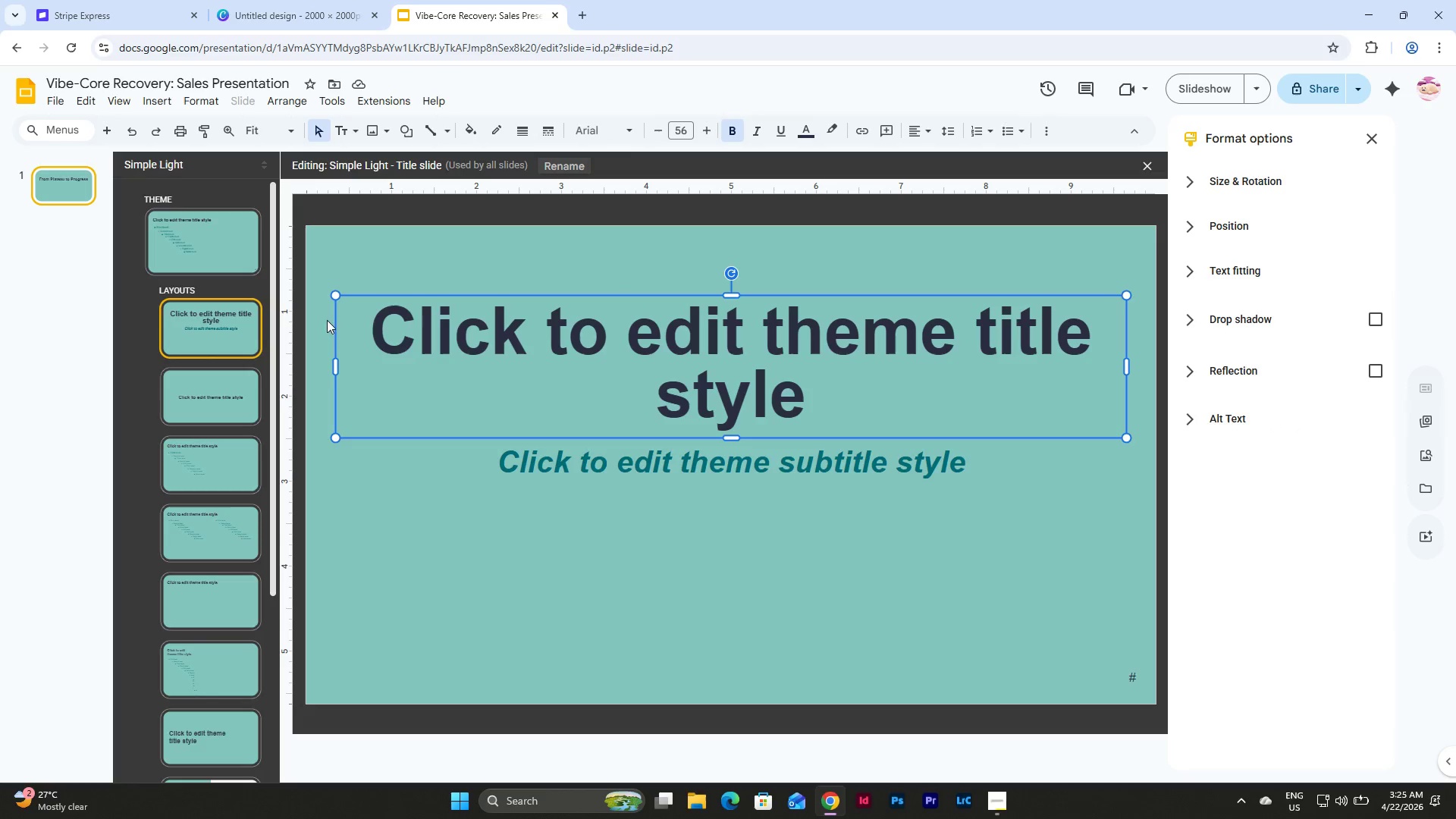 
left_click([599, 362])
 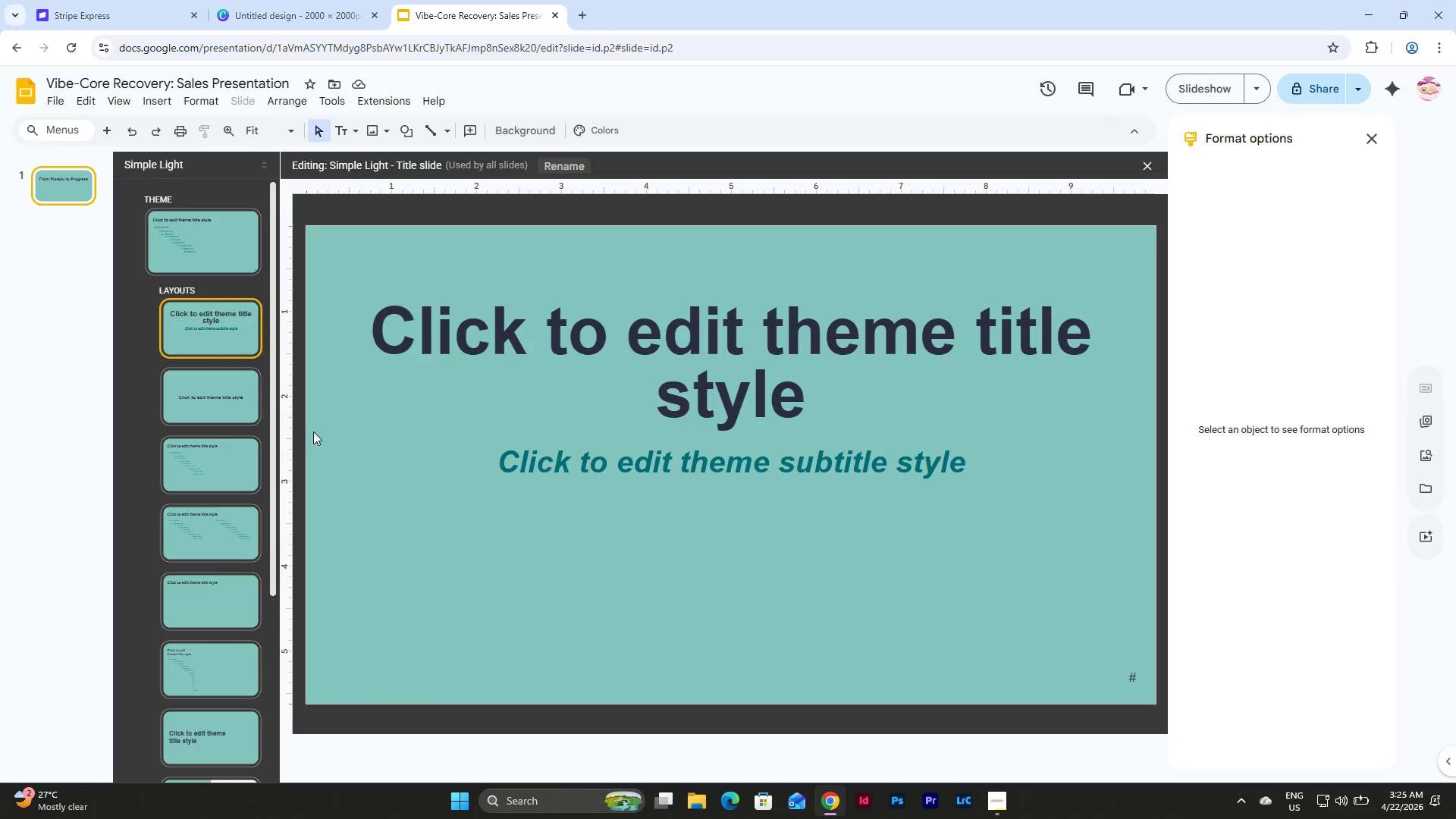 
left_click([511, 321])
 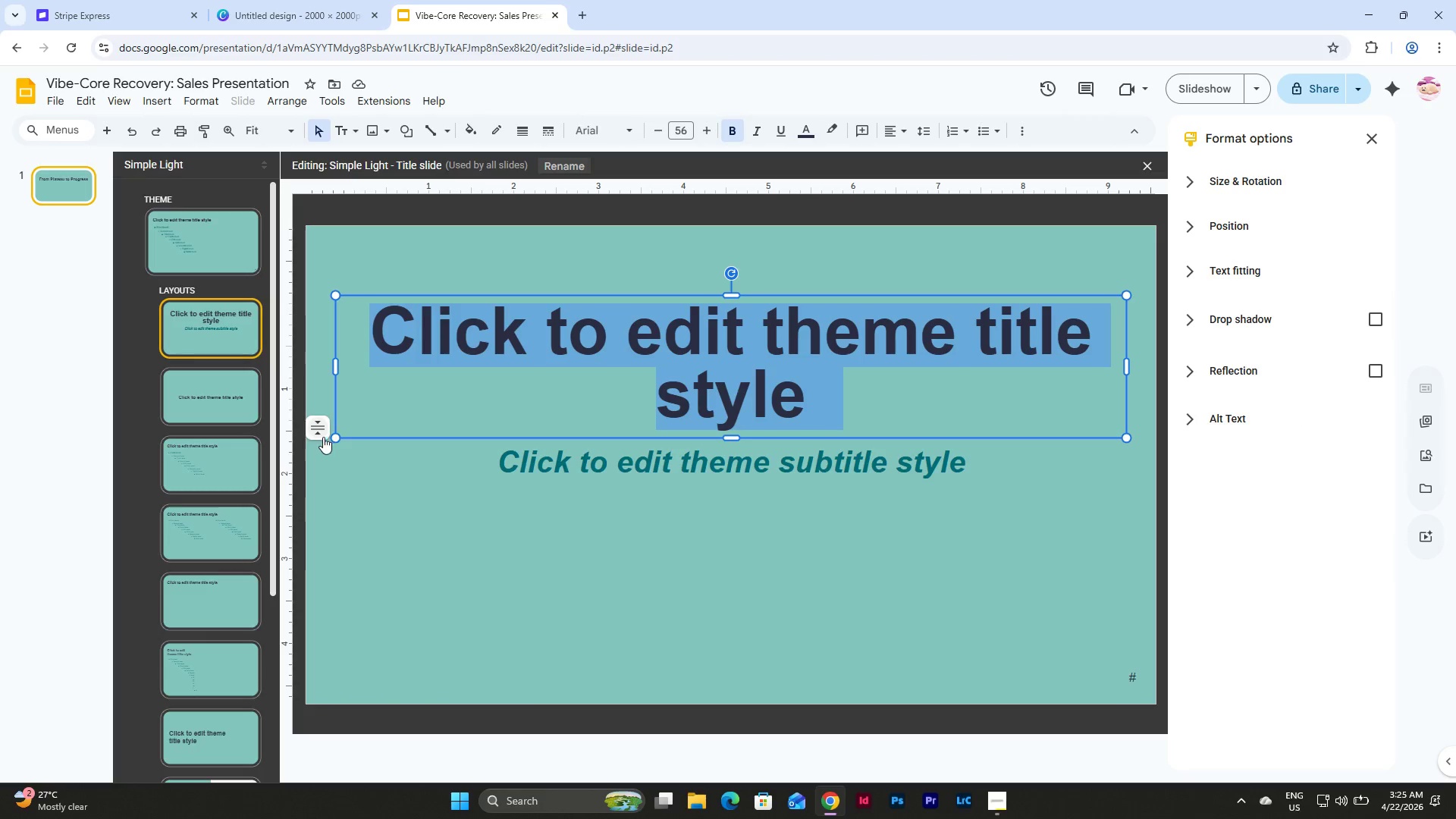 
left_click([318, 433])
 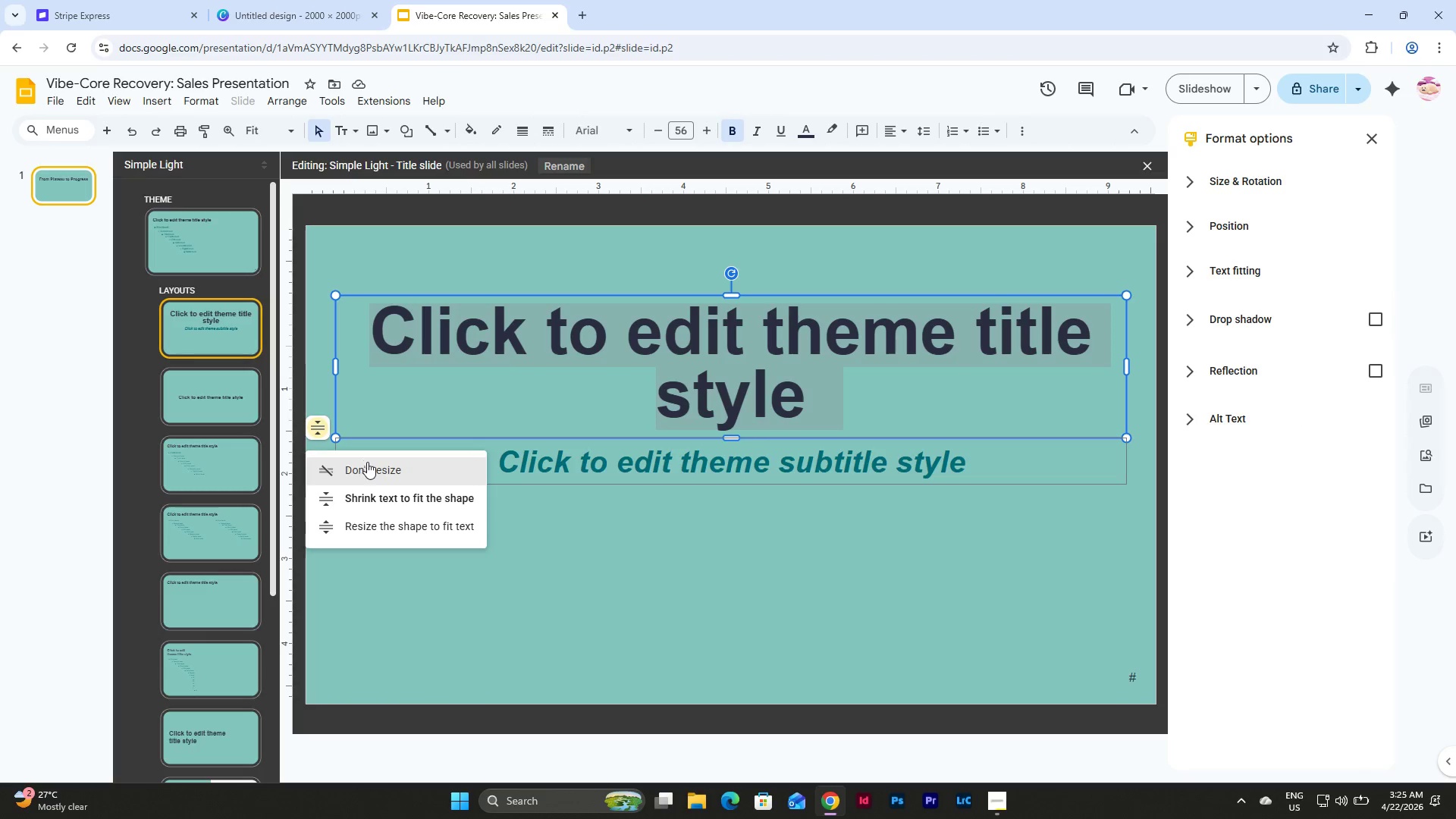 
left_click([375, 472])
 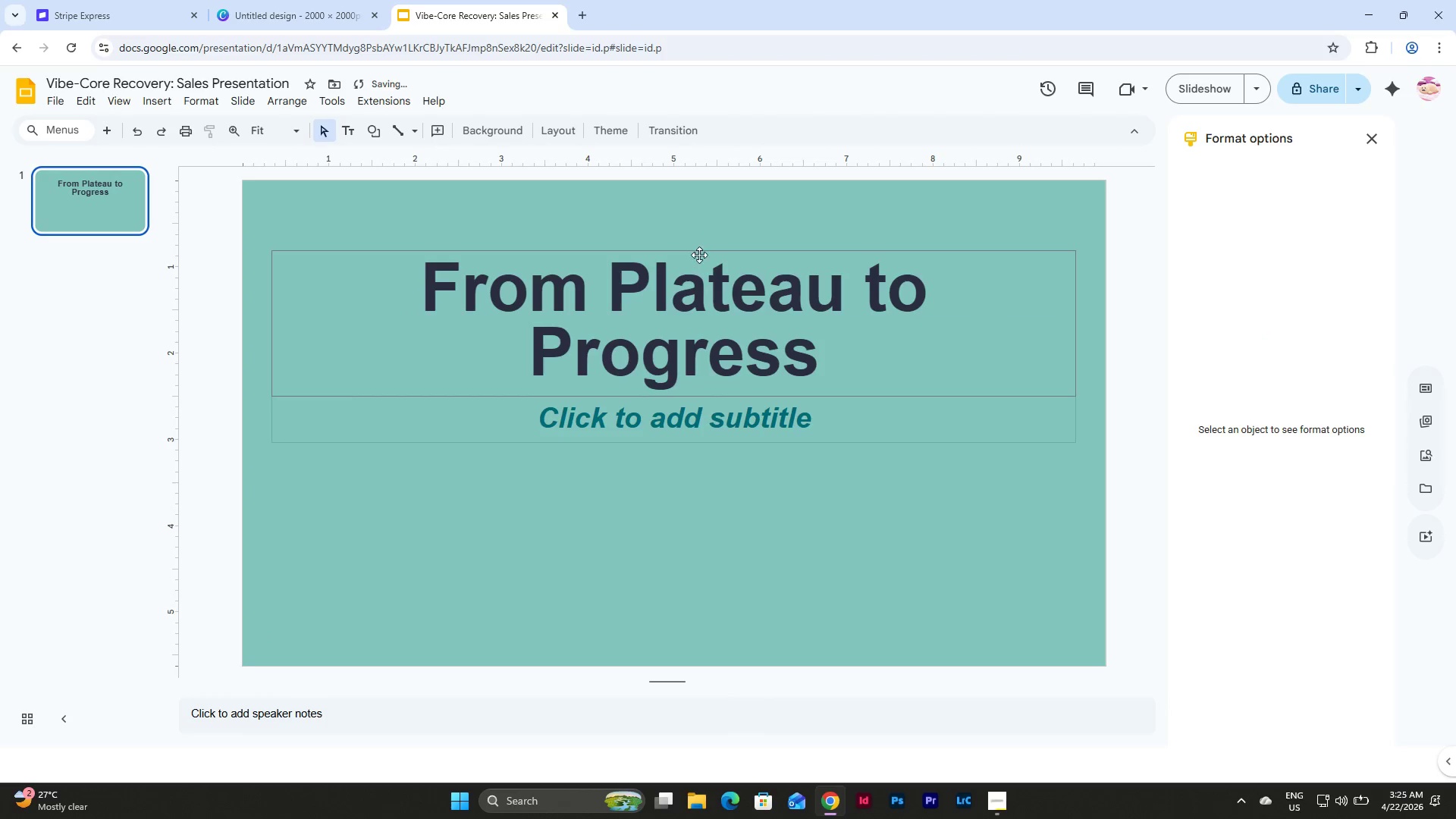 
left_click([702, 246])
 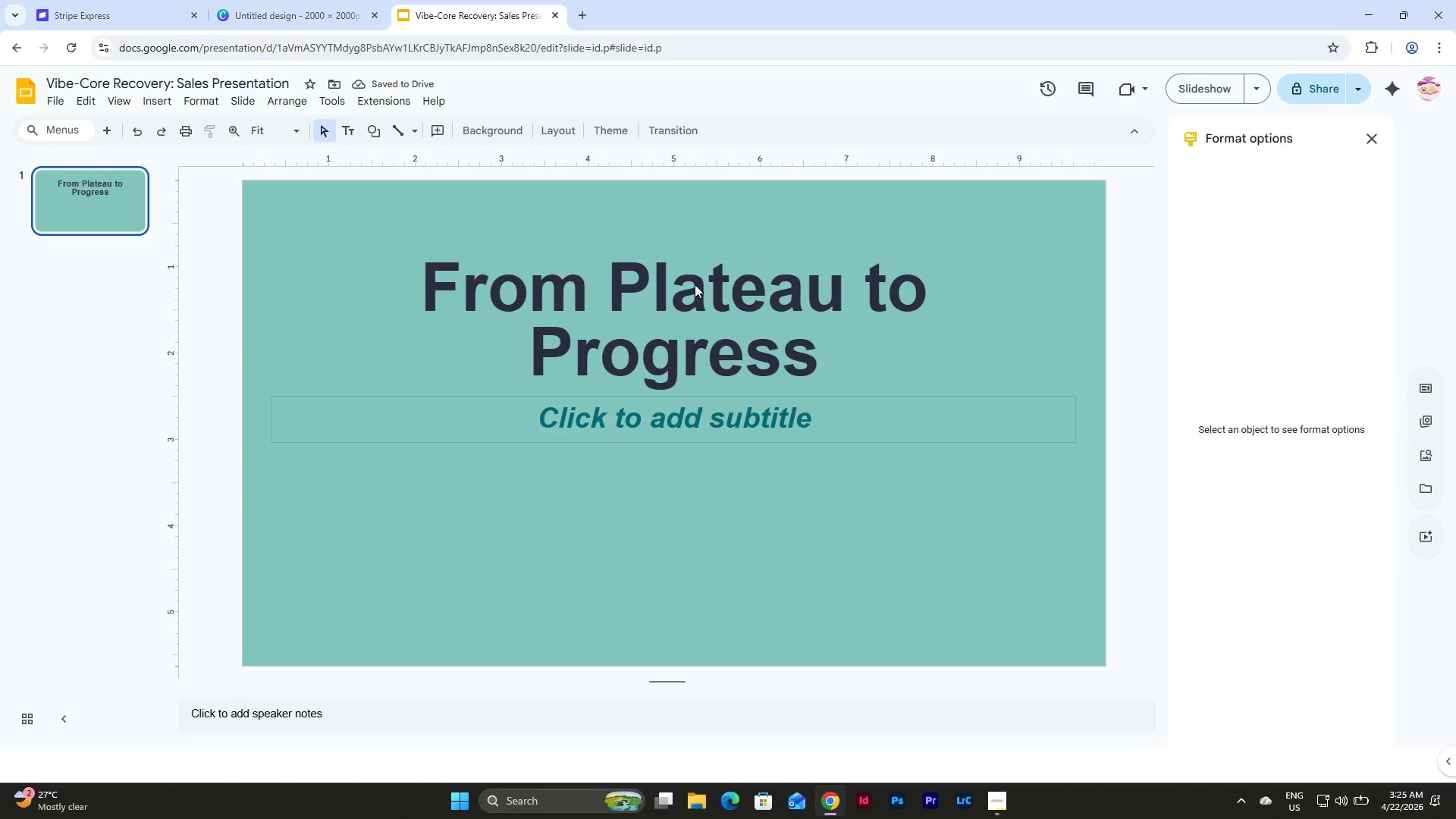 
left_click([695, 285])
 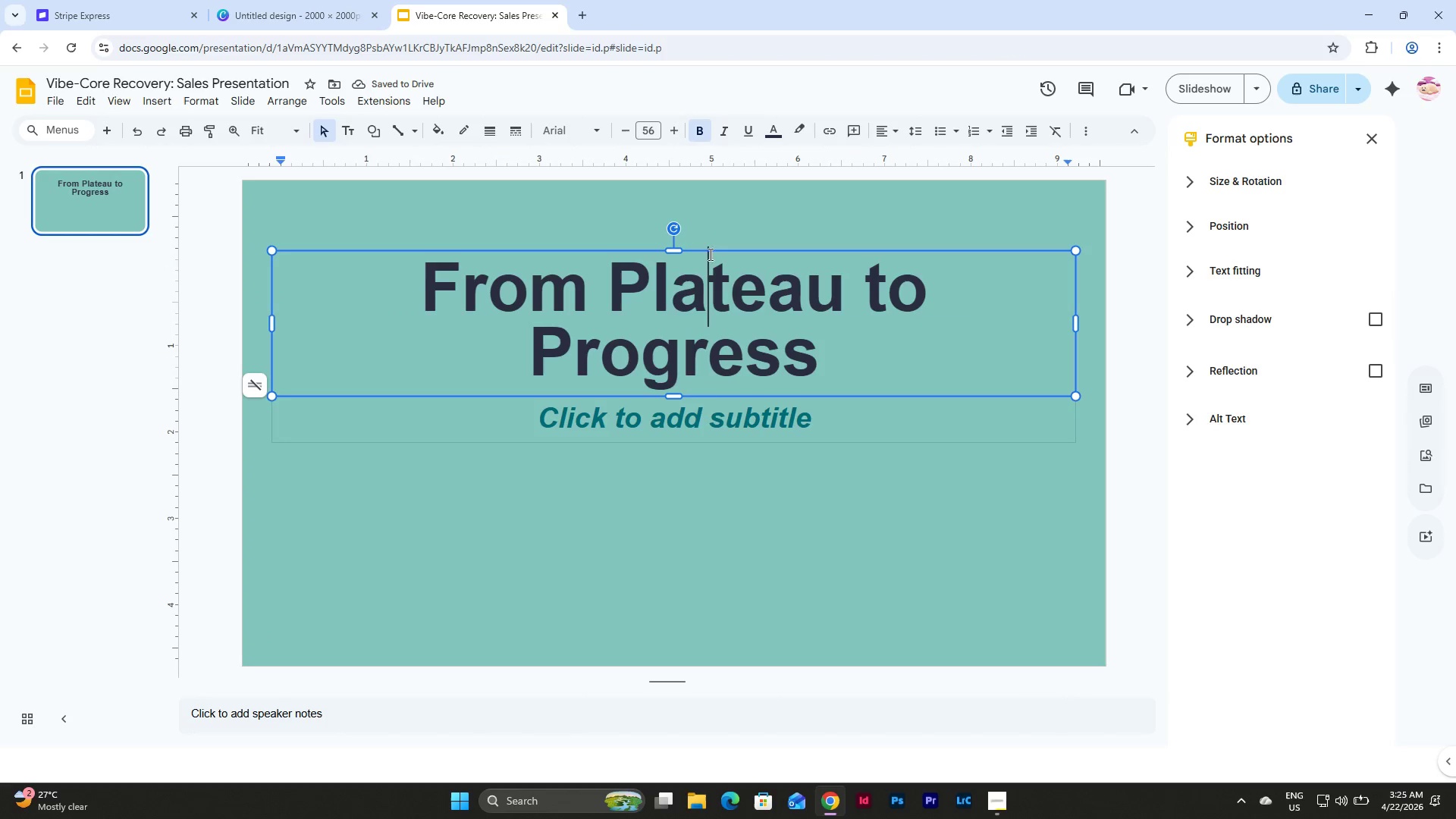 
left_click([709, 253])
 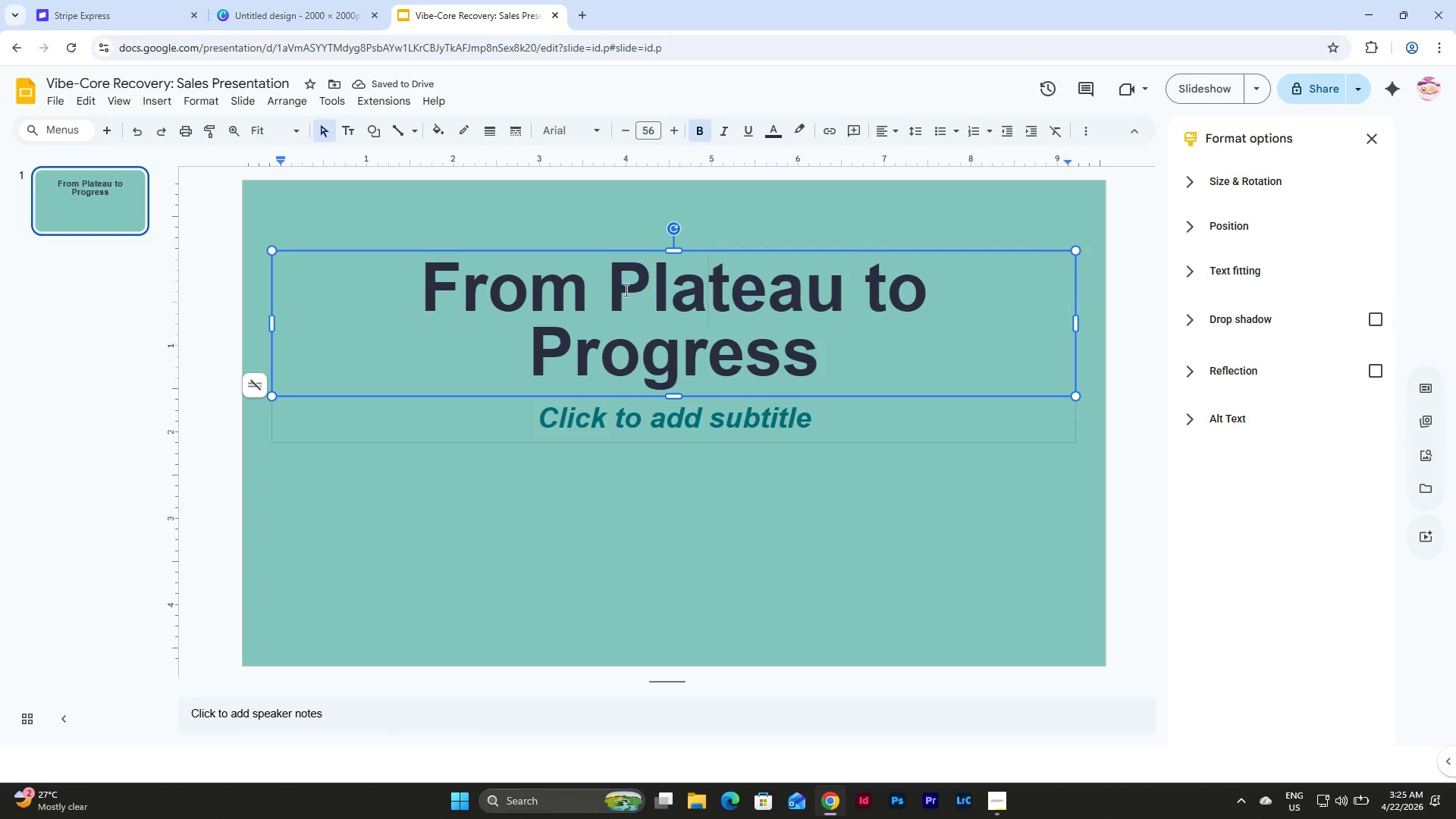 
left_click_drag(start_coordinate=[617, 290], to_coordinate=[843, 298])
 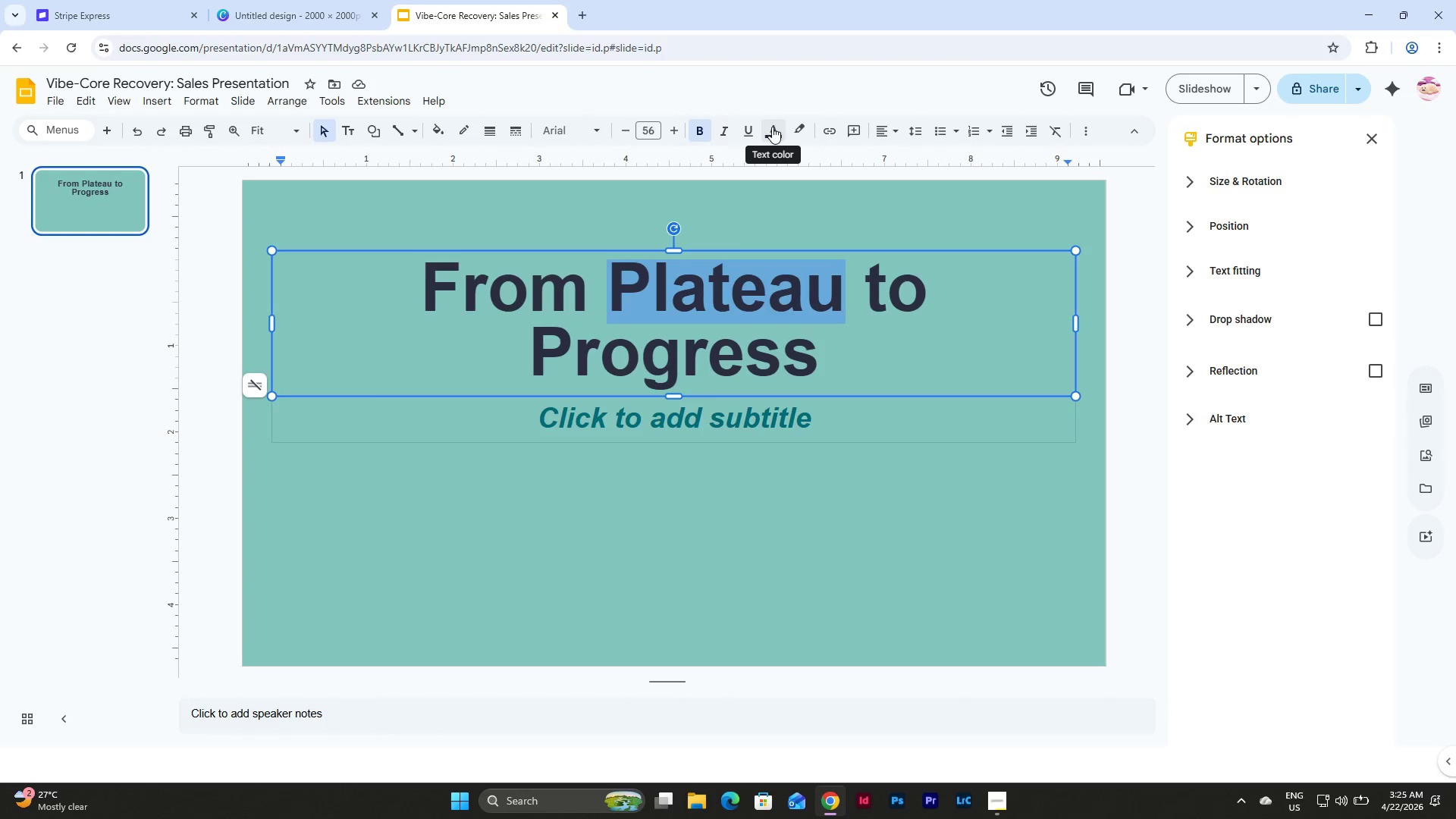 
left_click_drag(start_coordinate=[730, 135], to_coordinate=[734, 134])
 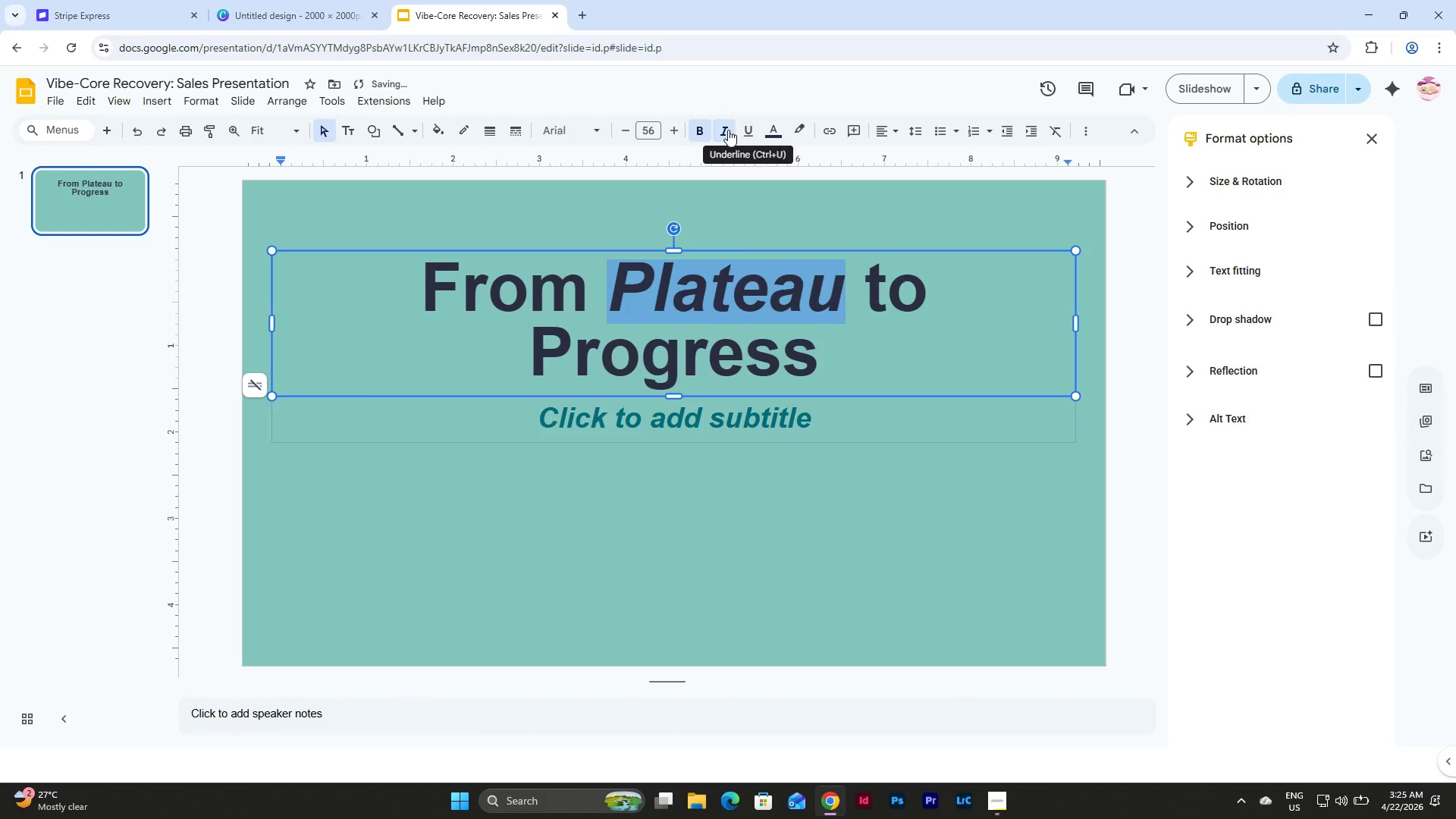 
double_click([746, 133])
 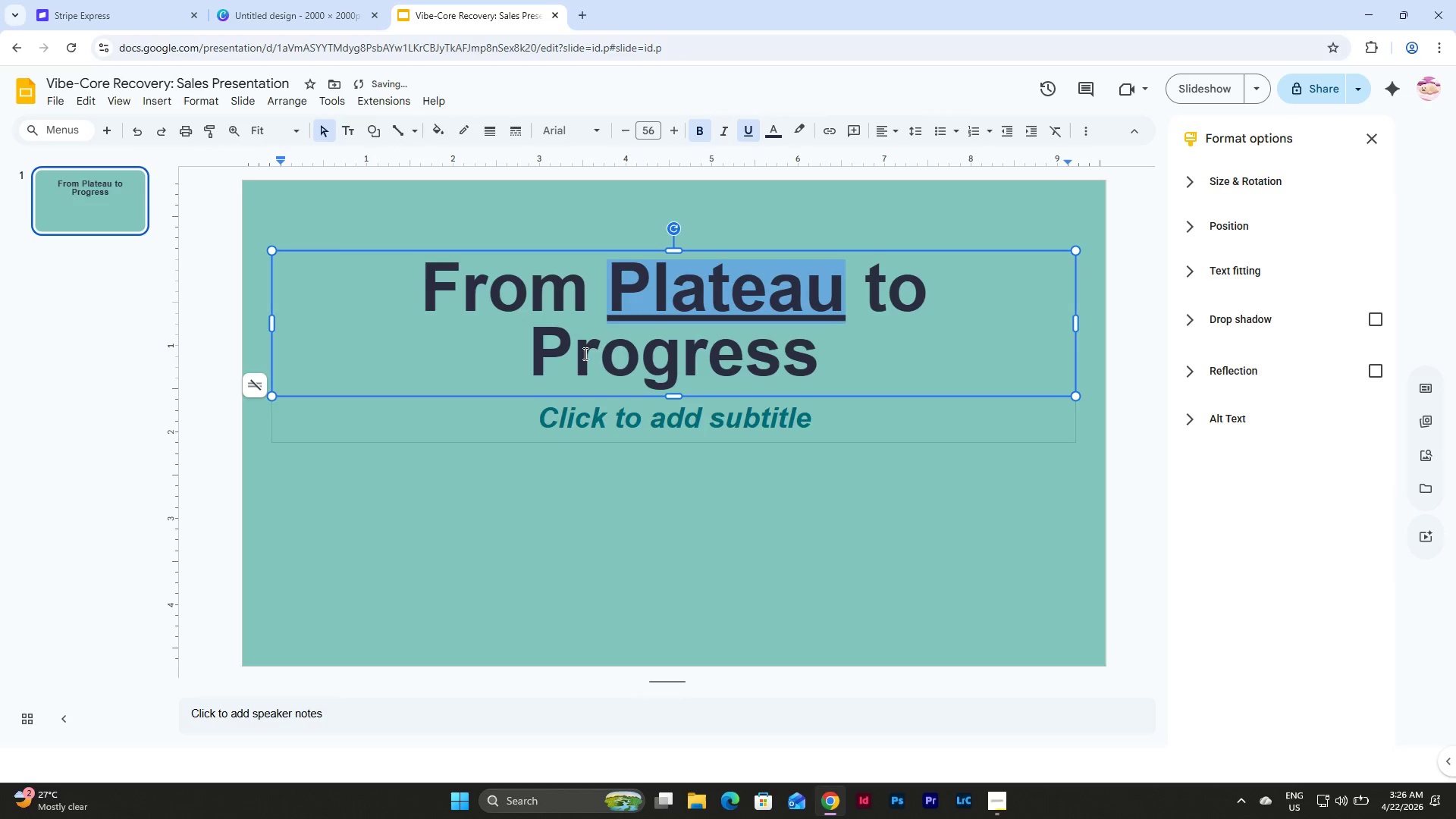 
left_click_drag(start_coordinate=[543, 345], to_coordinate=[810, 356])
 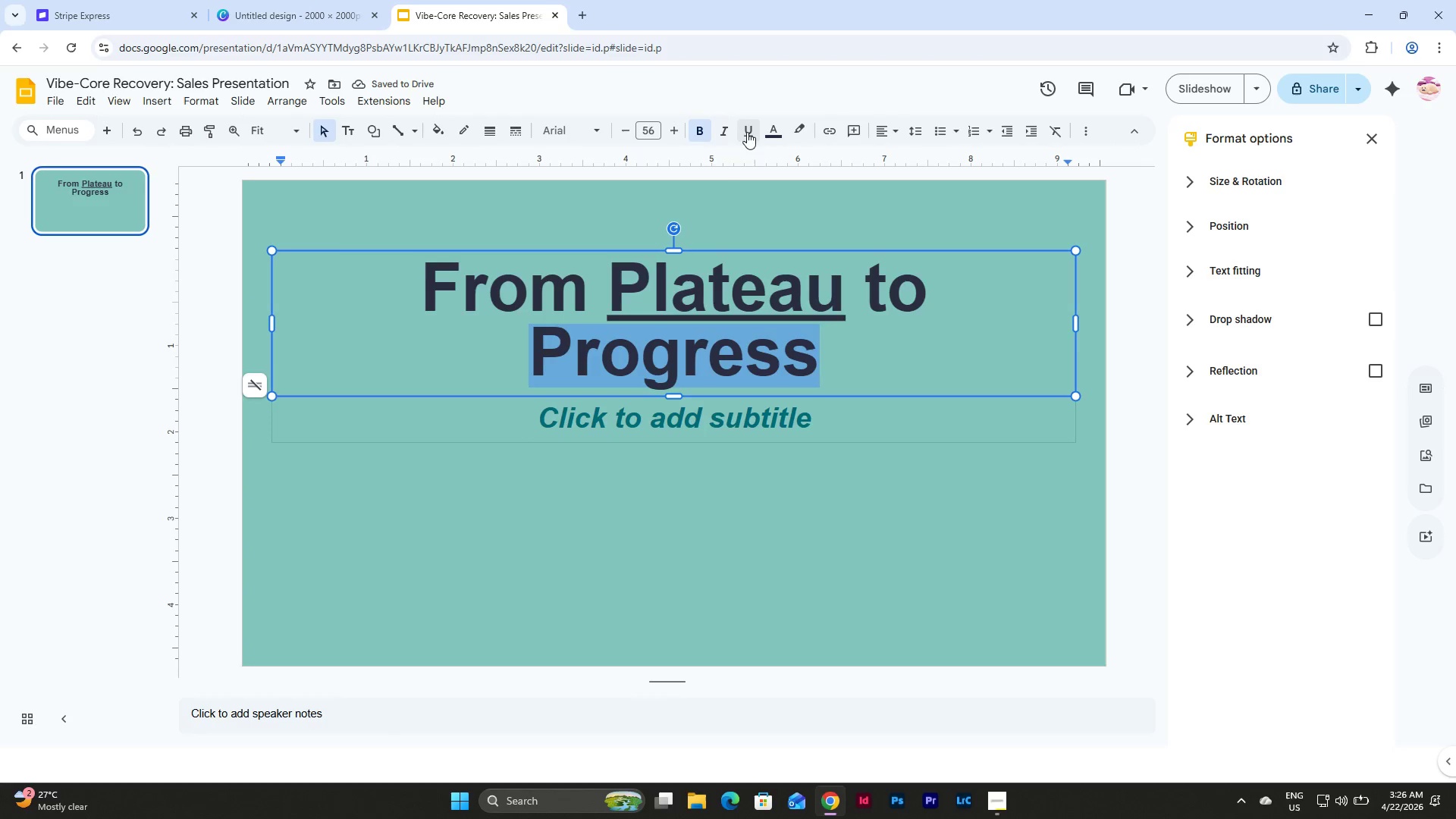 
left_click([747, 132])
 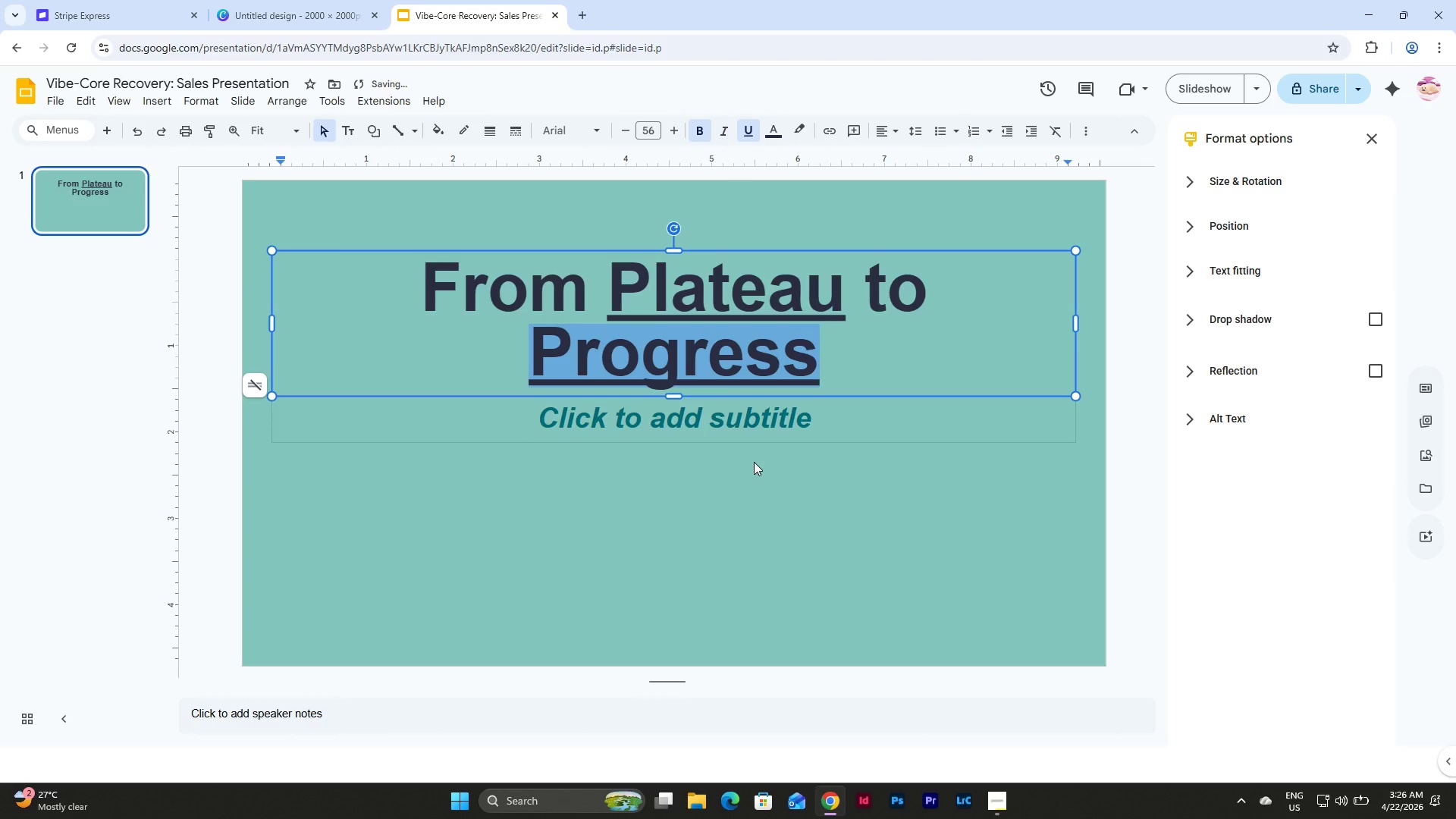 
key(Control+Z)
 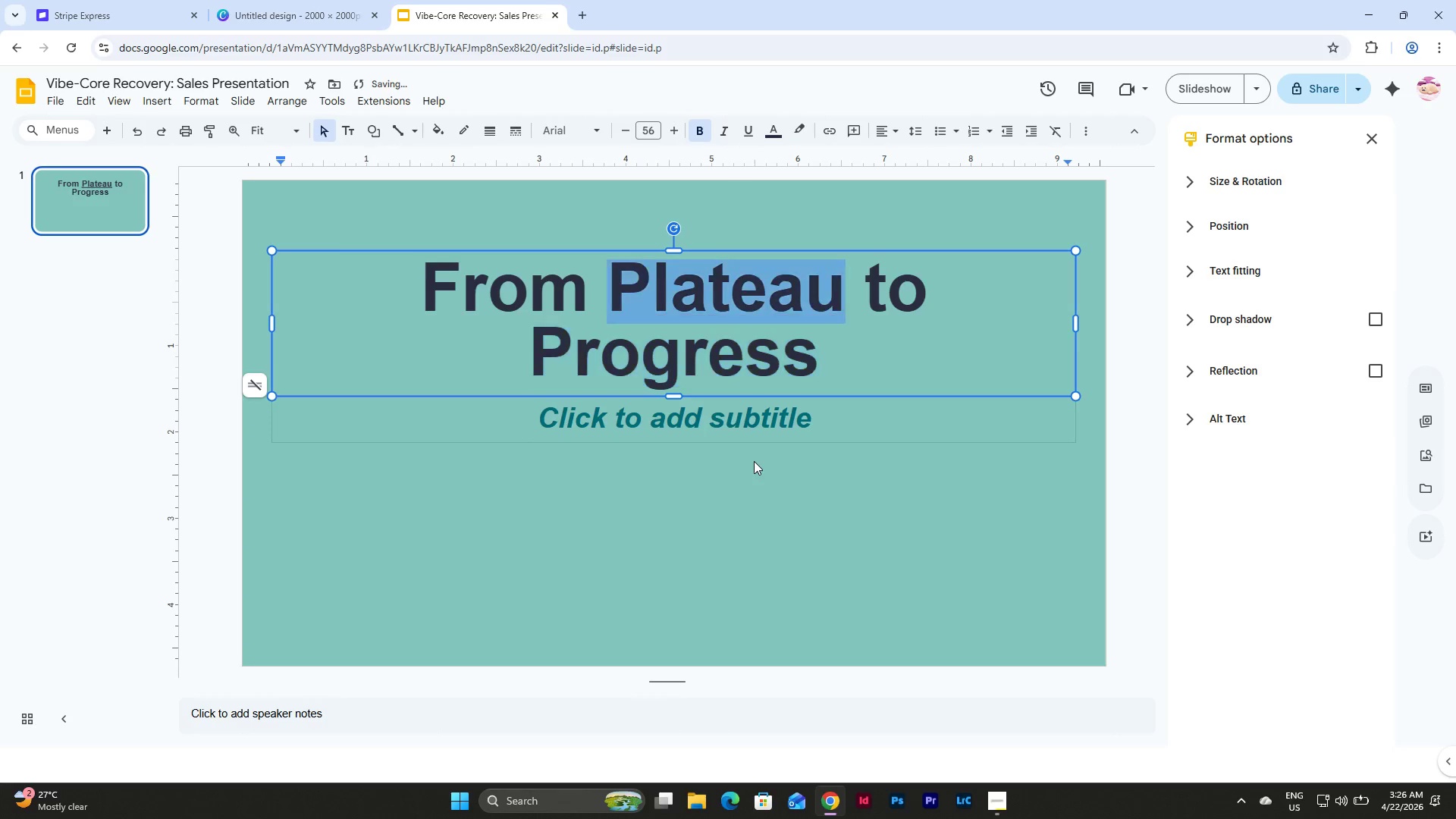 
key(Control+Z)
 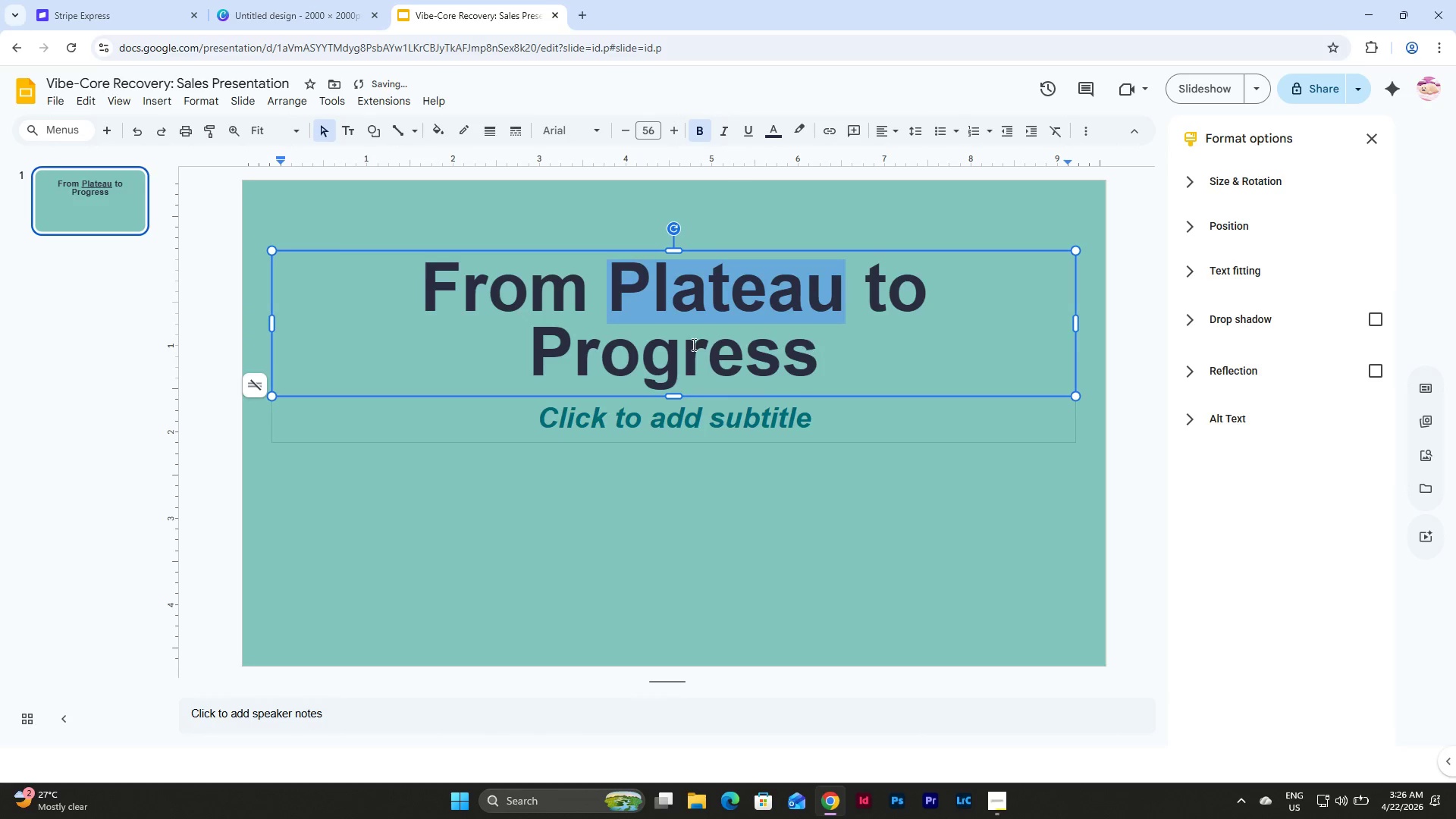 
left_click([550, 298])
 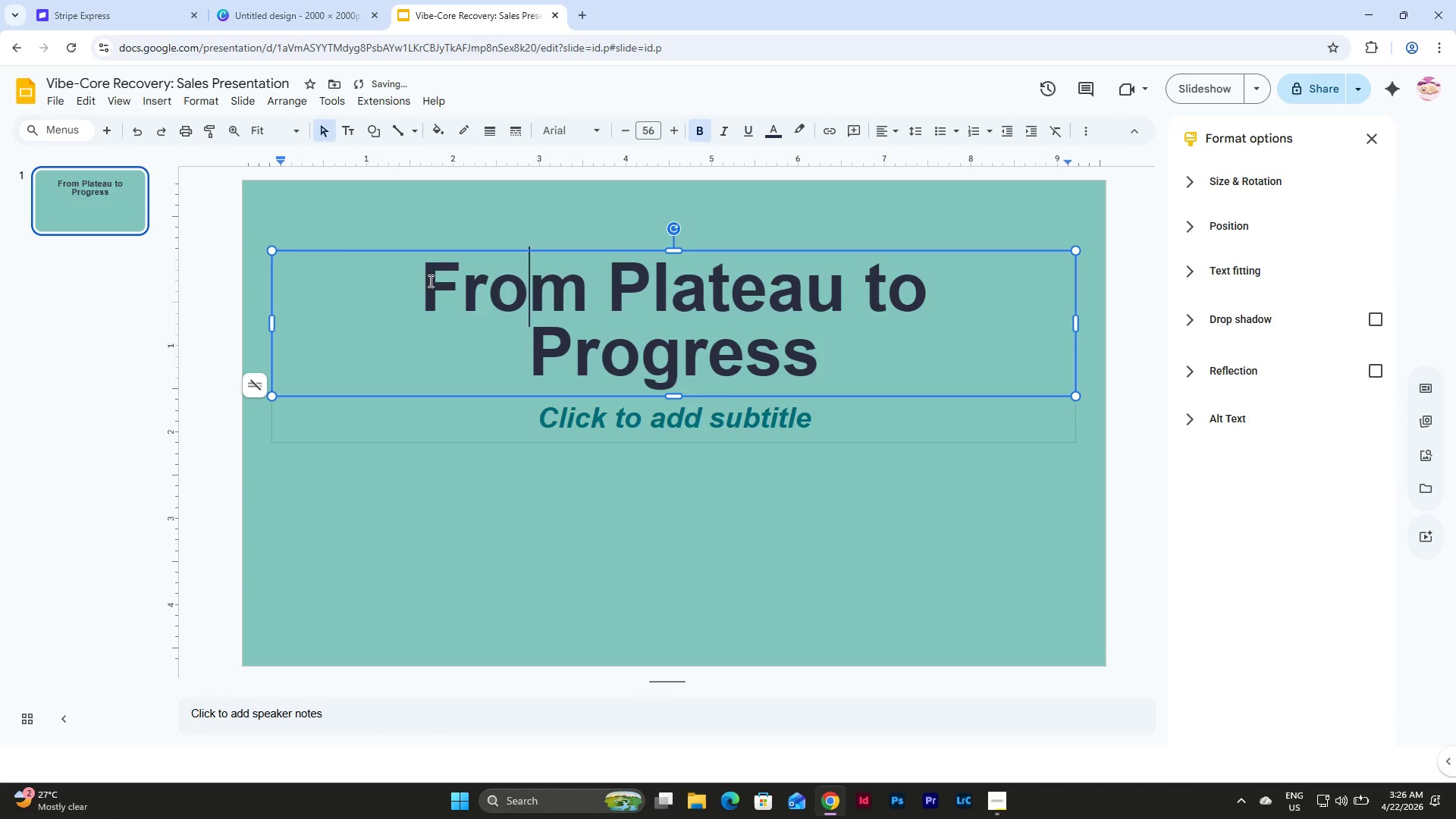 
left_click_drag(start_coordinate=[429, 281], to_coordinate=[579, 293])
 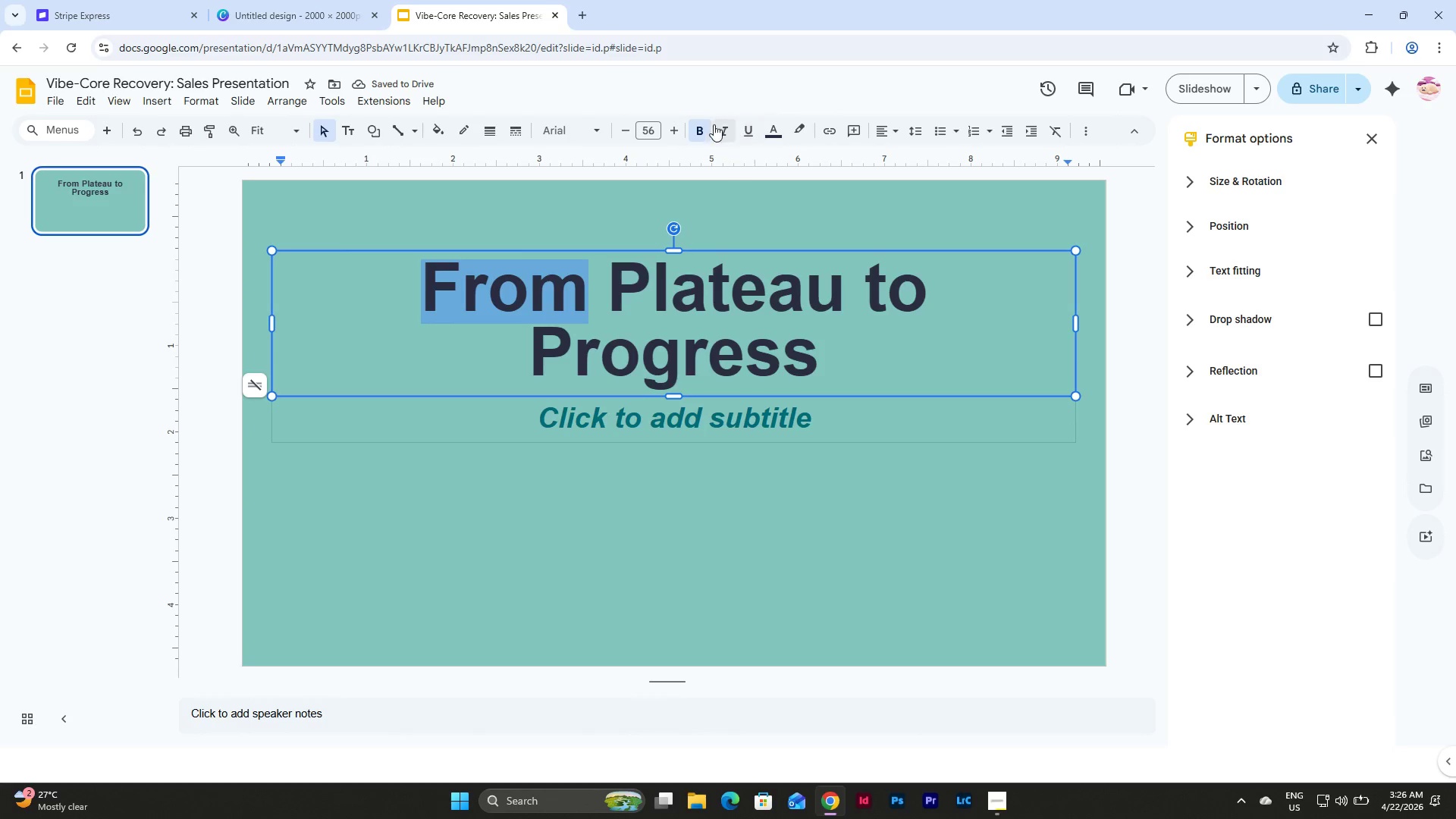 
left_click([704, 129])
 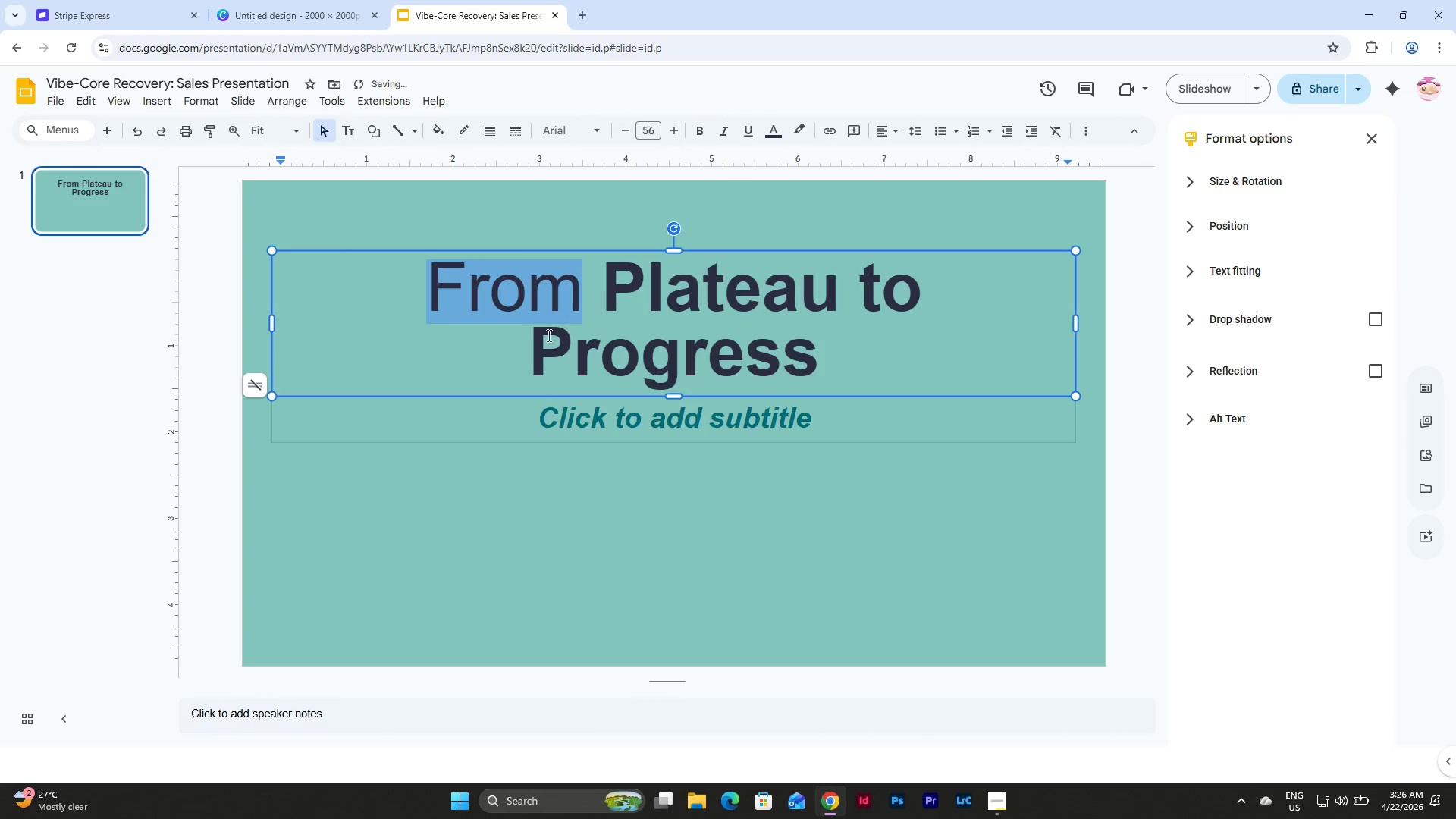 
left_click([532, 341])
 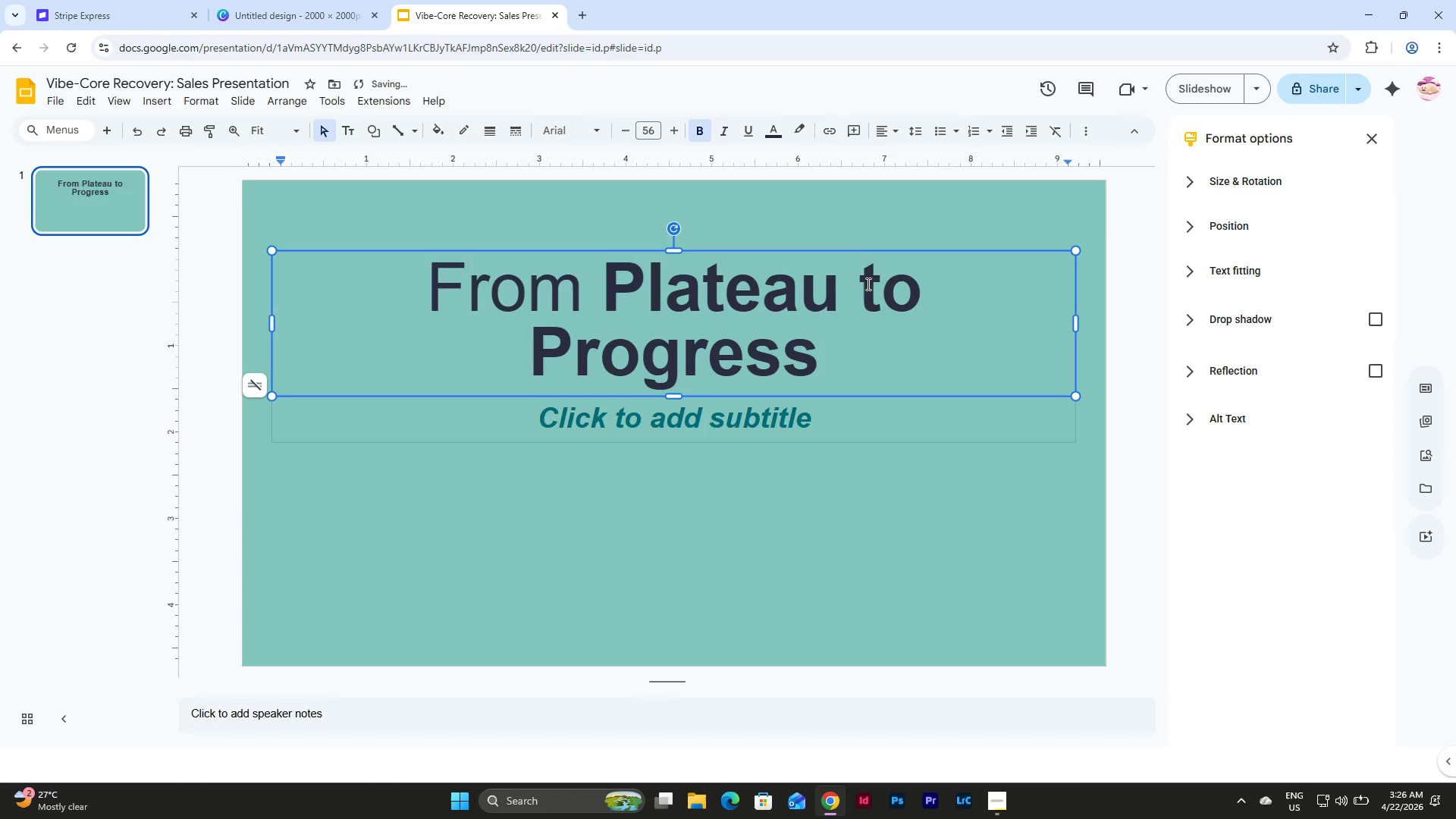 
left_click_drag(start_coordinate=[867, 284], to_coordinate=[930, 286])
 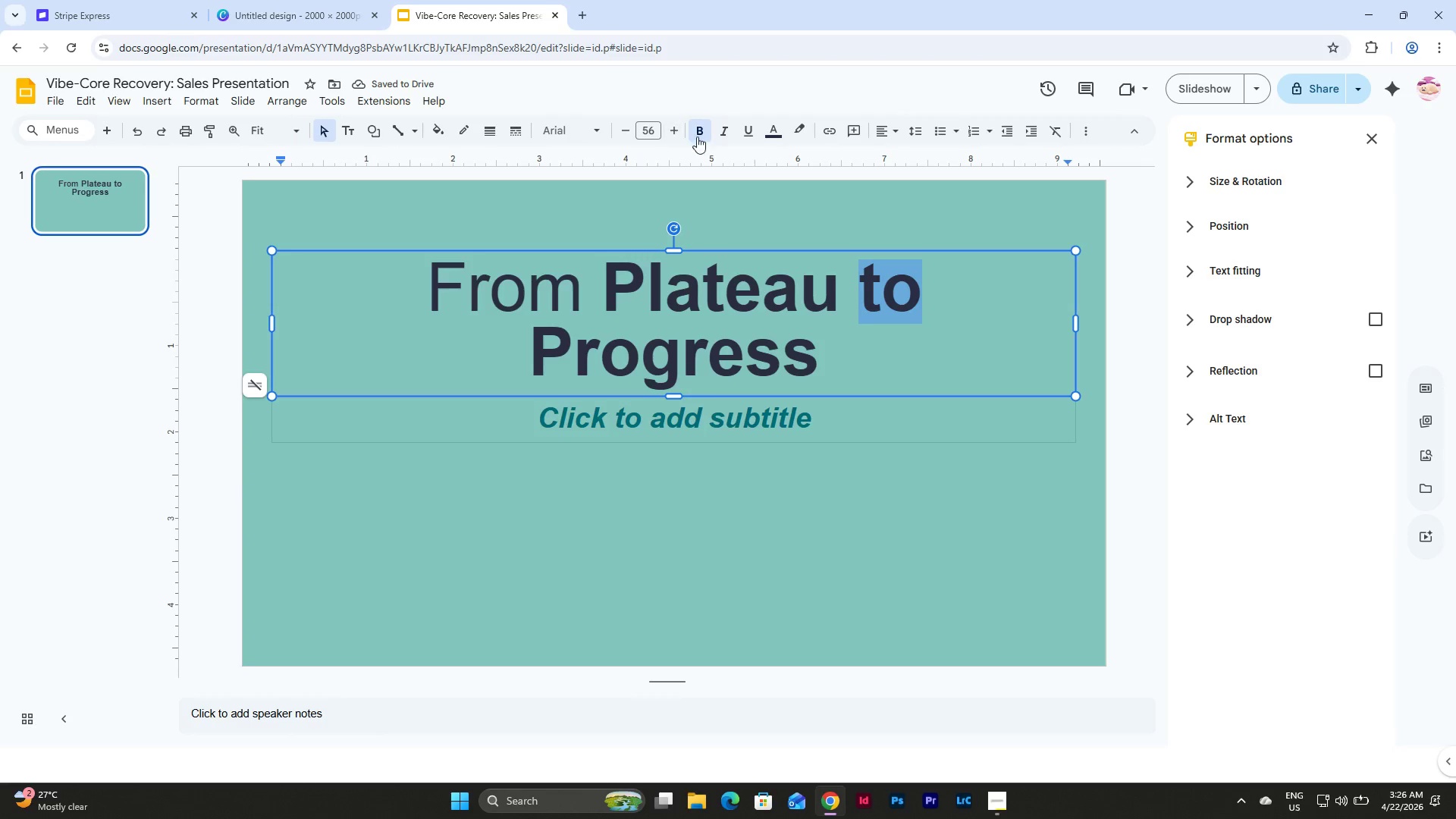 
left_click([703, 136])
 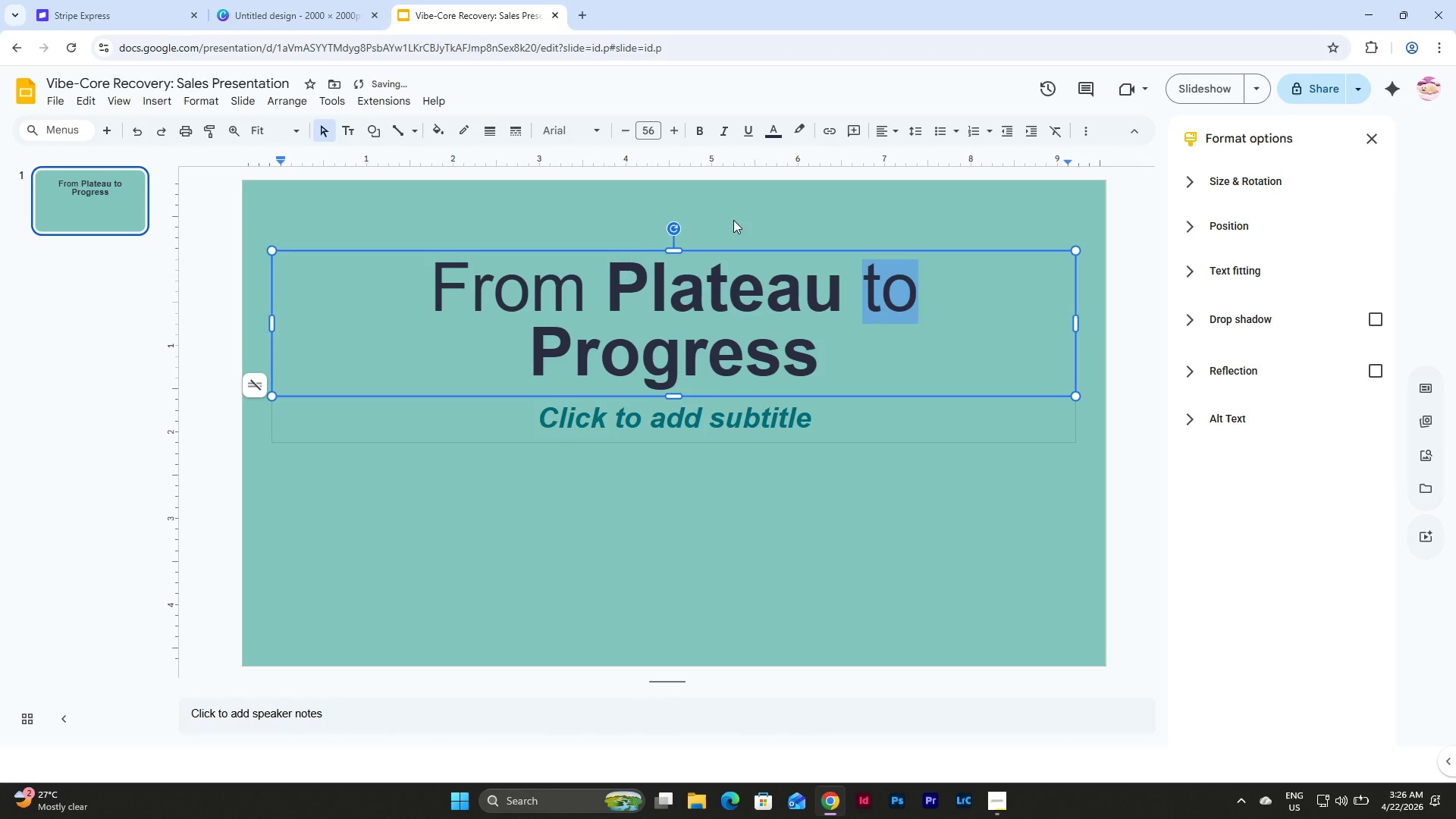 
key(Control+Z)
 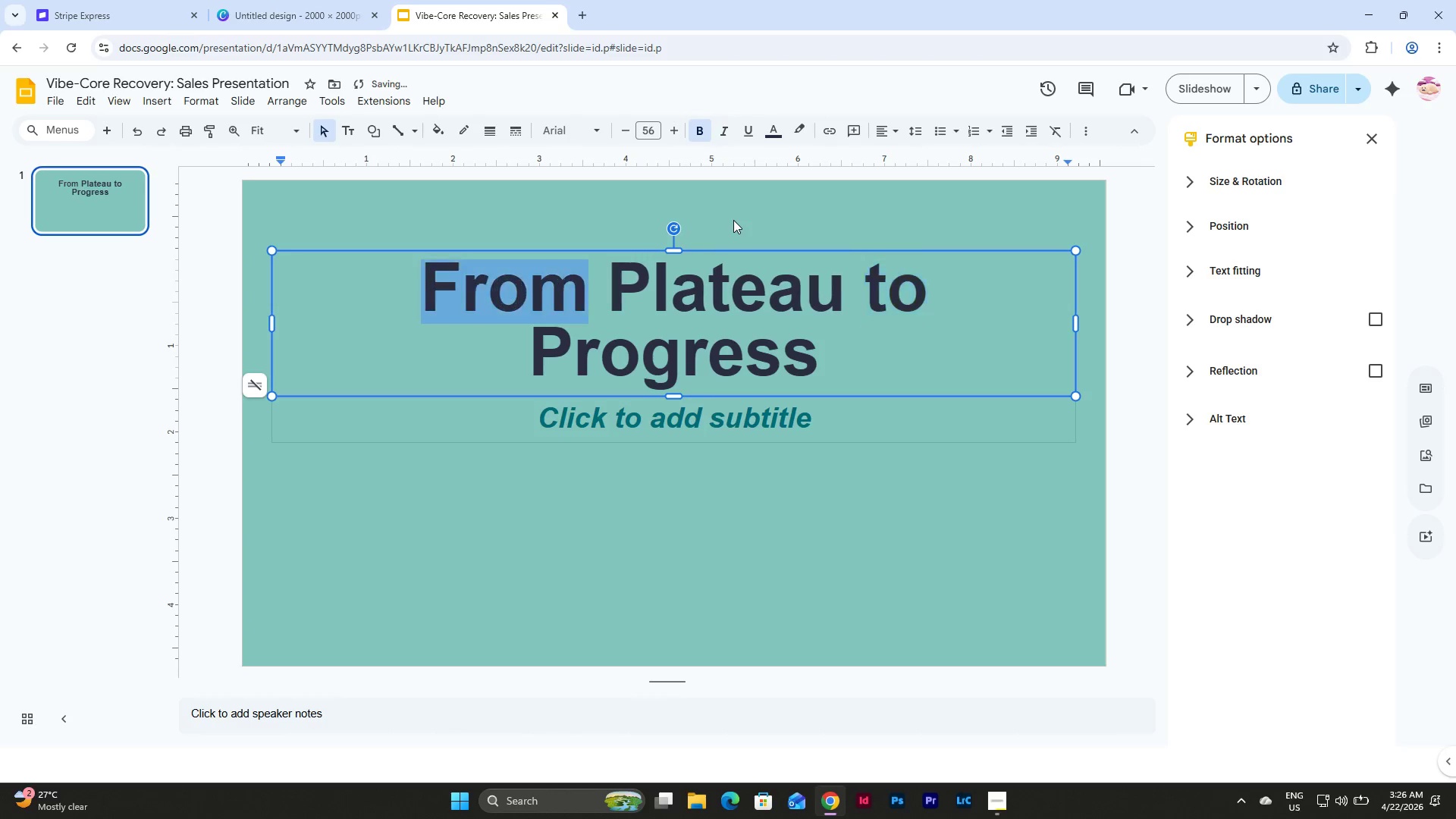 
key(Control+Z)
 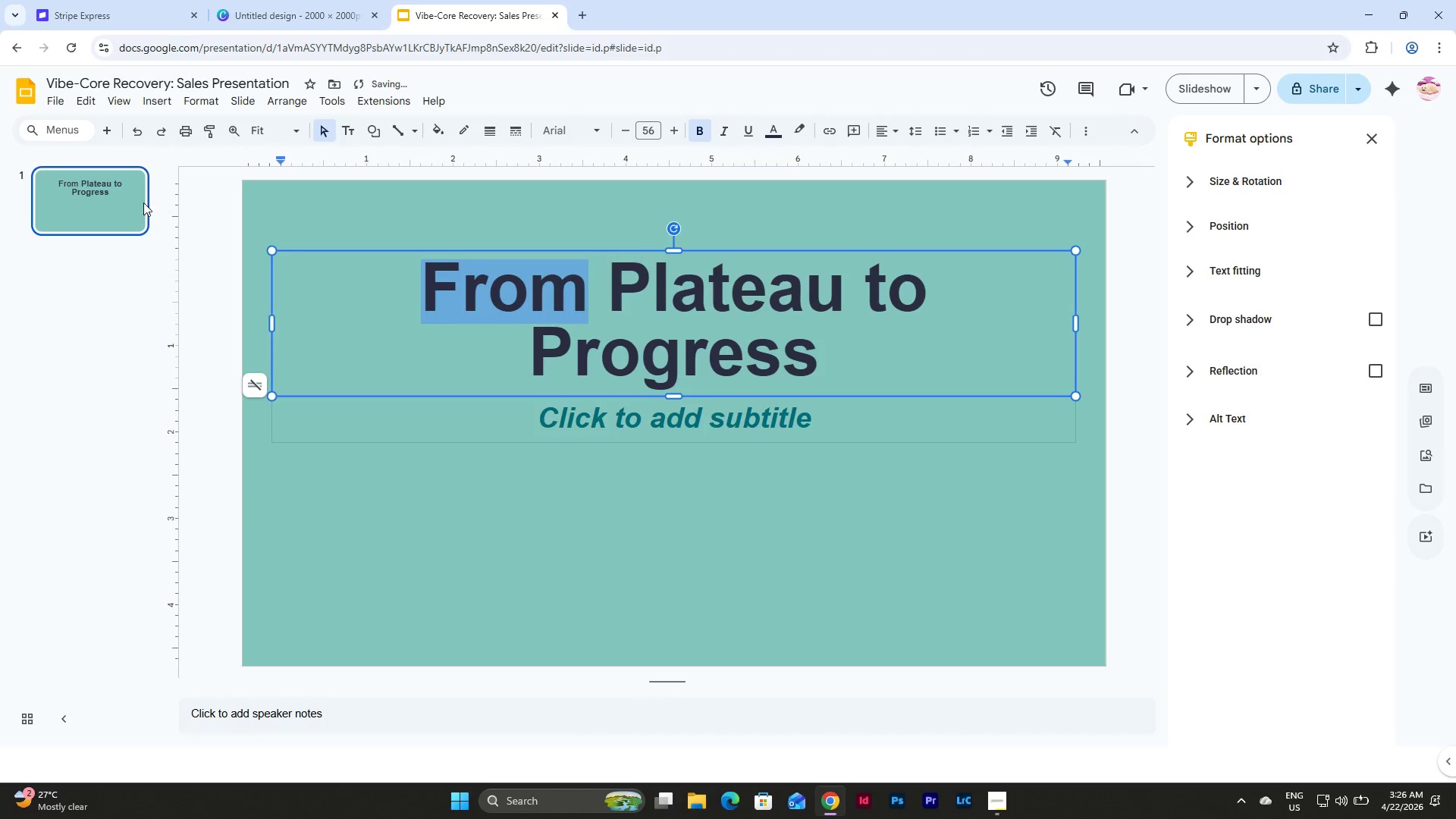 
left_click([102, 178])
 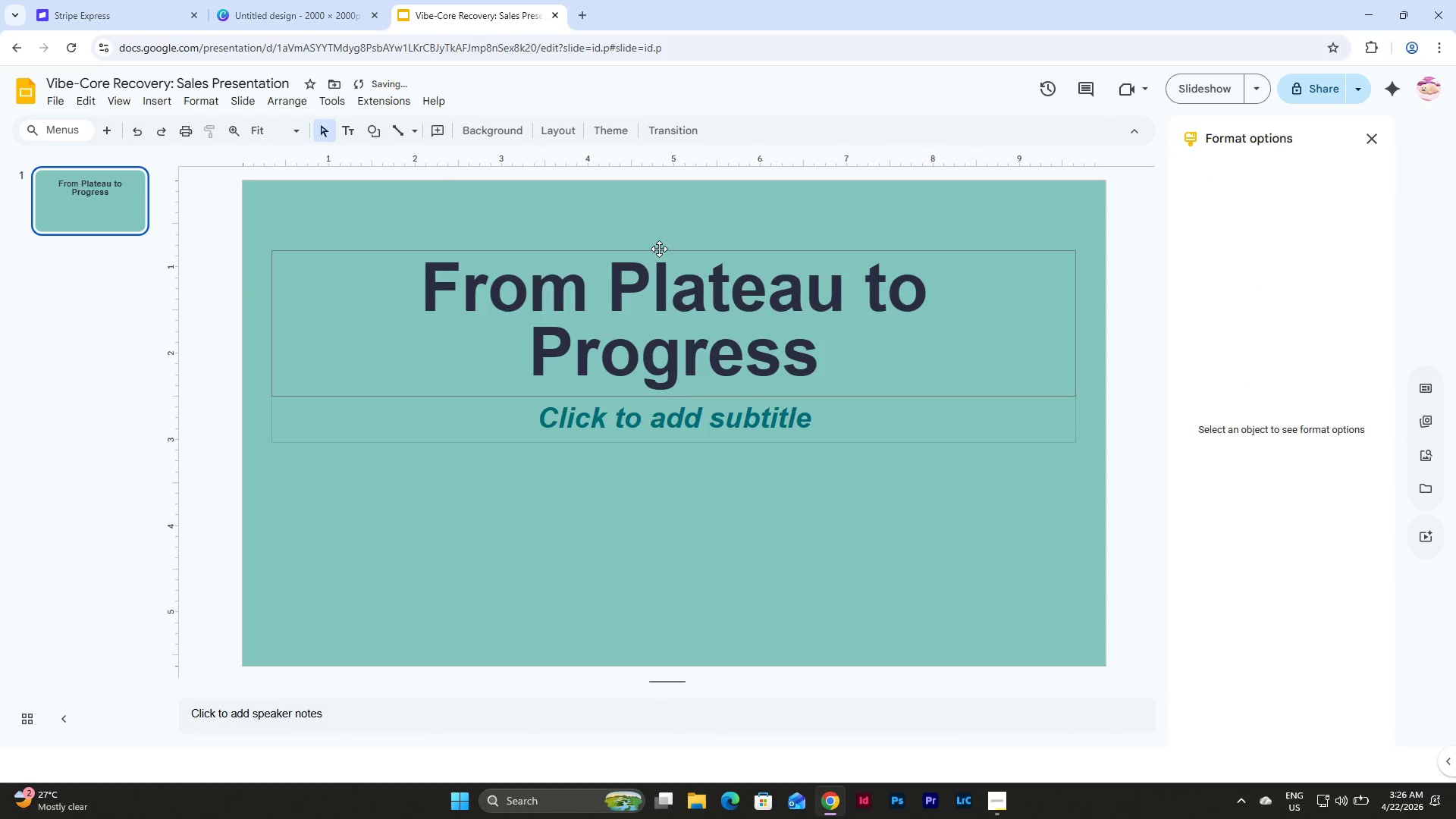 
left_click([659, 249])
 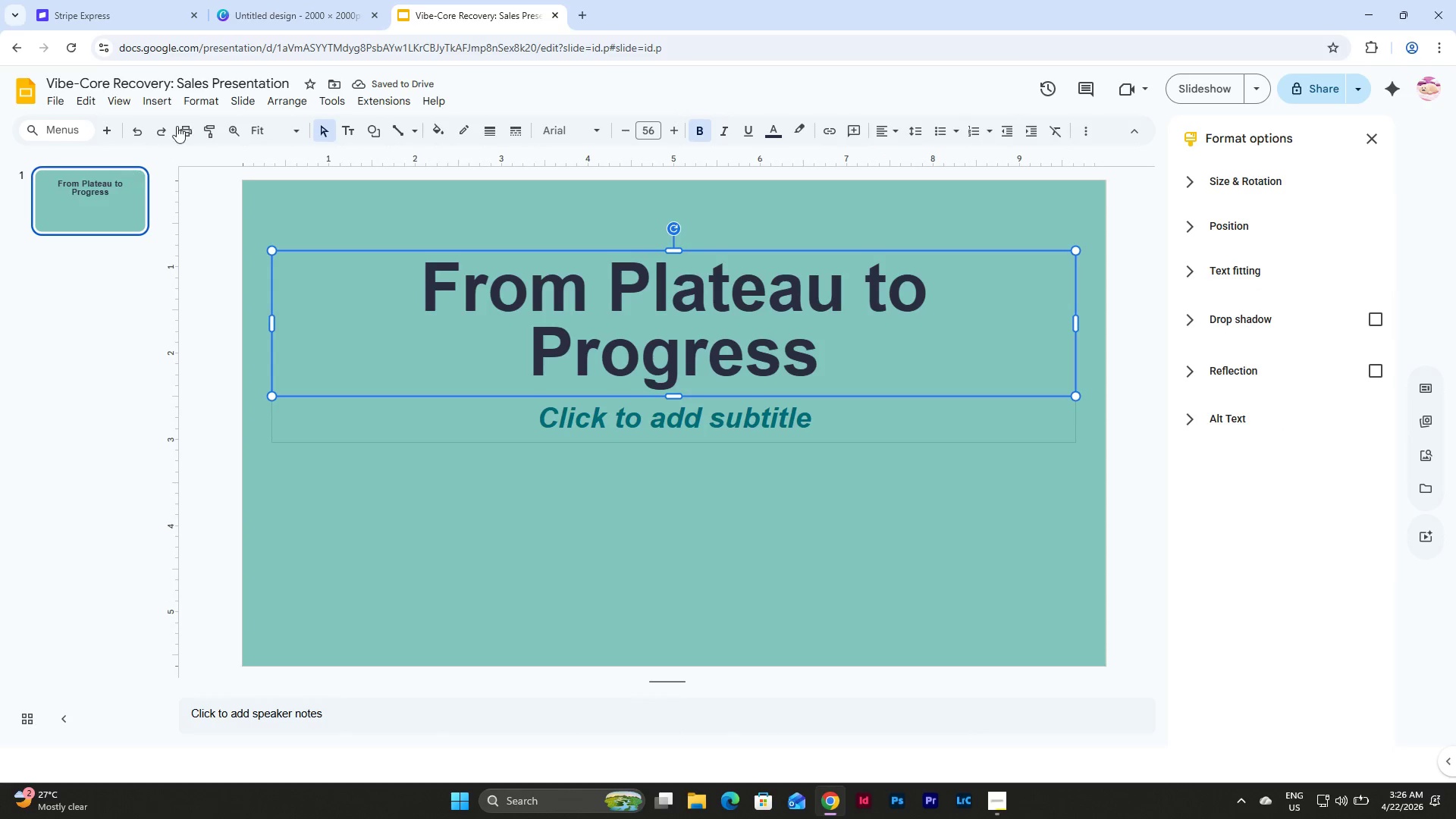 
left_click([198, 100])
 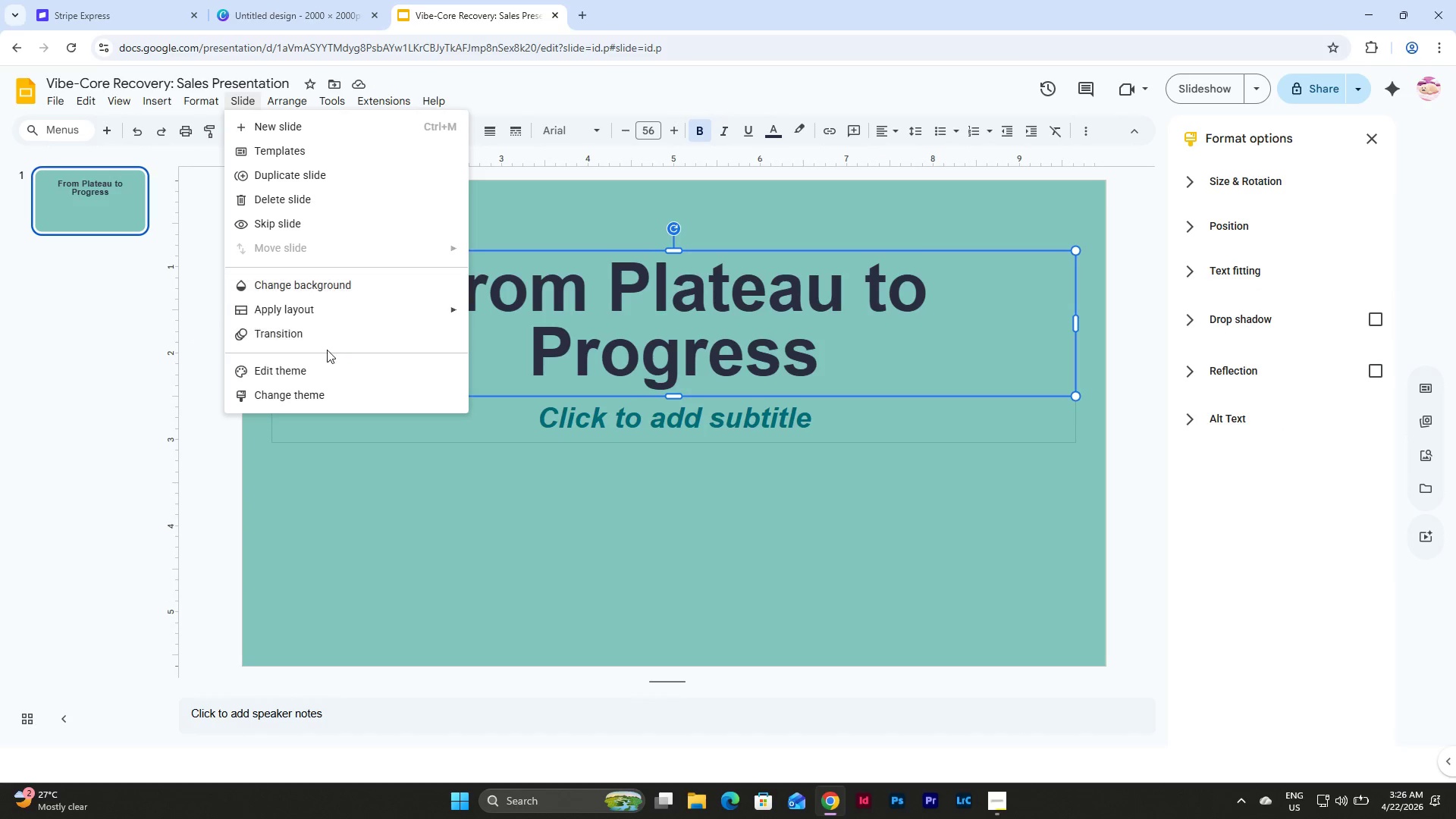 
left_click([327, 373])
 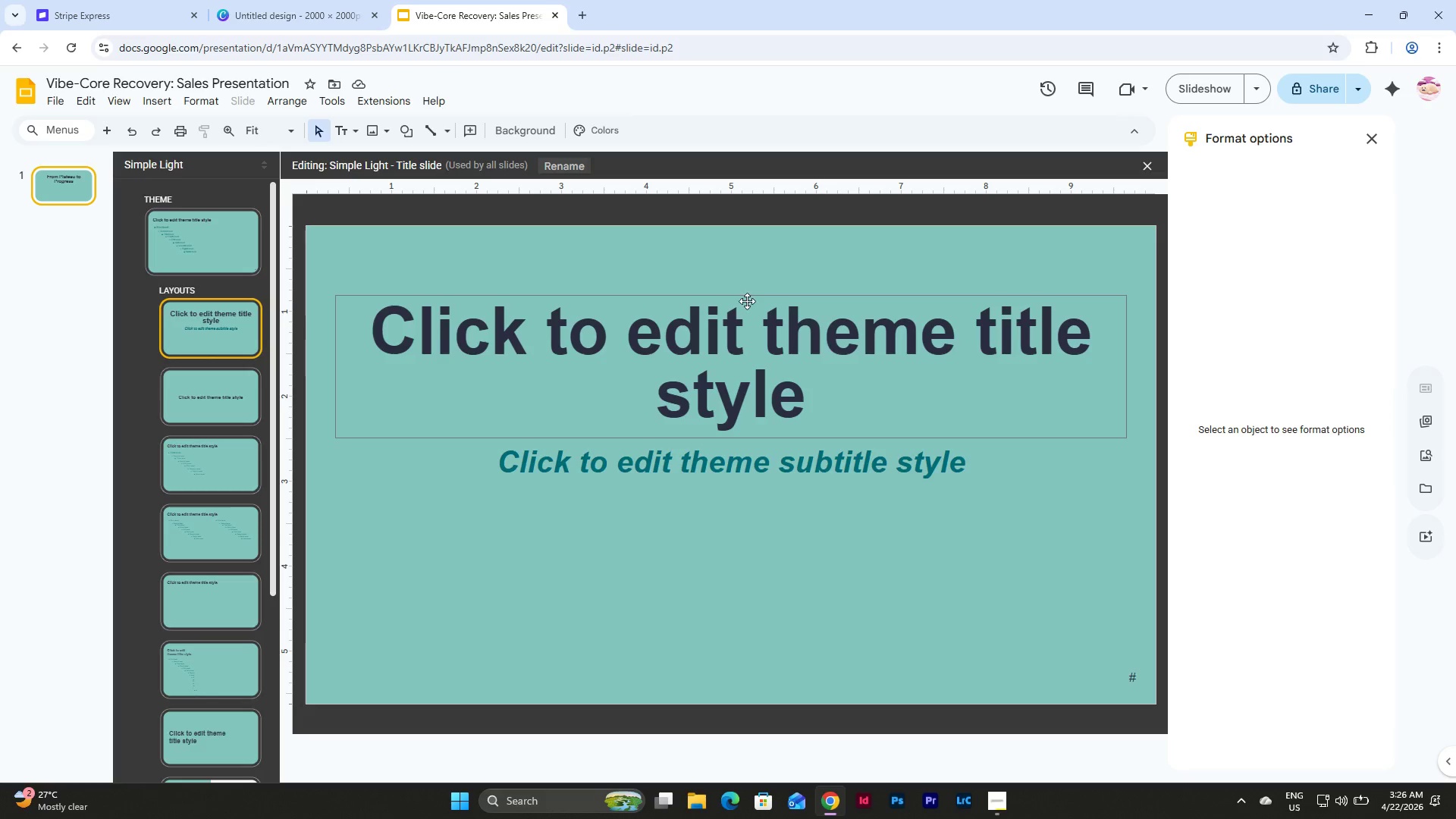 
left_click([747, 299])
 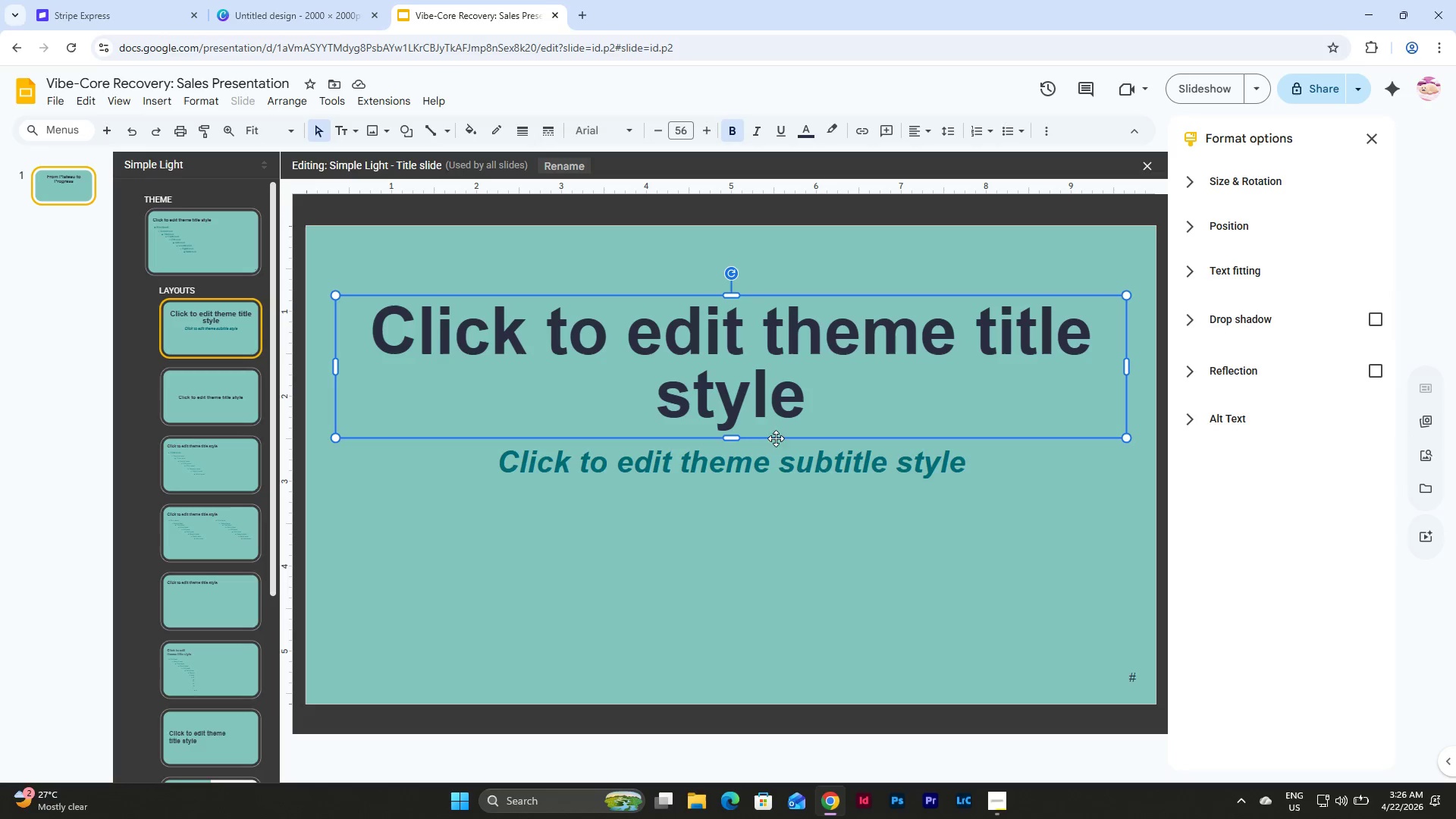 
left_click([774, 457])
 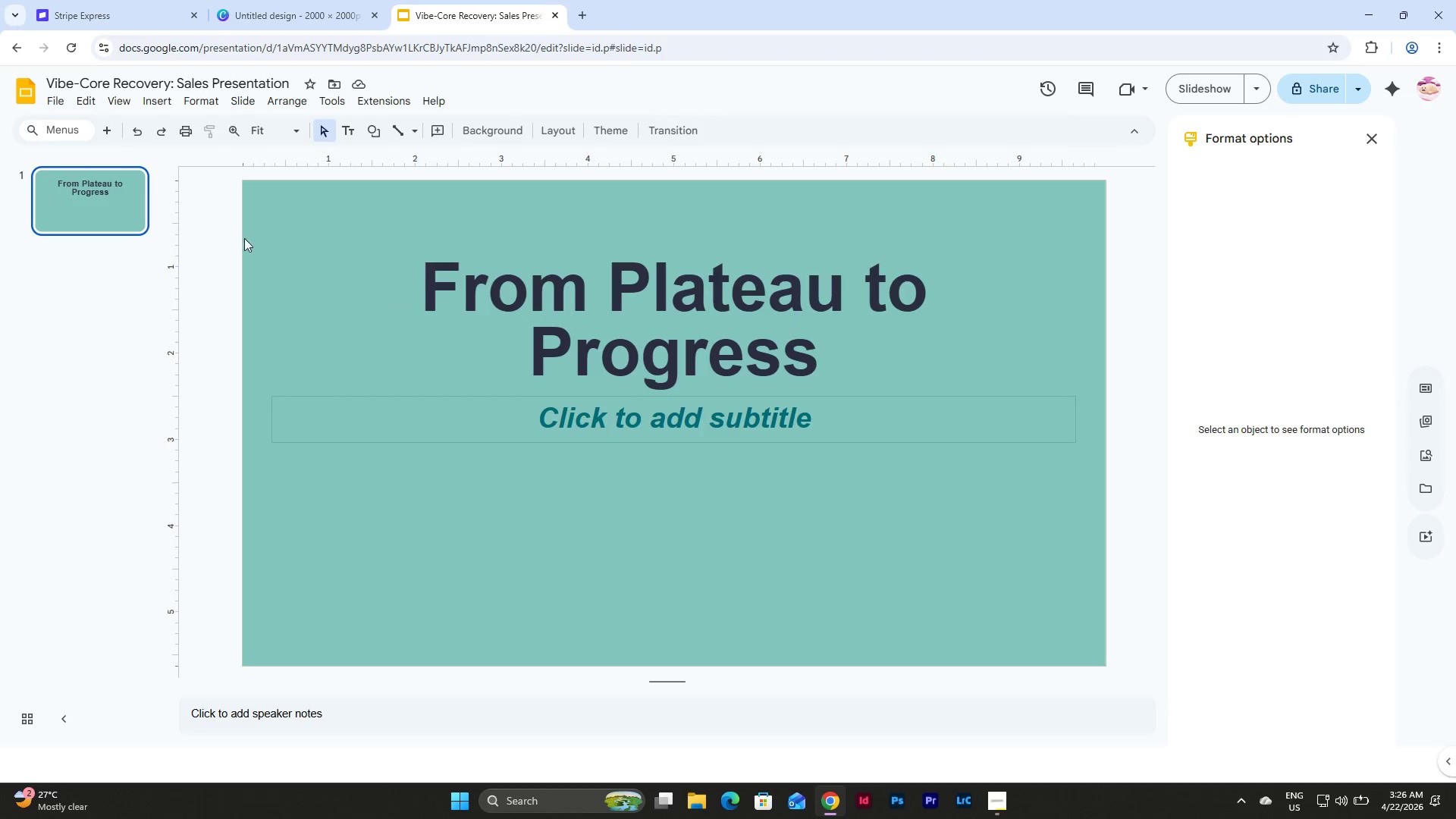 
left_click([737, 413])
 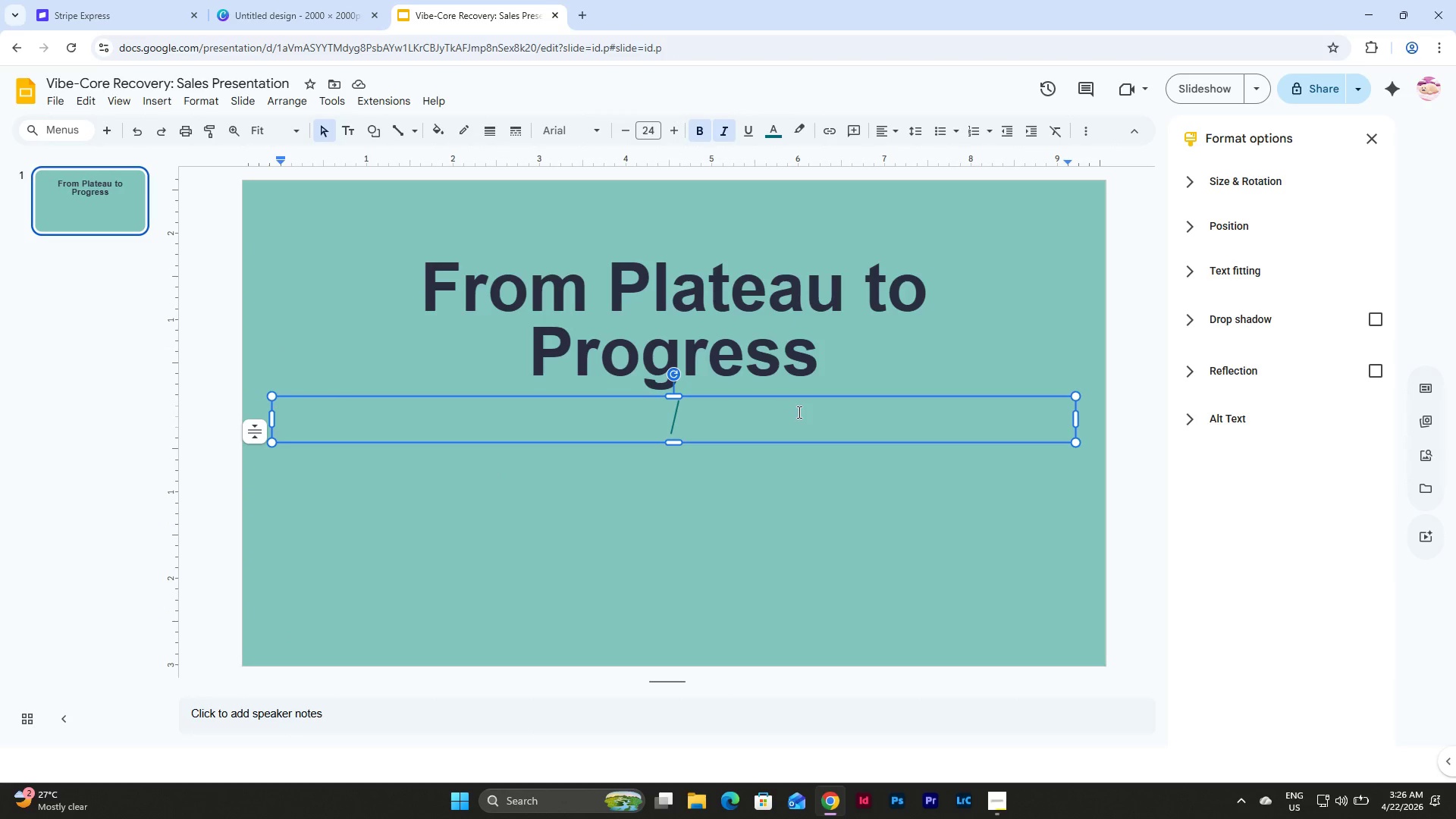 
type(A Clinicia)
key(Backspace)
key(Backspace)
type(al + Revenue Upgrade for Modern OT Clinics)
 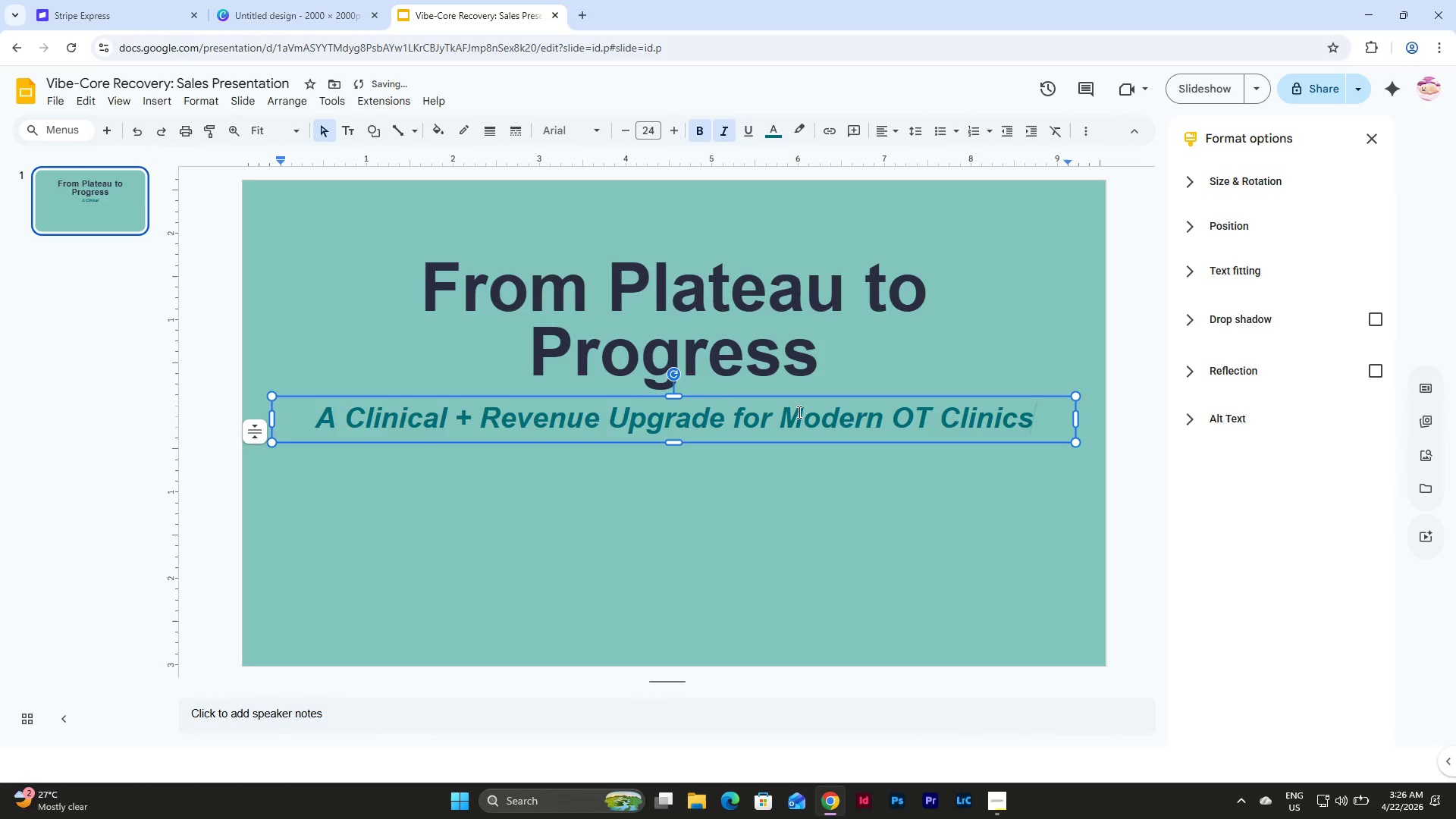 
left_click([113, 211])
 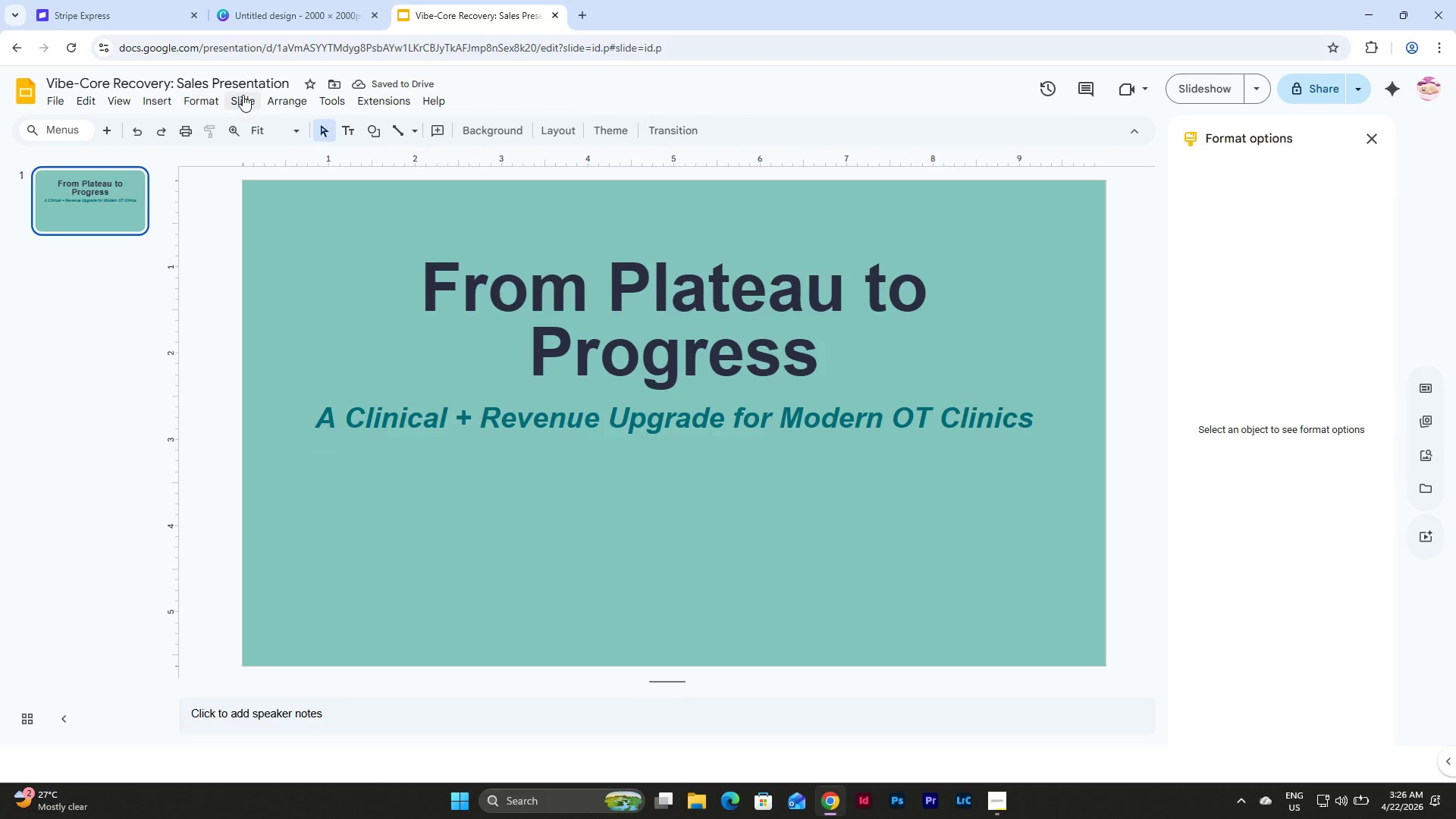 
left_click([248, 94])
 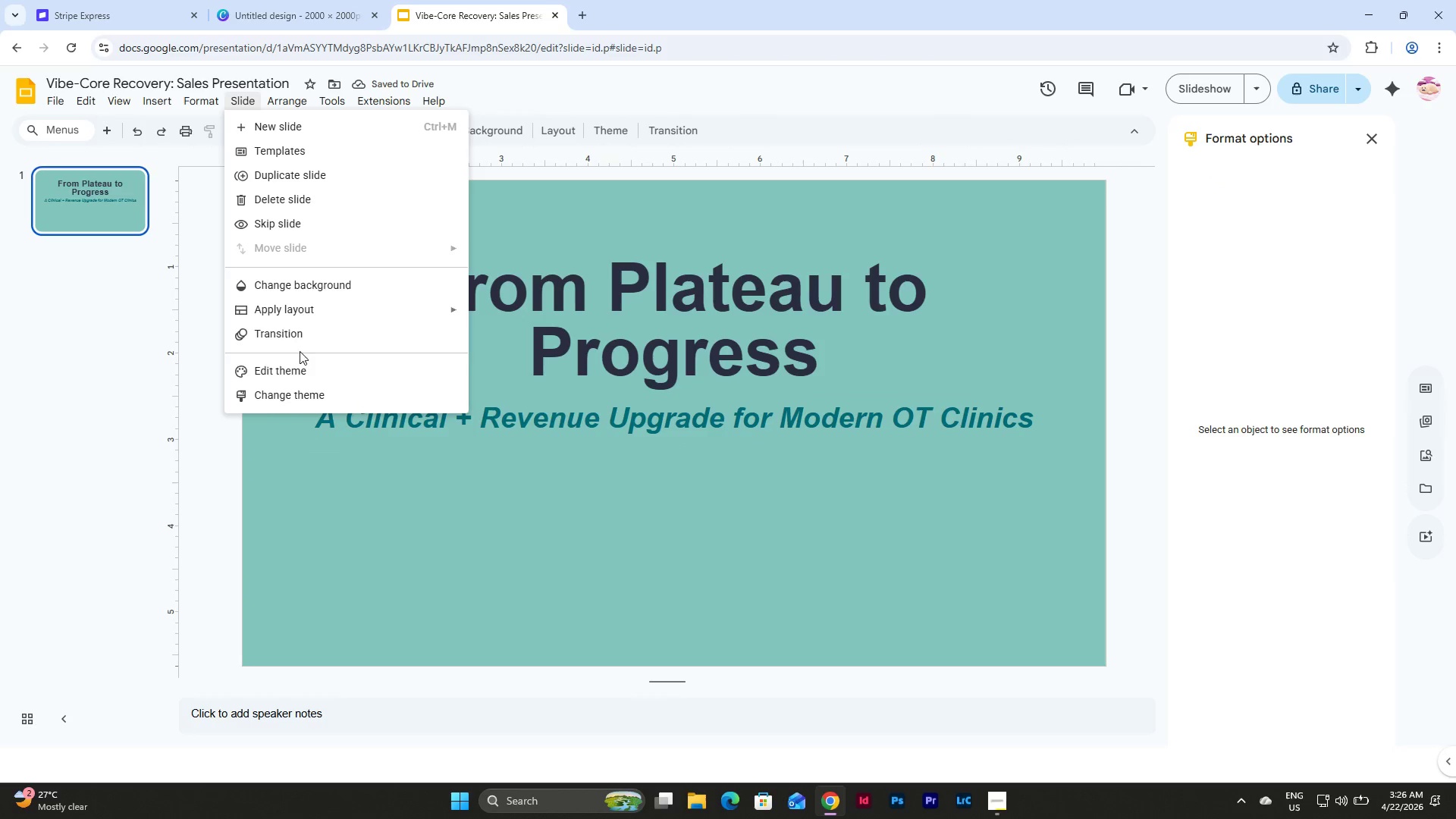 
left_click([303, 369])
 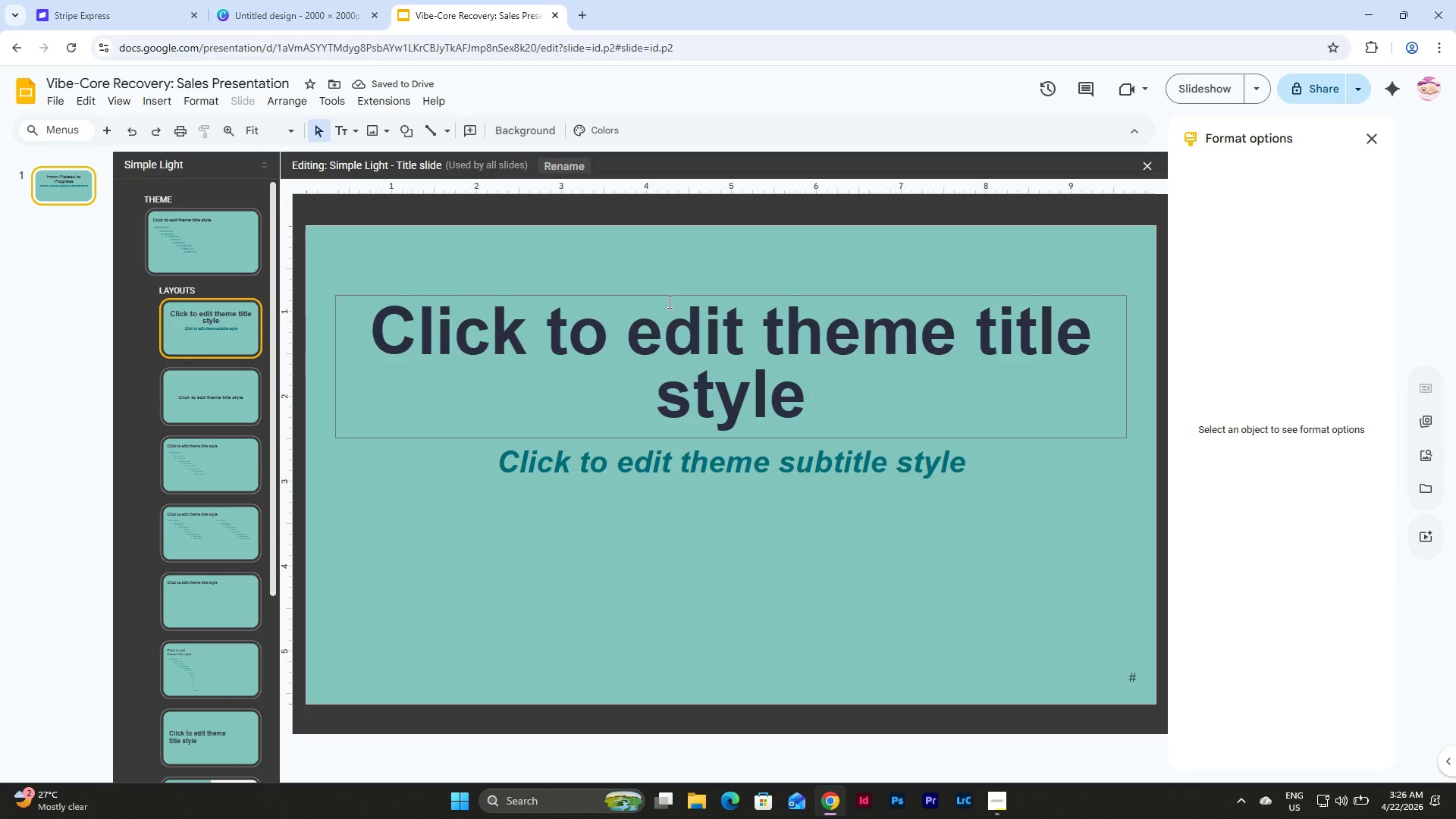 
left_click([669, 296])
 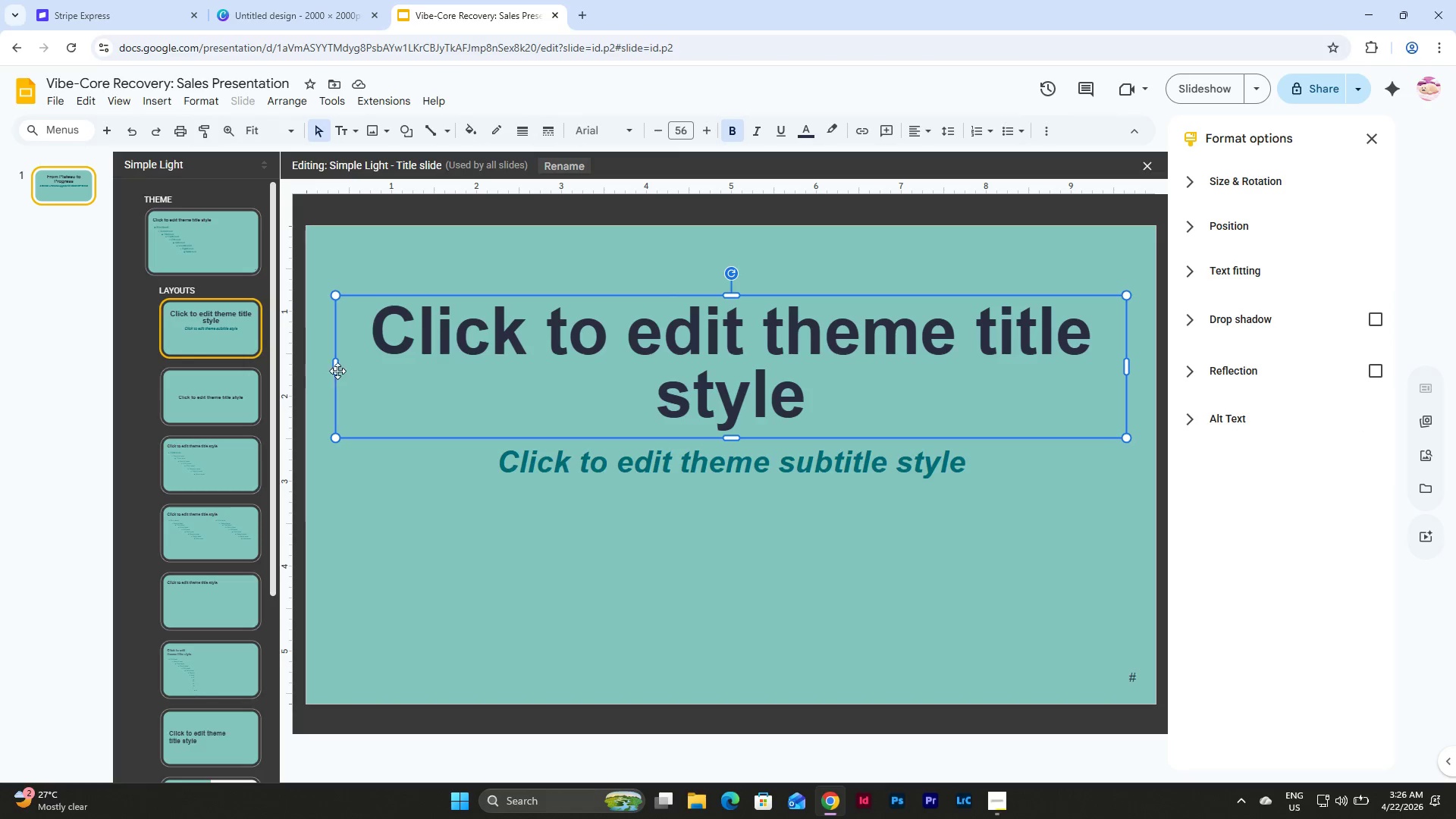 
left_click_drag(start_coordinate=[335, 369], to_coordinate=[510, 384])
 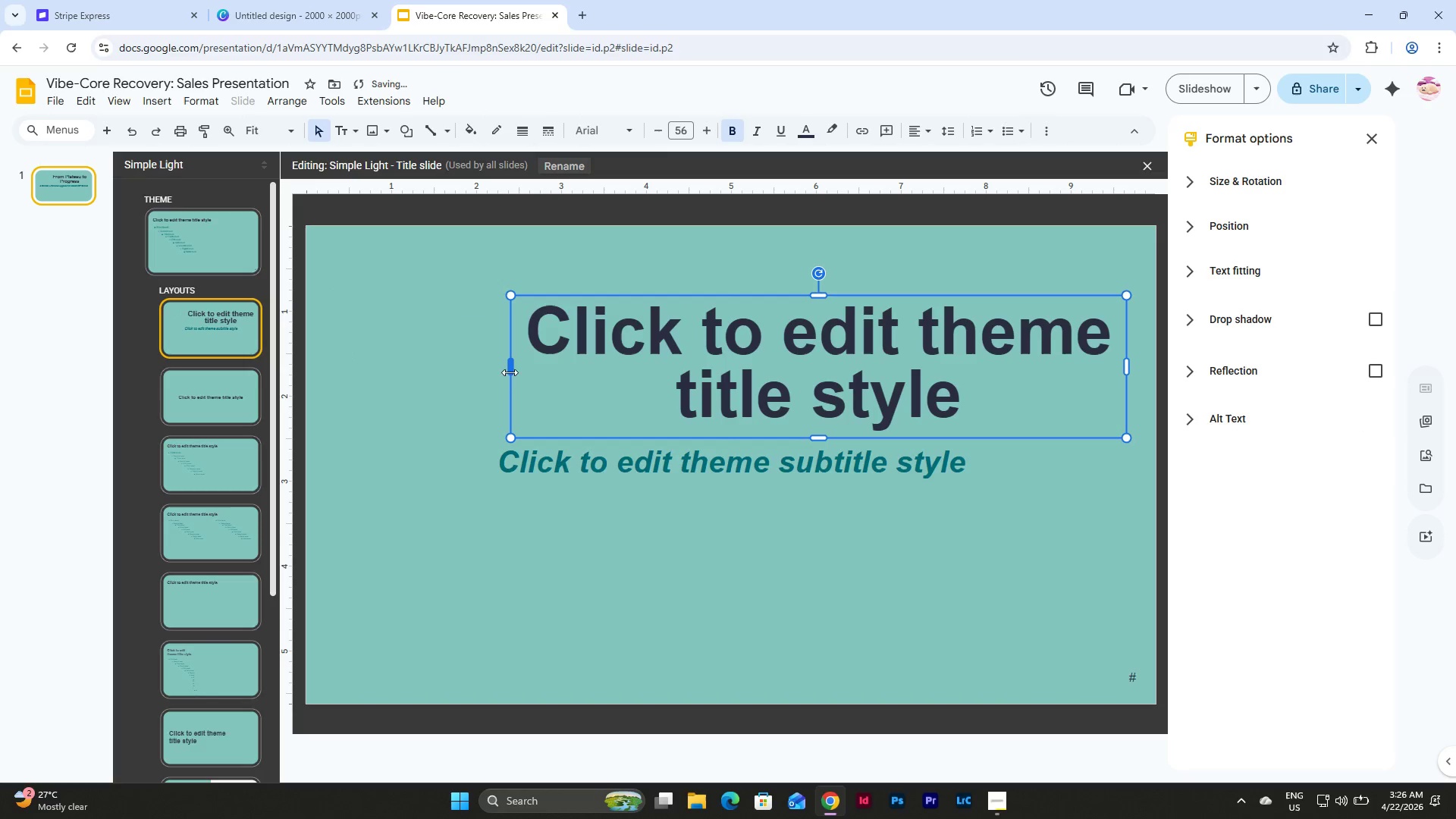 
left_click_drag(start_coordinate=[510, 368], to_coordinate=[529, 371])
 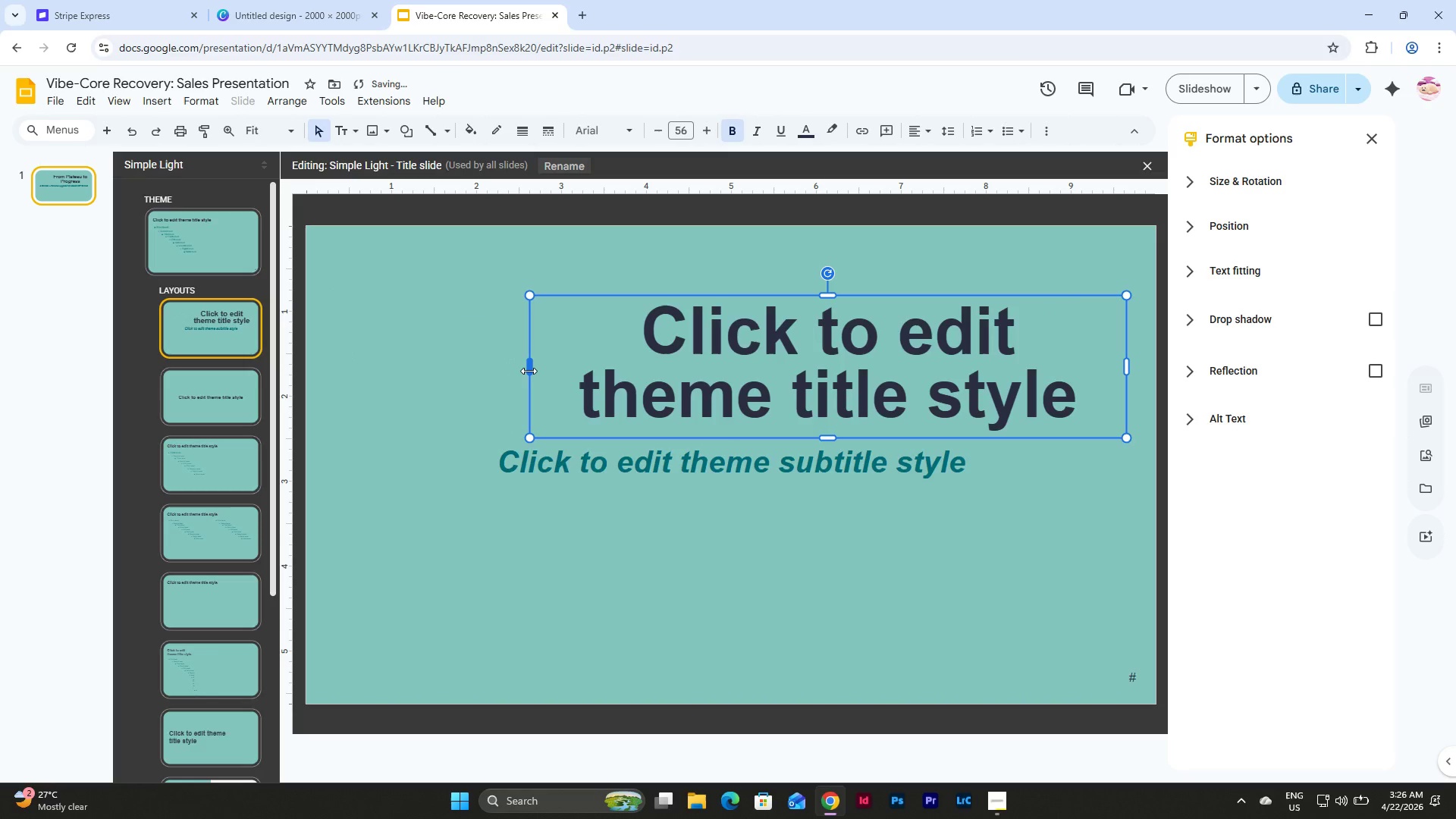 
left_click_drag(start_coordinate=[529, 371], to_coordinate=[504, 370])
 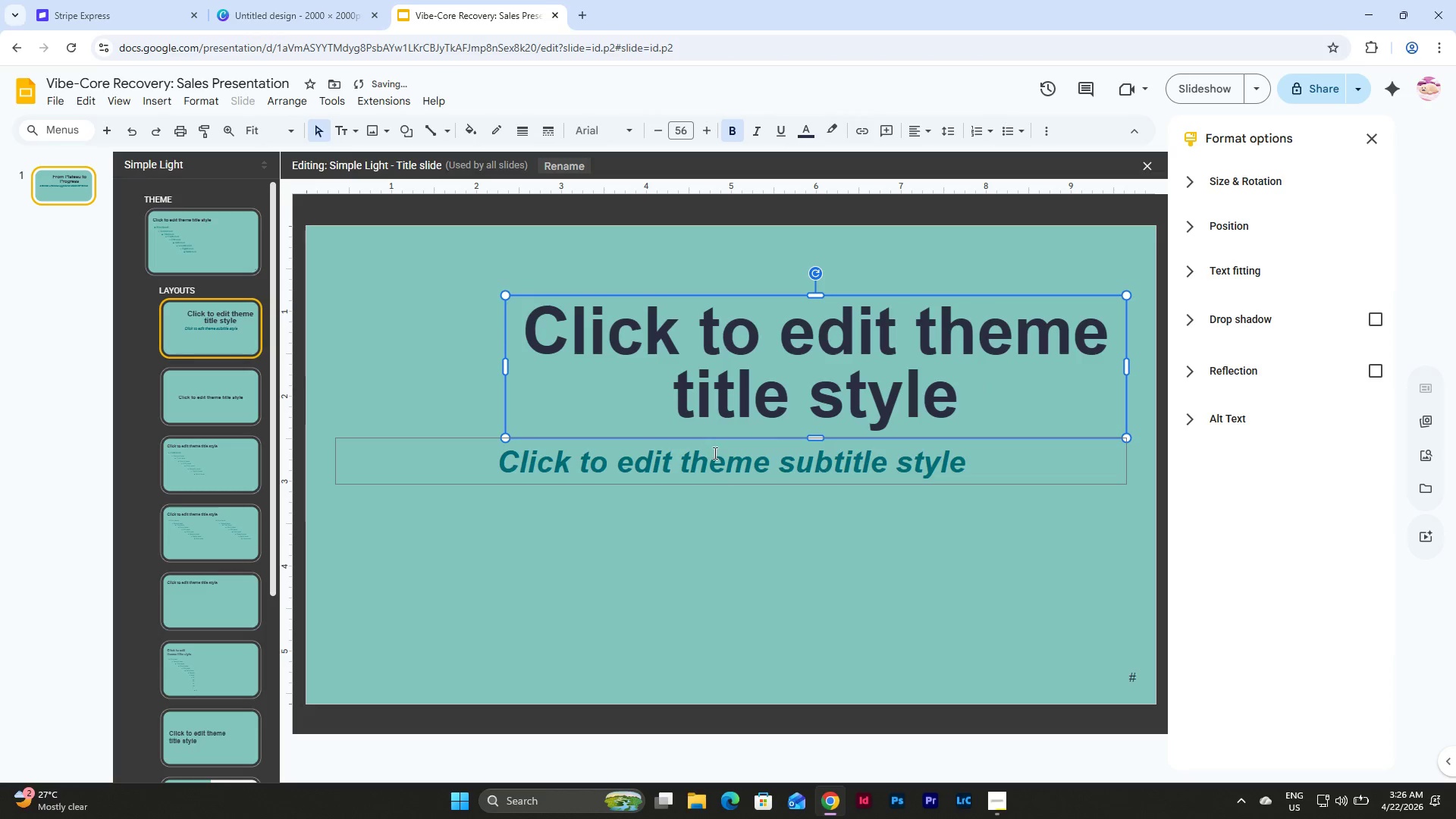 
left_click([714, 453])
 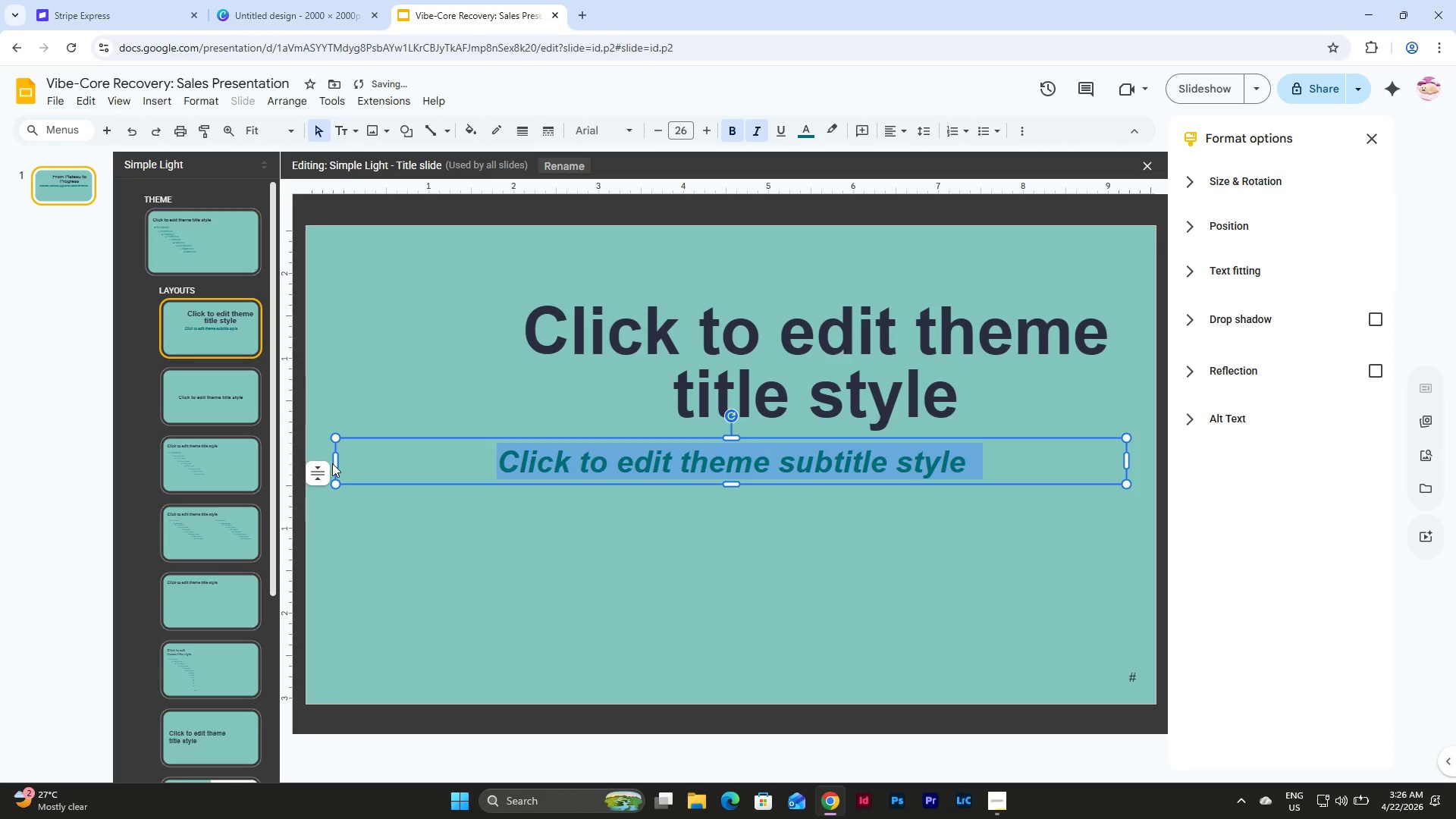 
left_click_drag(start_coordinate=[335, 463], to_coordinate=[507, 451])
 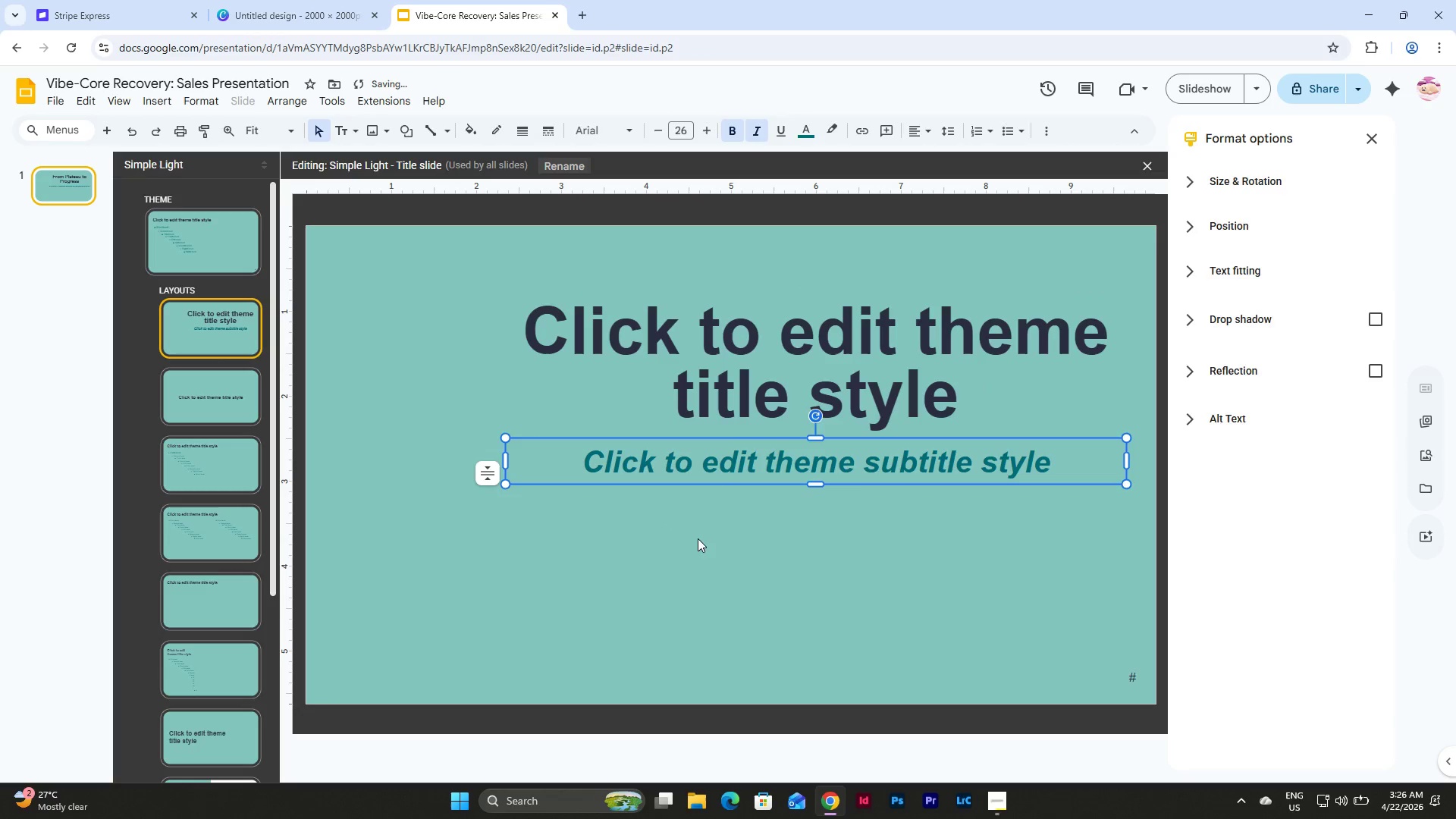 
left_click([702, 540])
 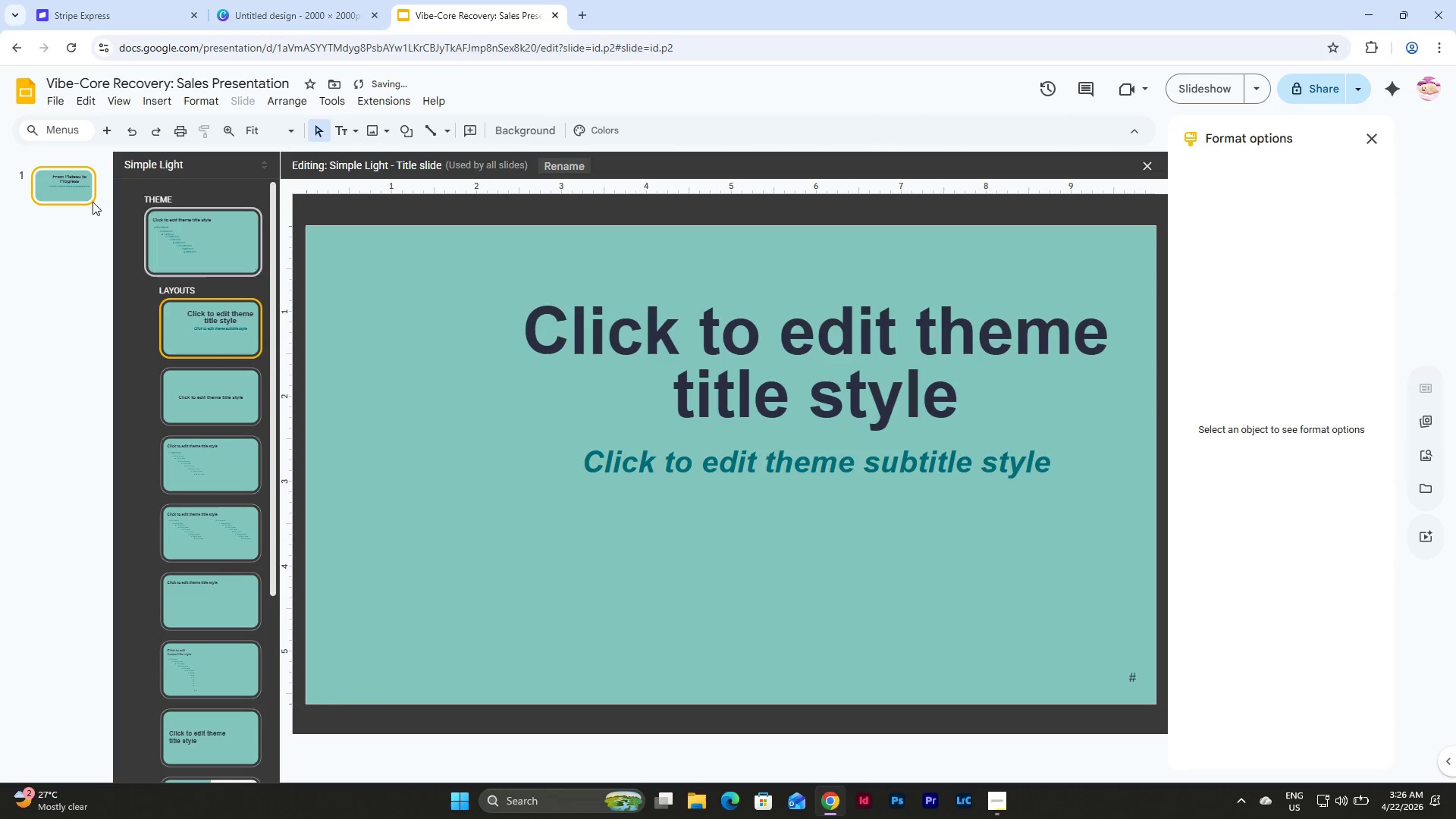 
left_click([70, 192])
 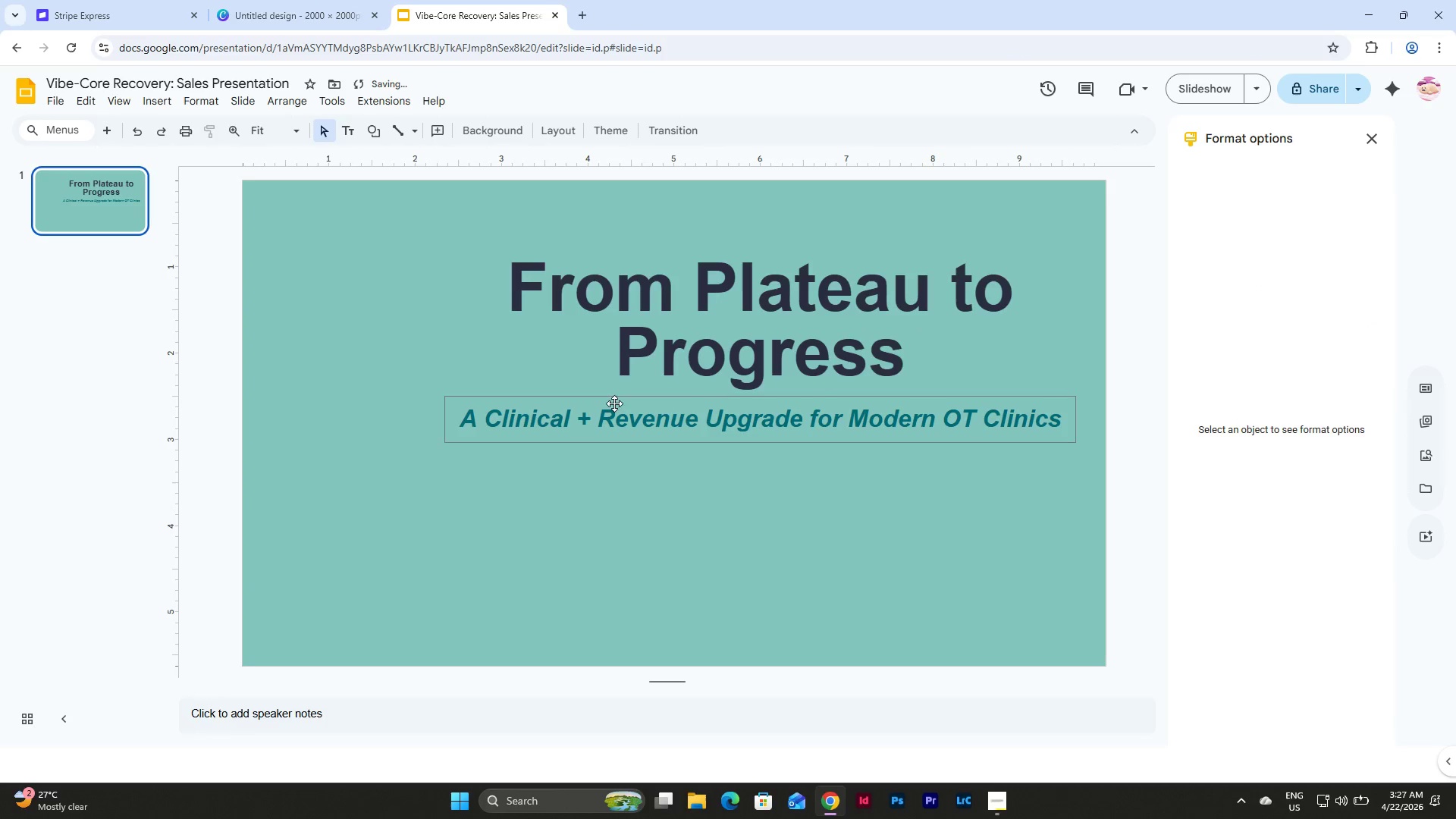 
left_click([635, 415])
 